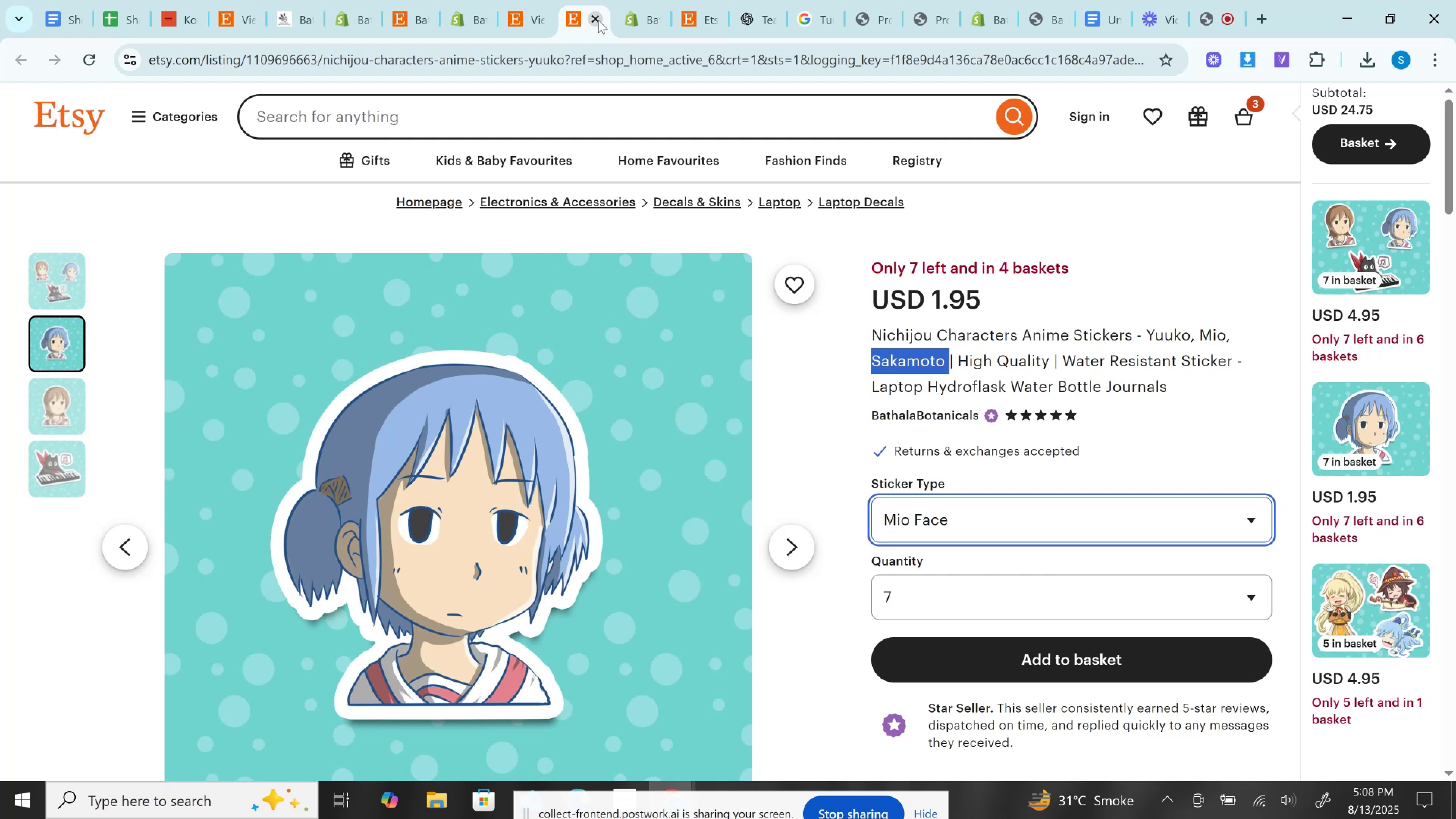 
left_click([598, 20])
 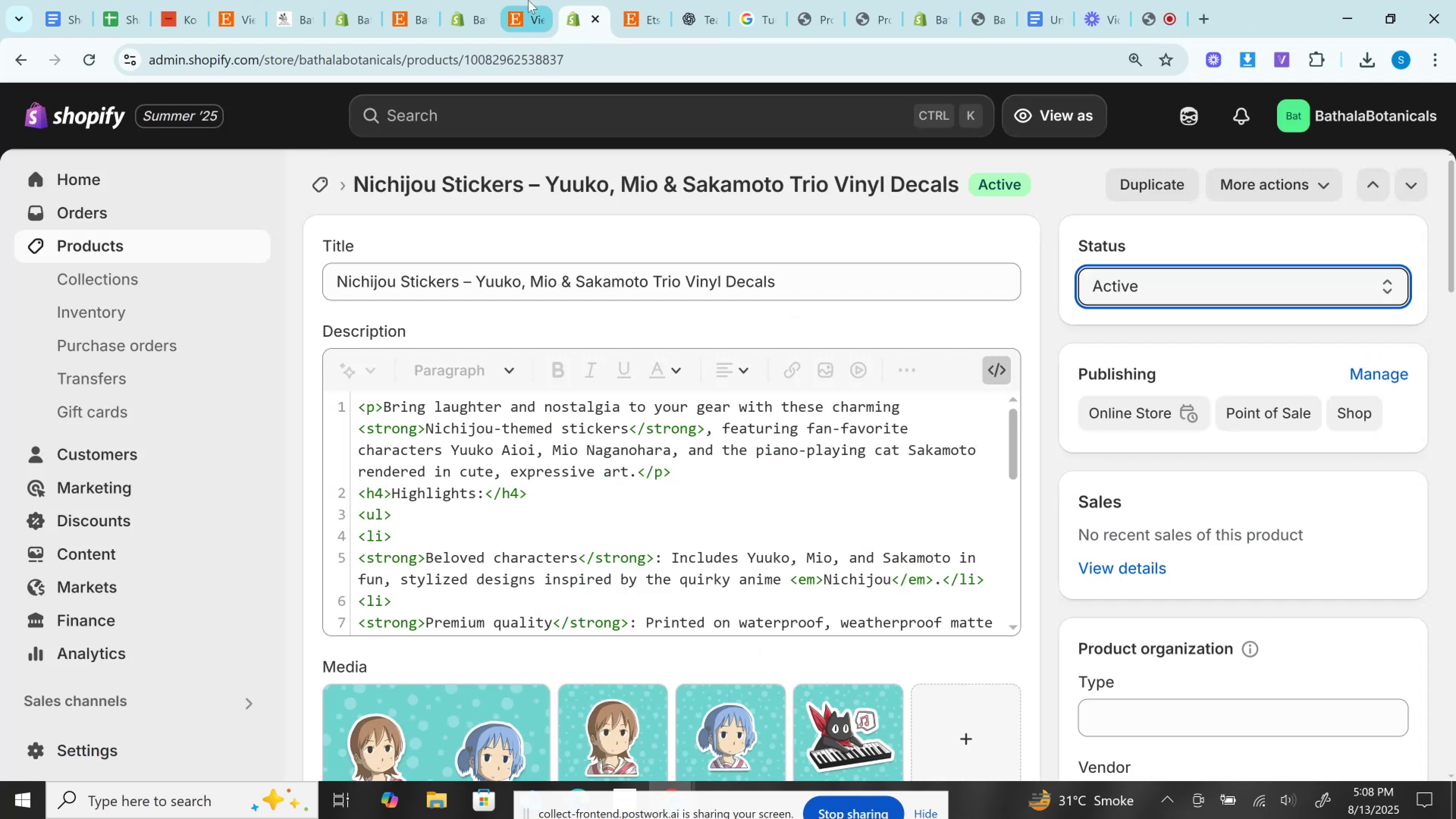 
left_click([528, 0])
 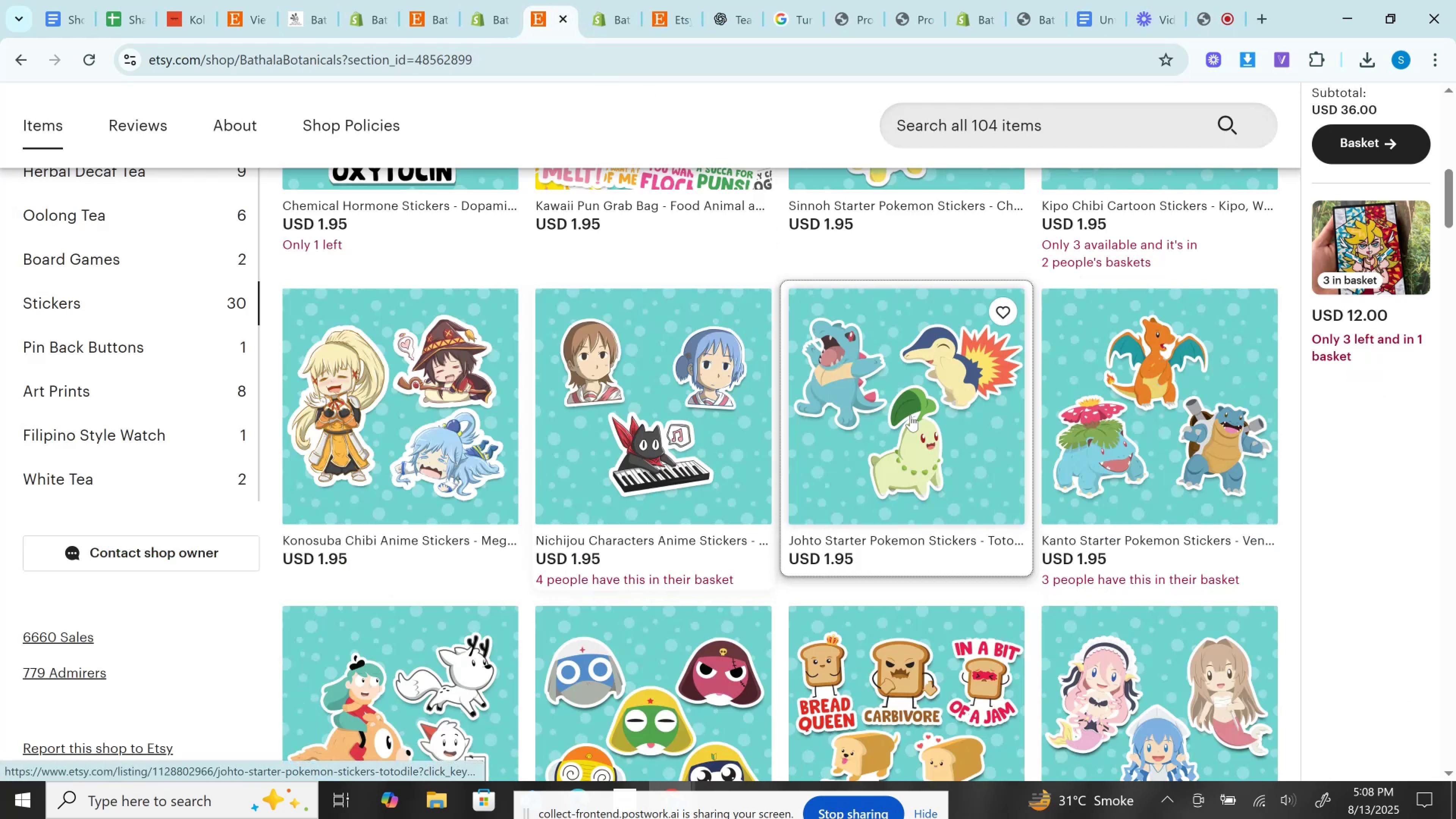 
right_click([1176, 353])
 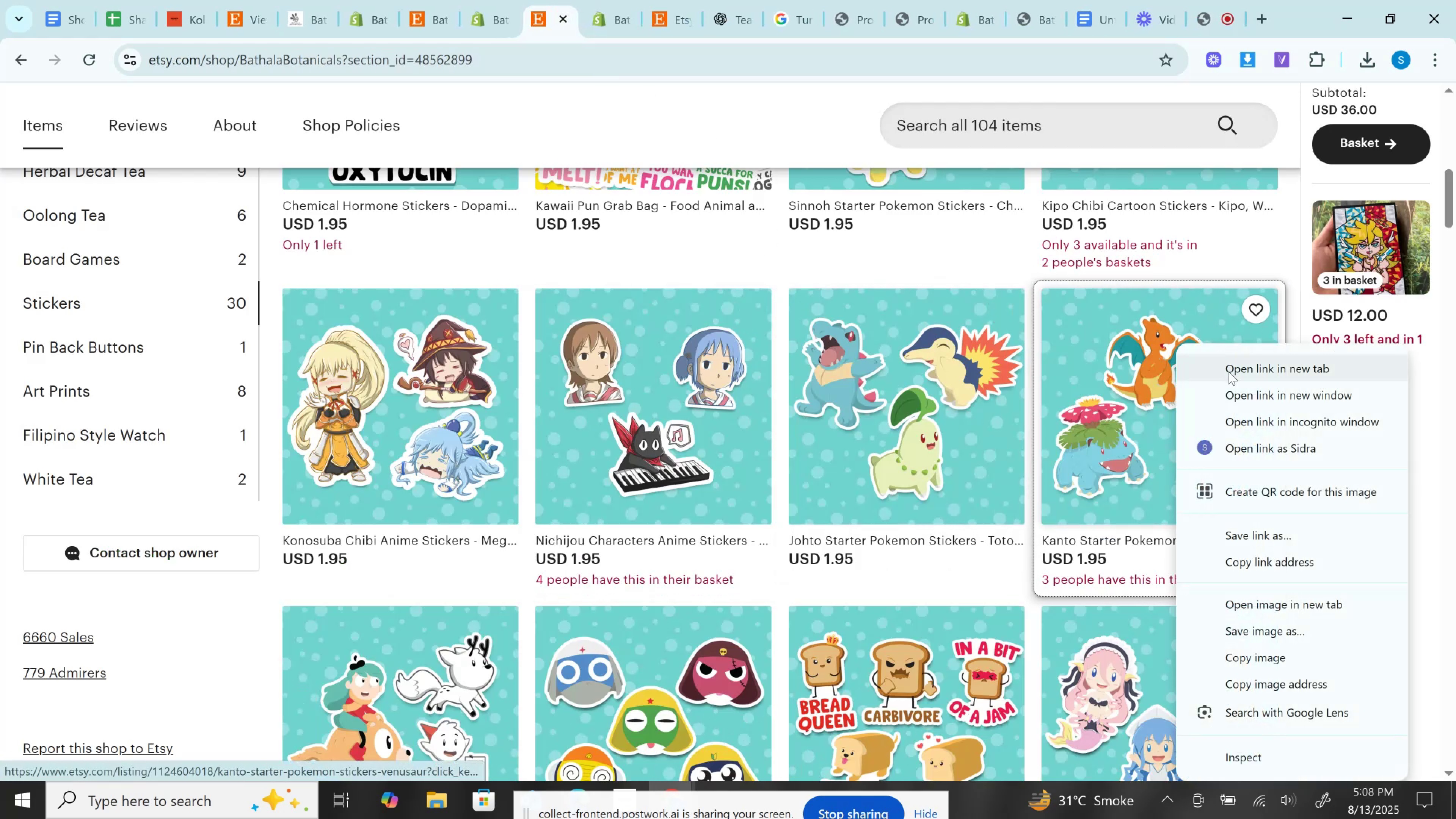 
left_click([1229, 372])
 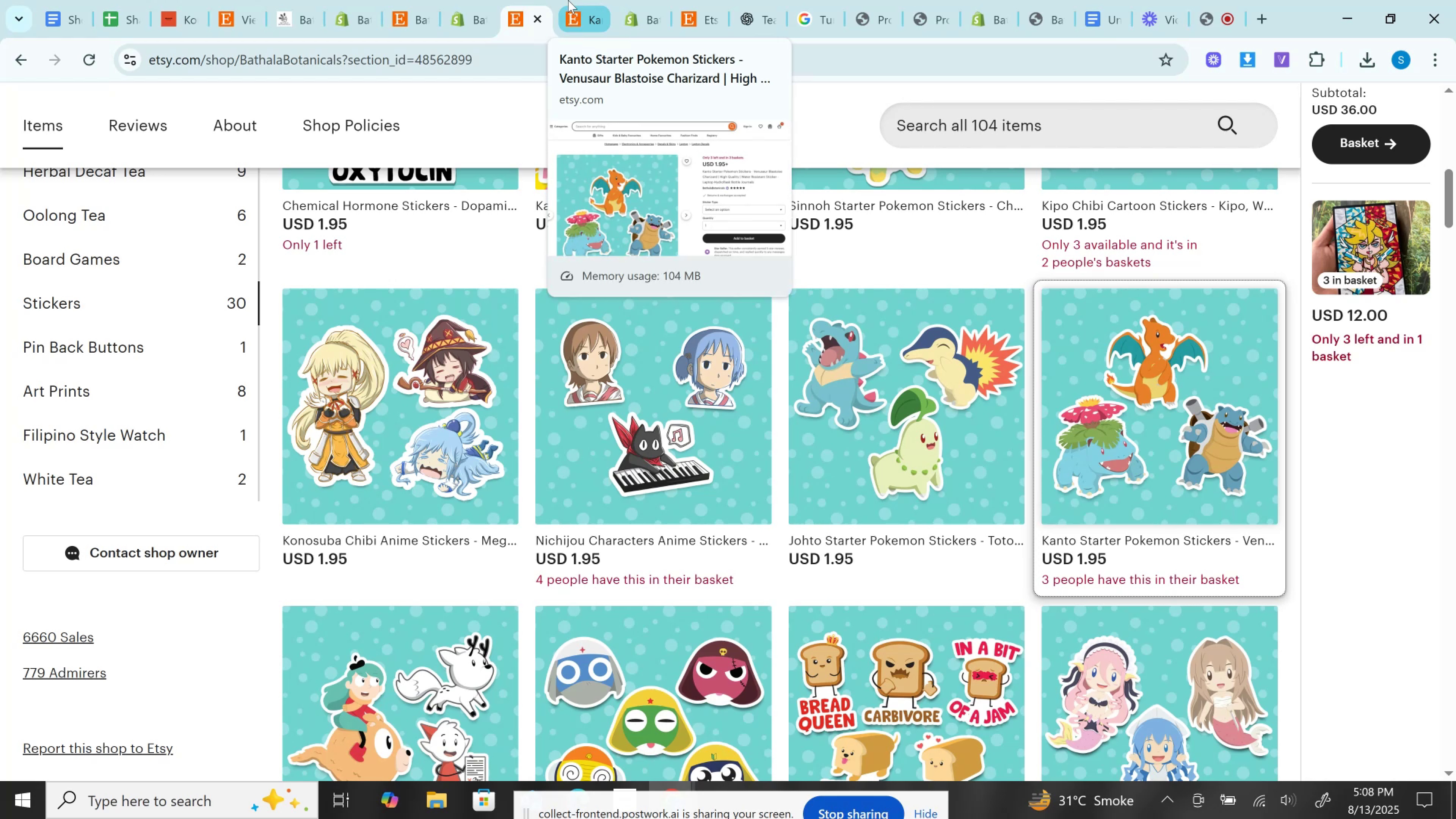 
wait(18.04)
 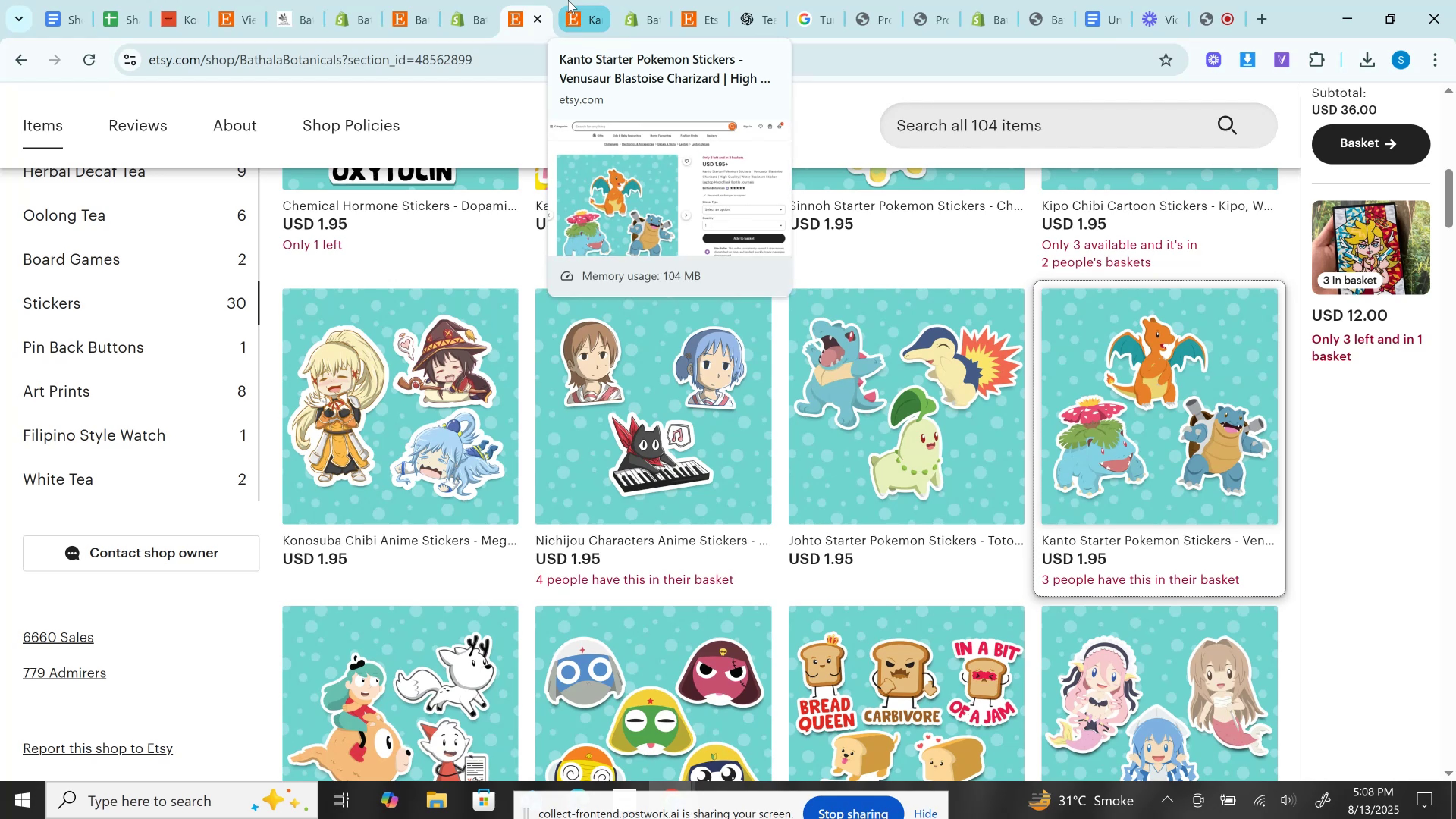 
left_click([569, 6])
 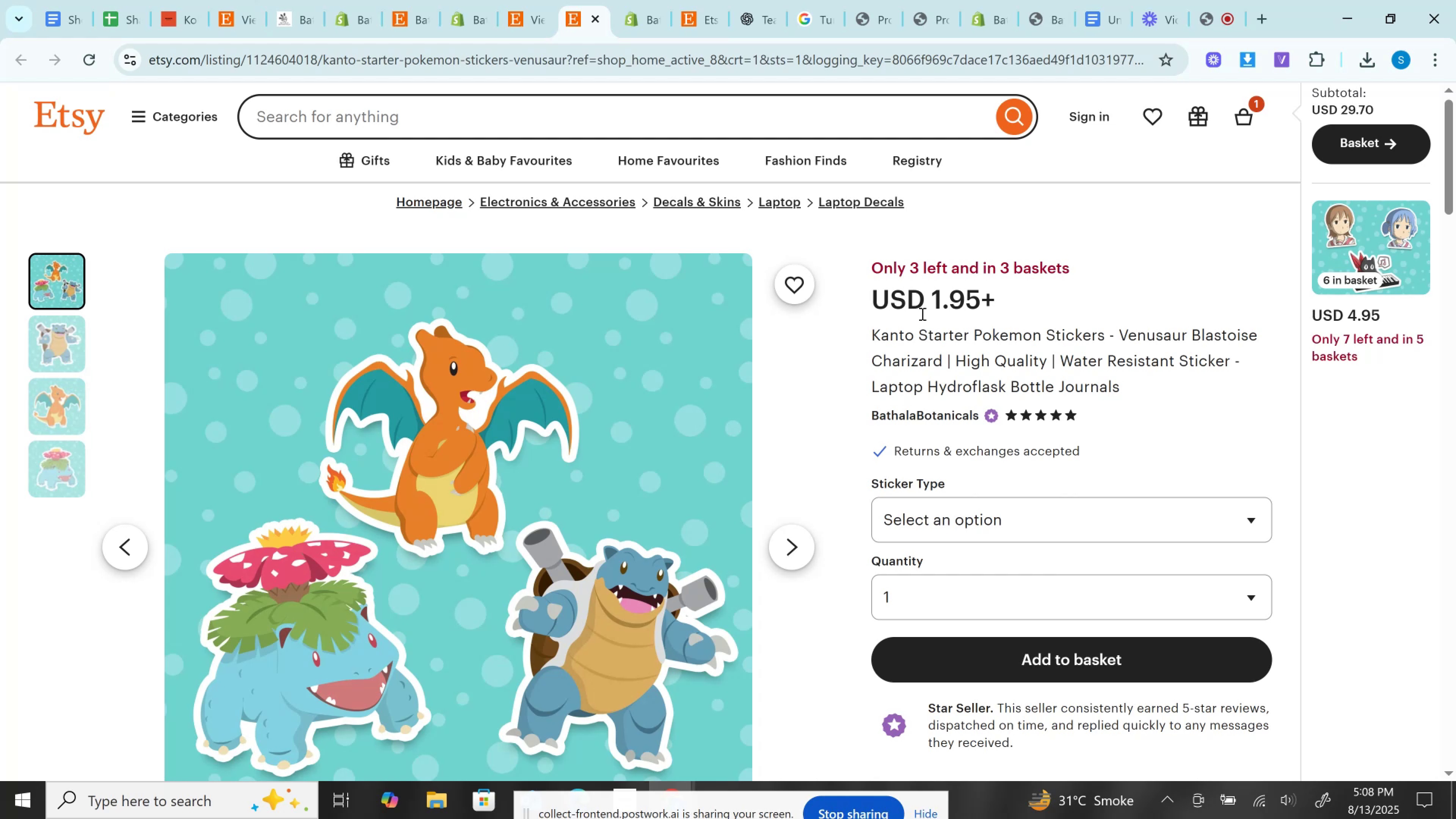 
wait(12.04)
 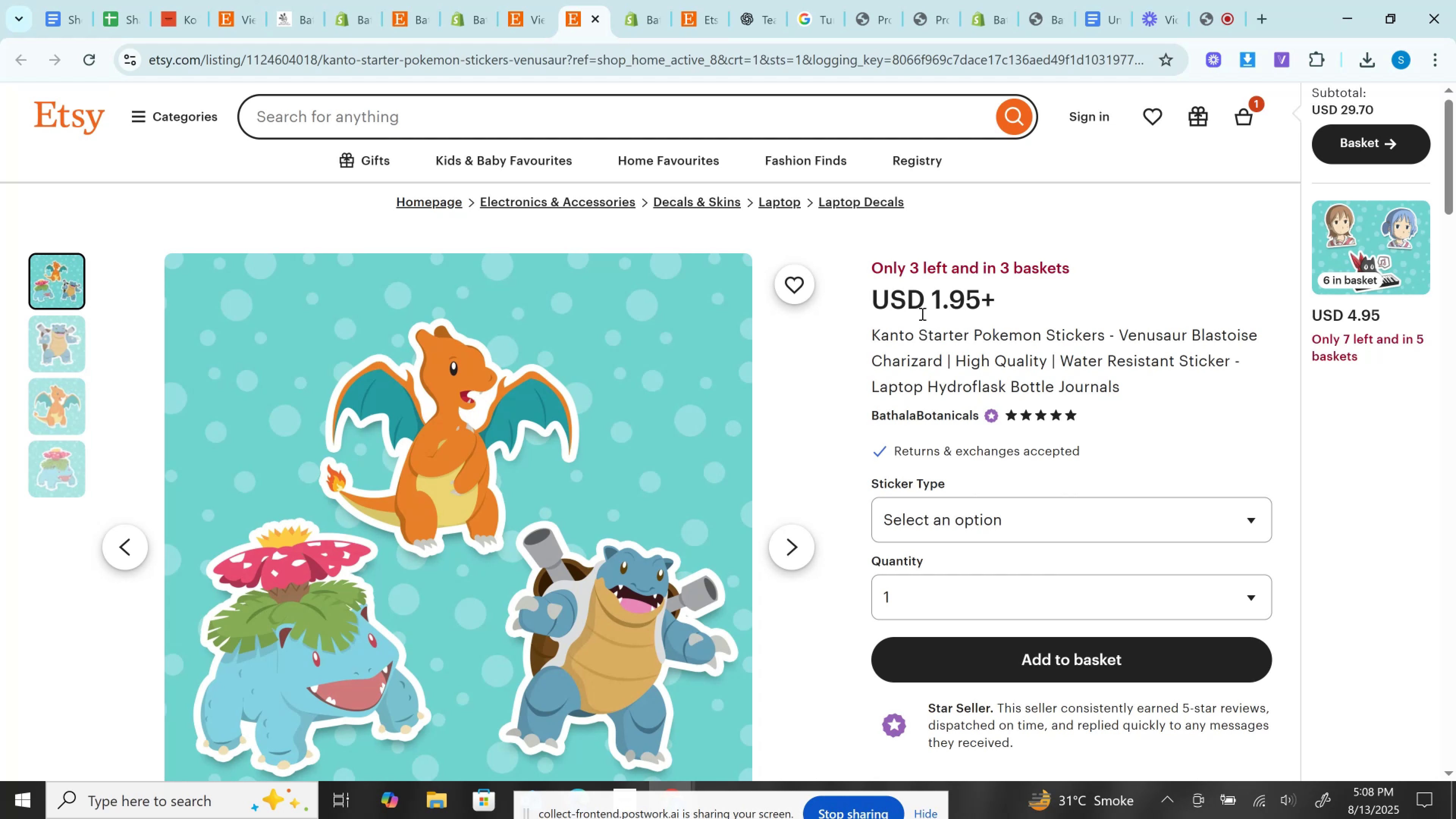 
scroll: coordinate [1103, 304], scroll_direction: down, amount: 1.0
 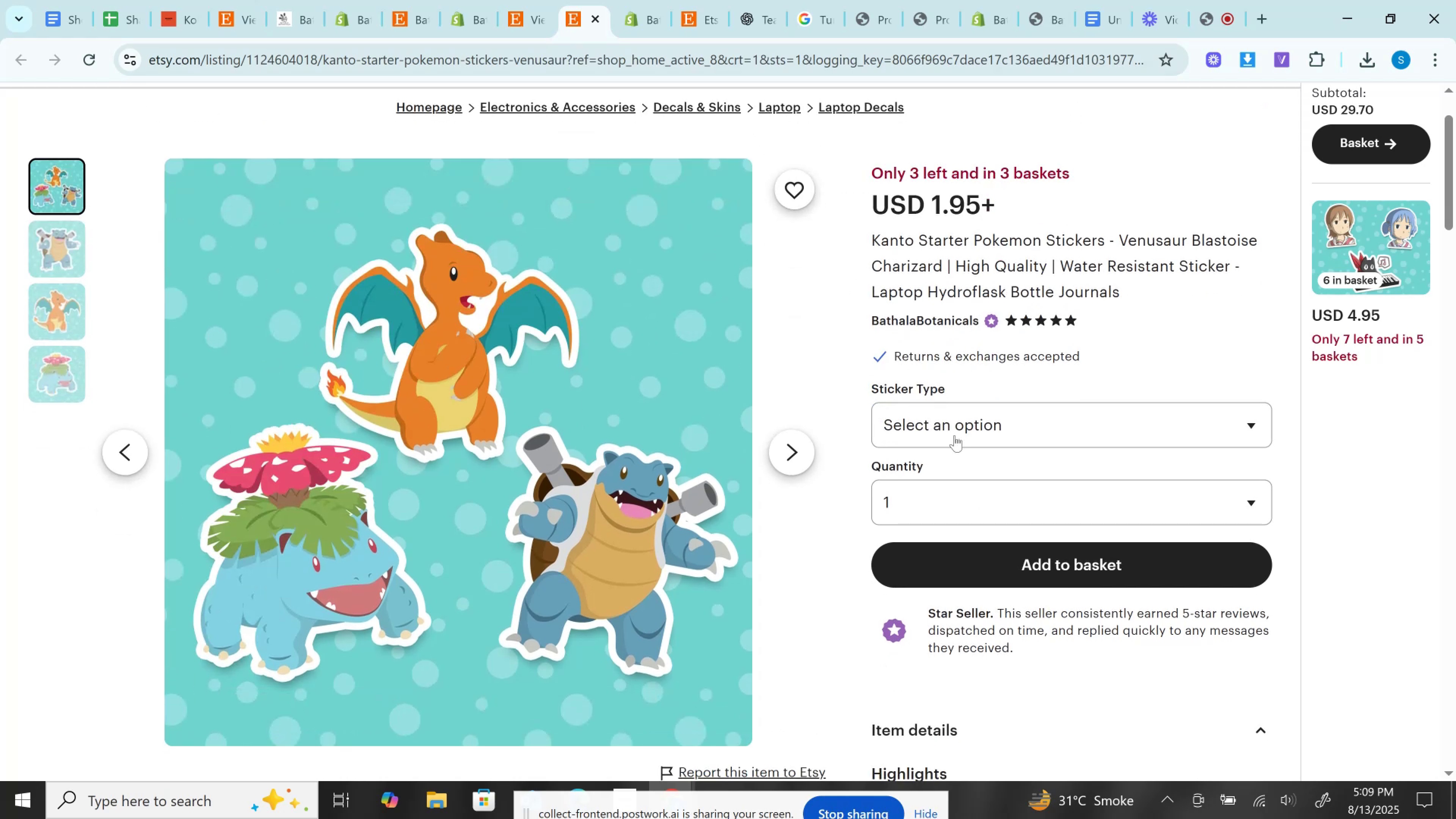 
left_click([962, 509])
 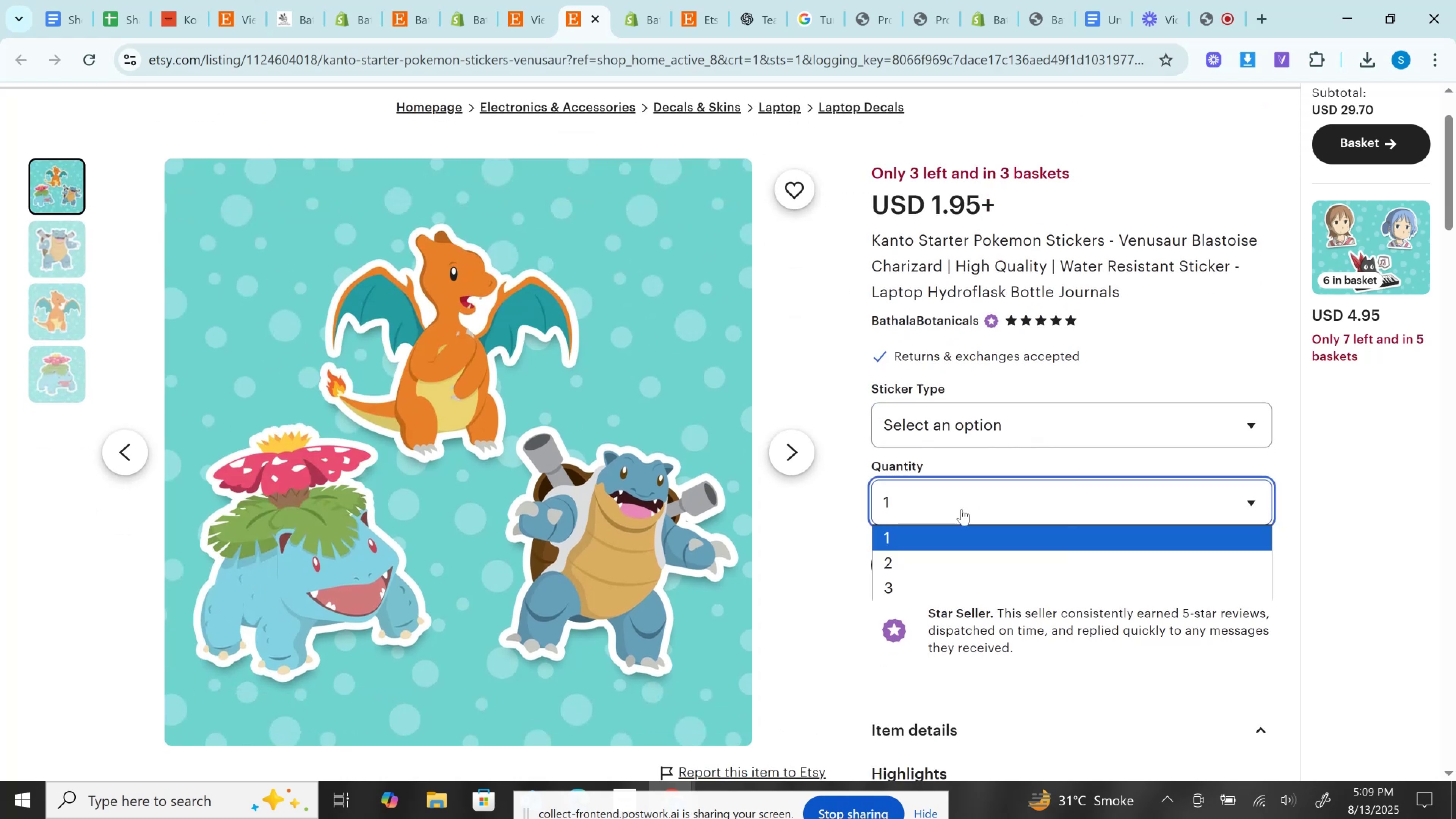 
left_click_drag(start_coordinate=[962, 509], to_coordinate=[963, 504])
 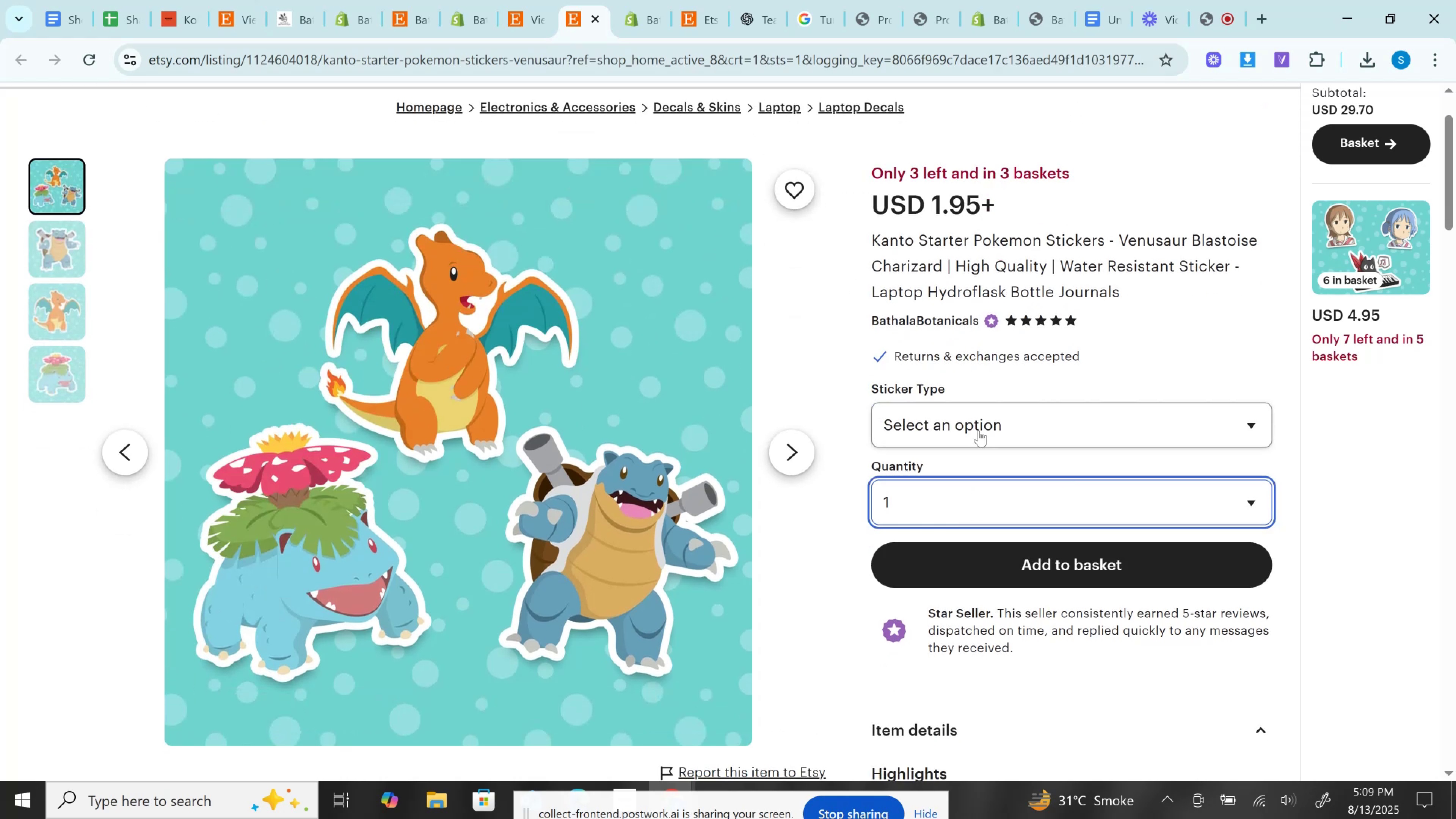 
double_click([979, 430])
 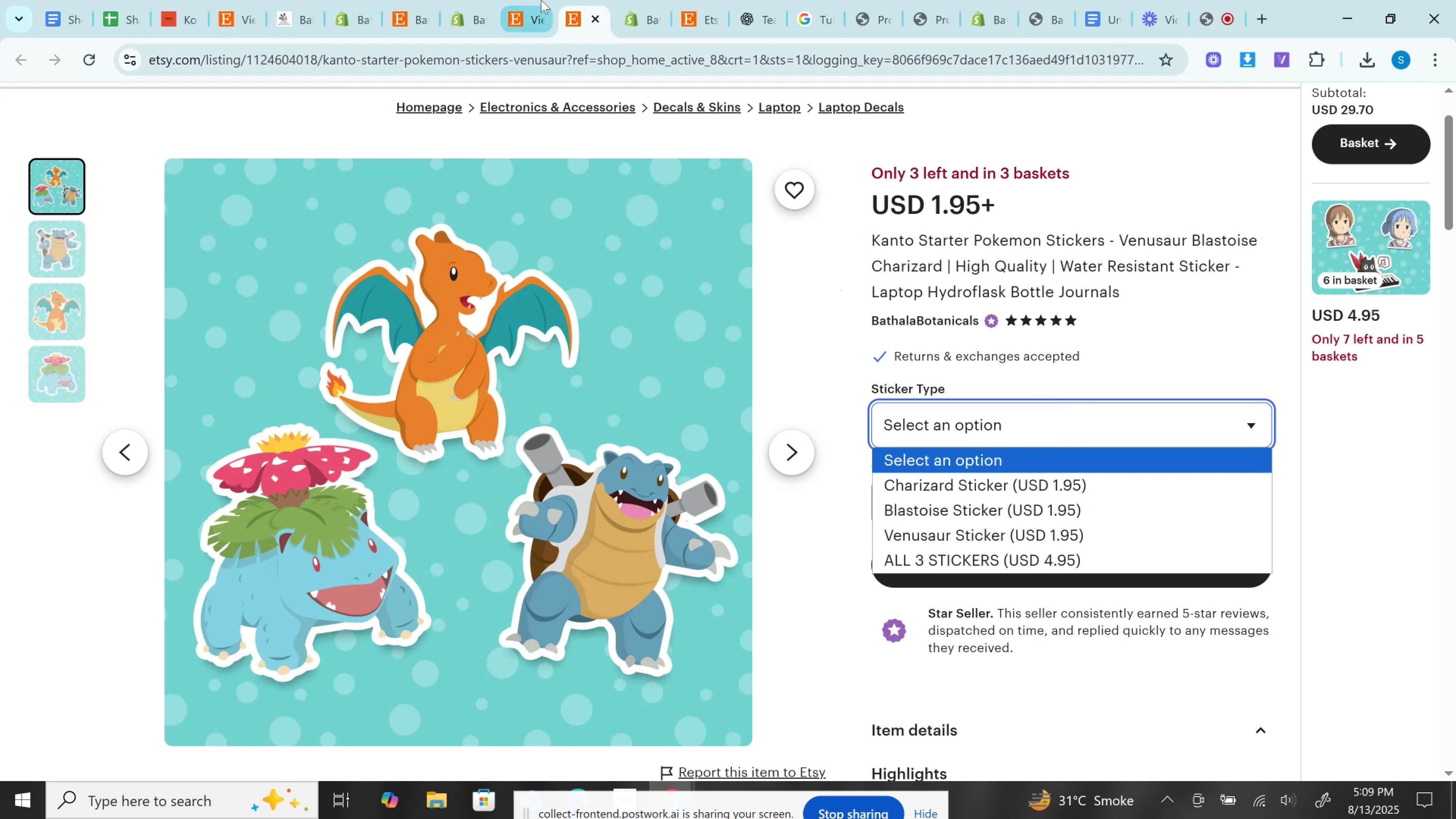 
left_click([529, 0])
 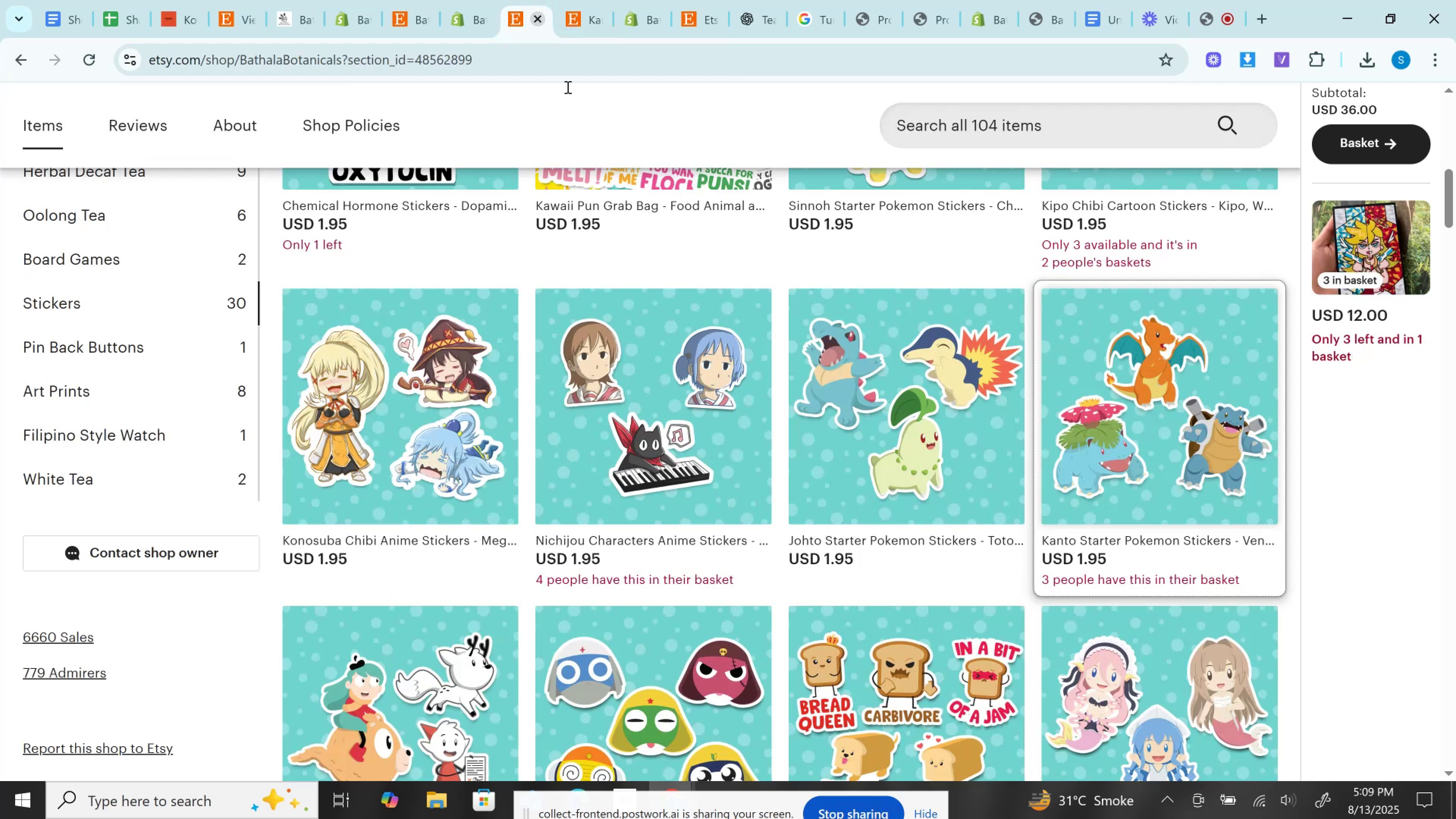 
scroll: coordinate [593, 449], scroll_direction: down, amount: 1.0
 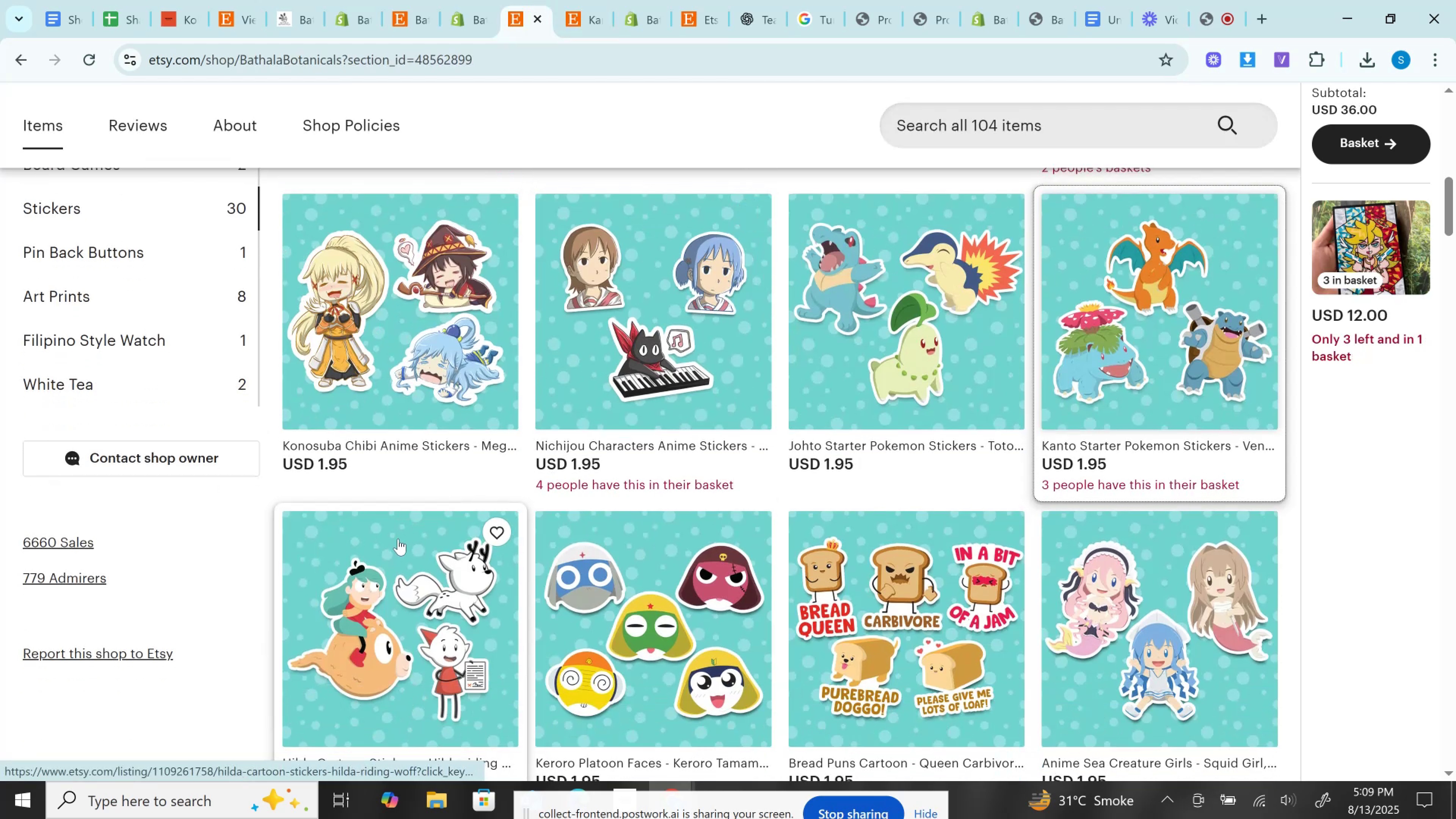 
right_click([398, 539])
 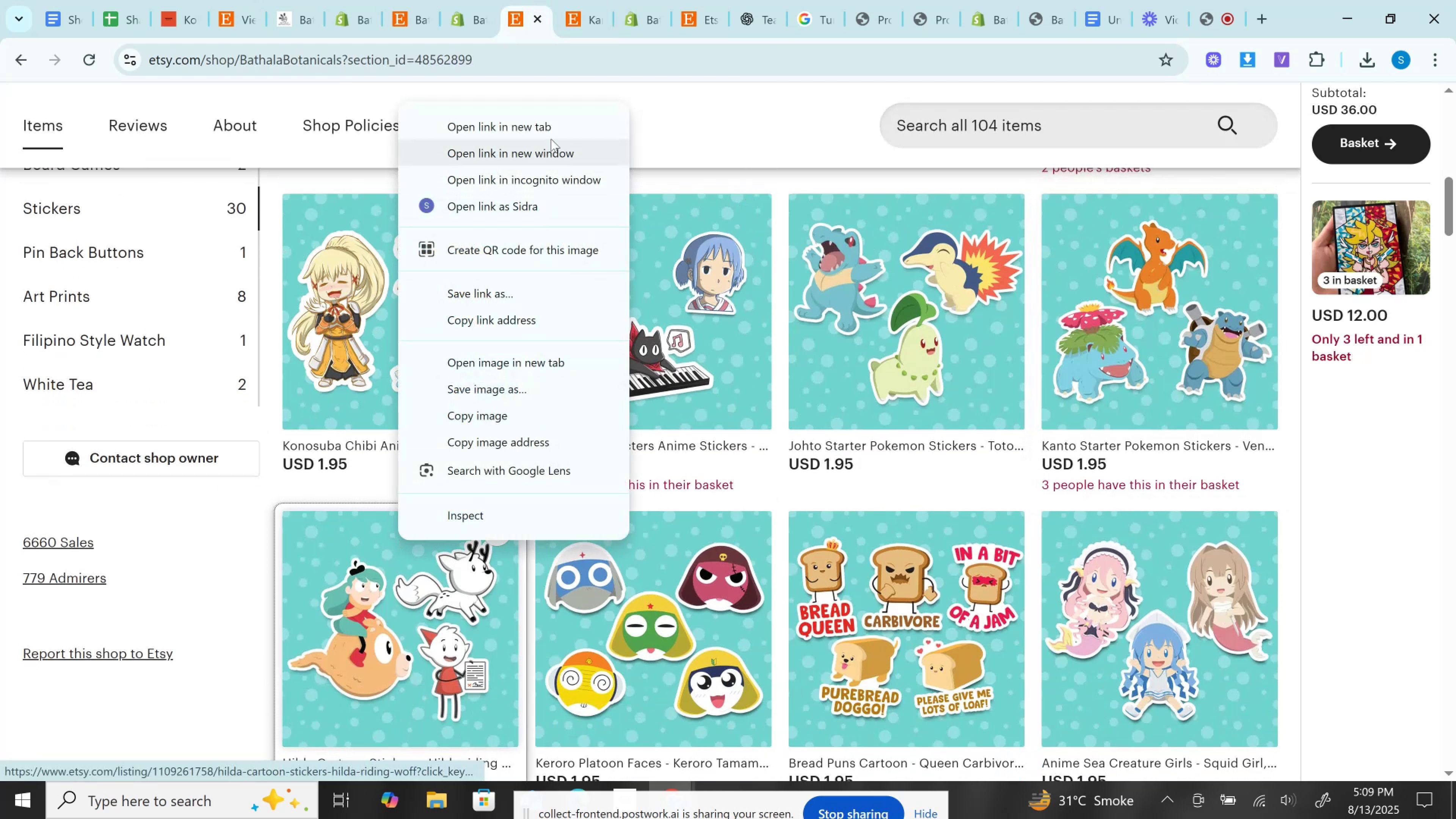 
left_click([549, 122])
 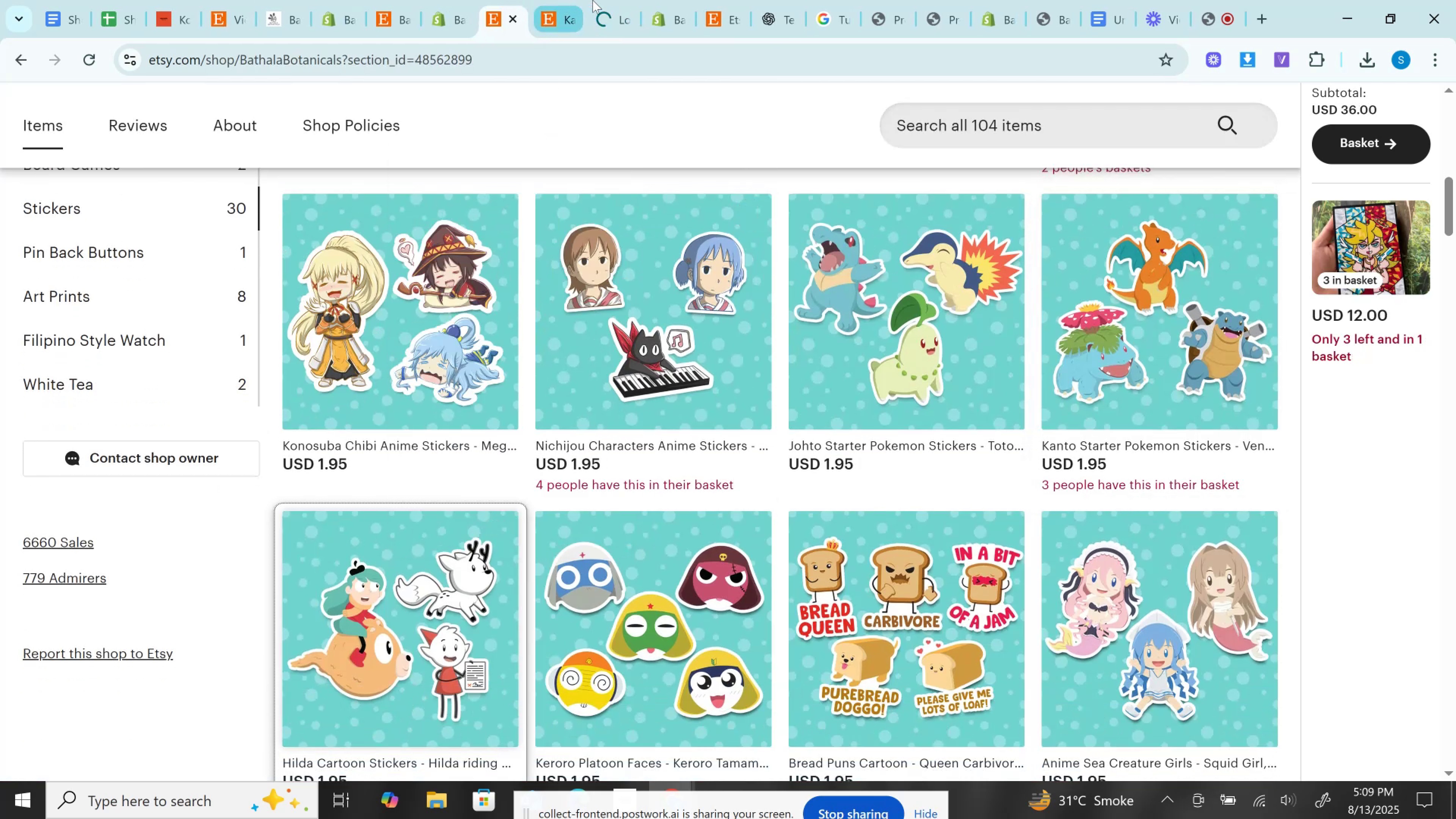 
left_click([601, 0])
 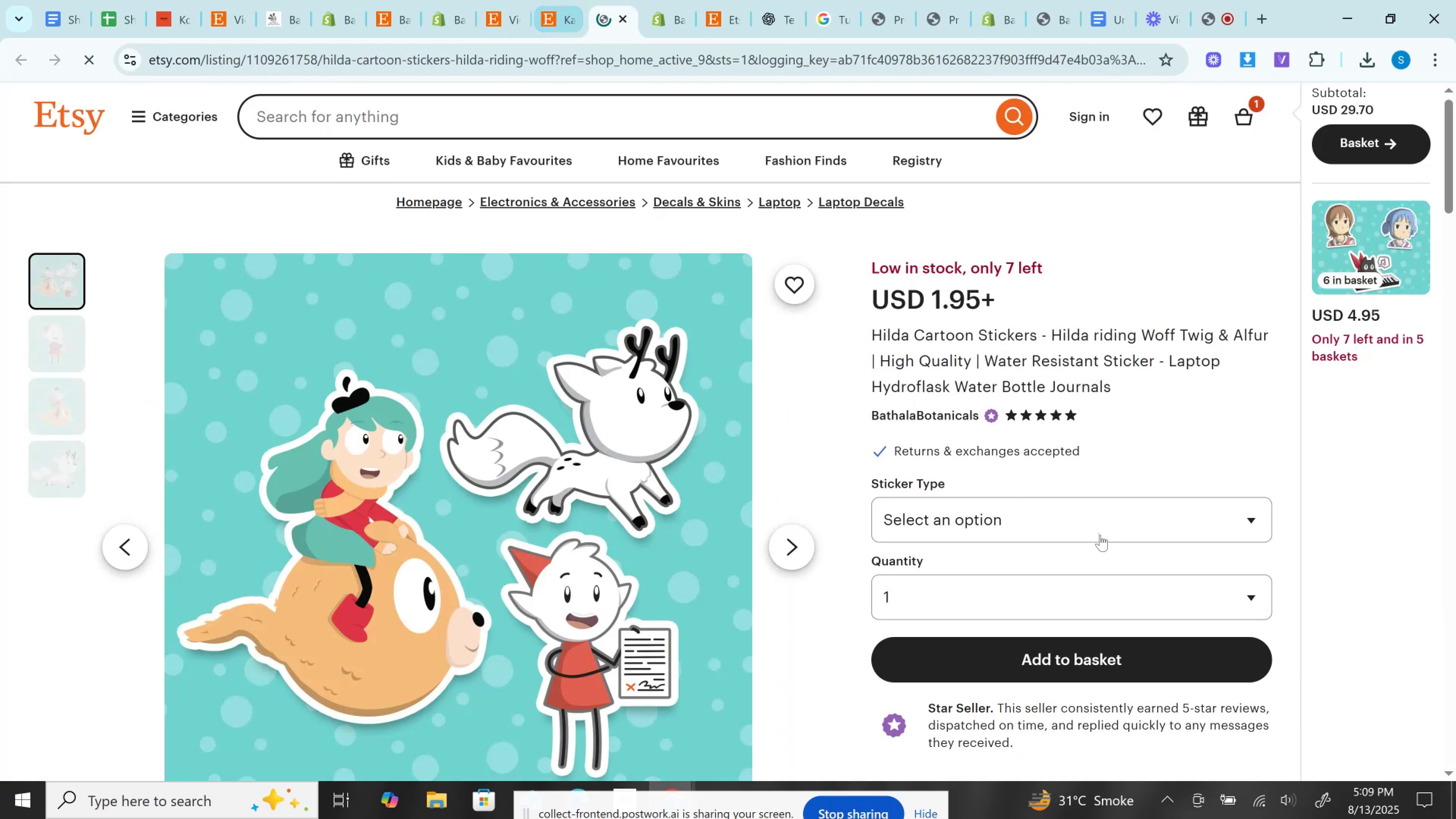 
left_click([1071, 521])
 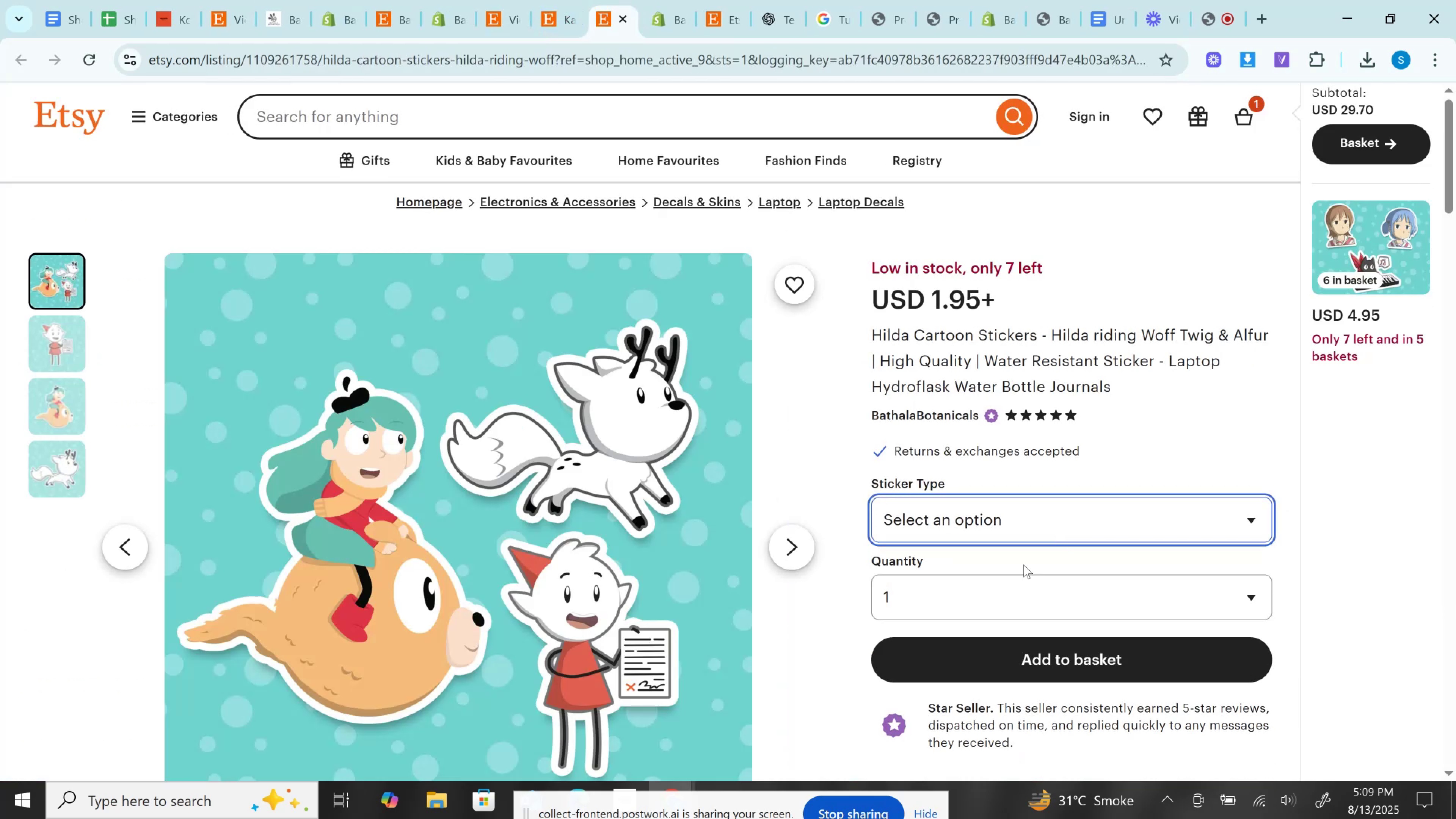 
double_click([978, 603])
 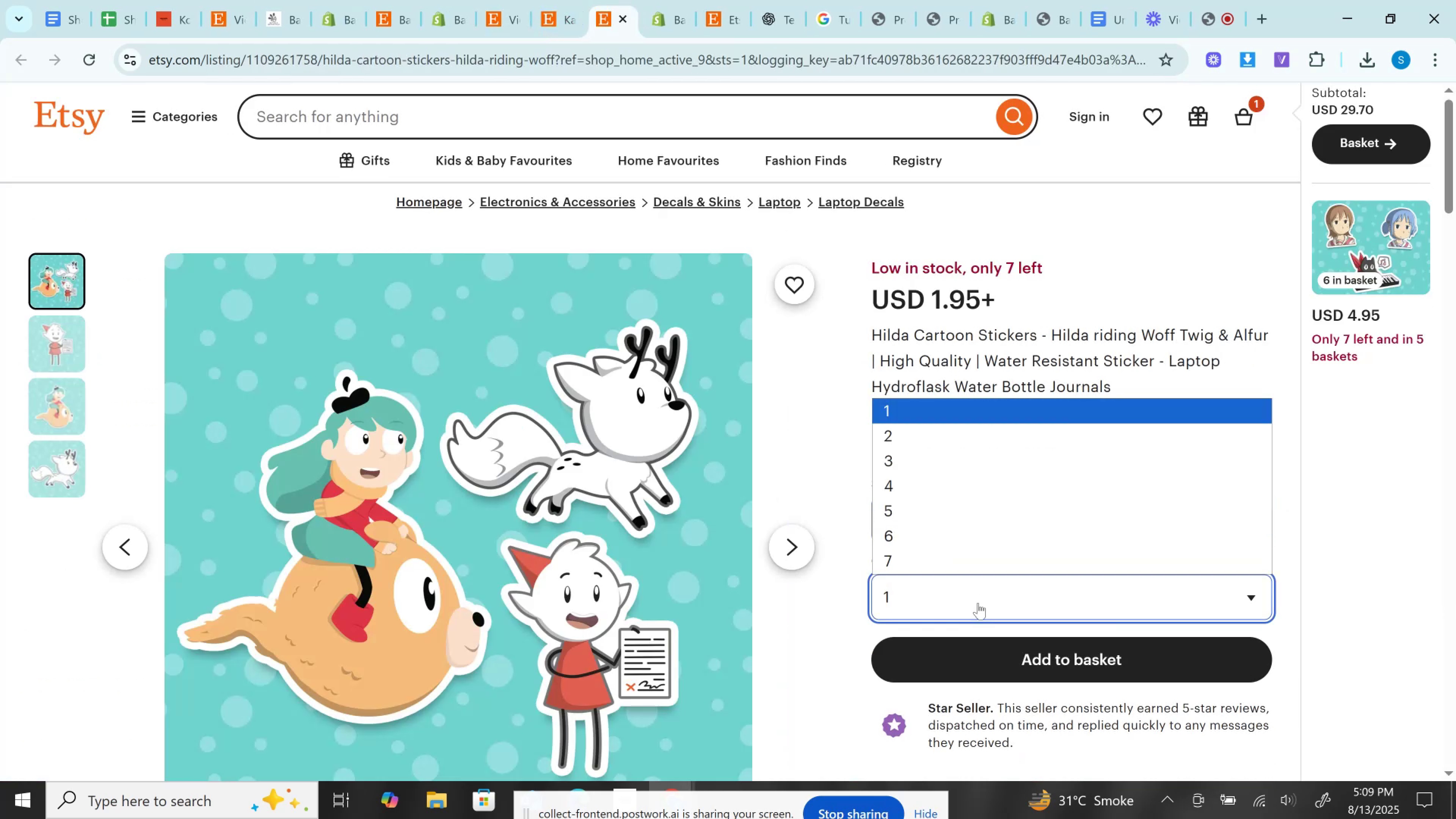 
left_click([978, 603])
 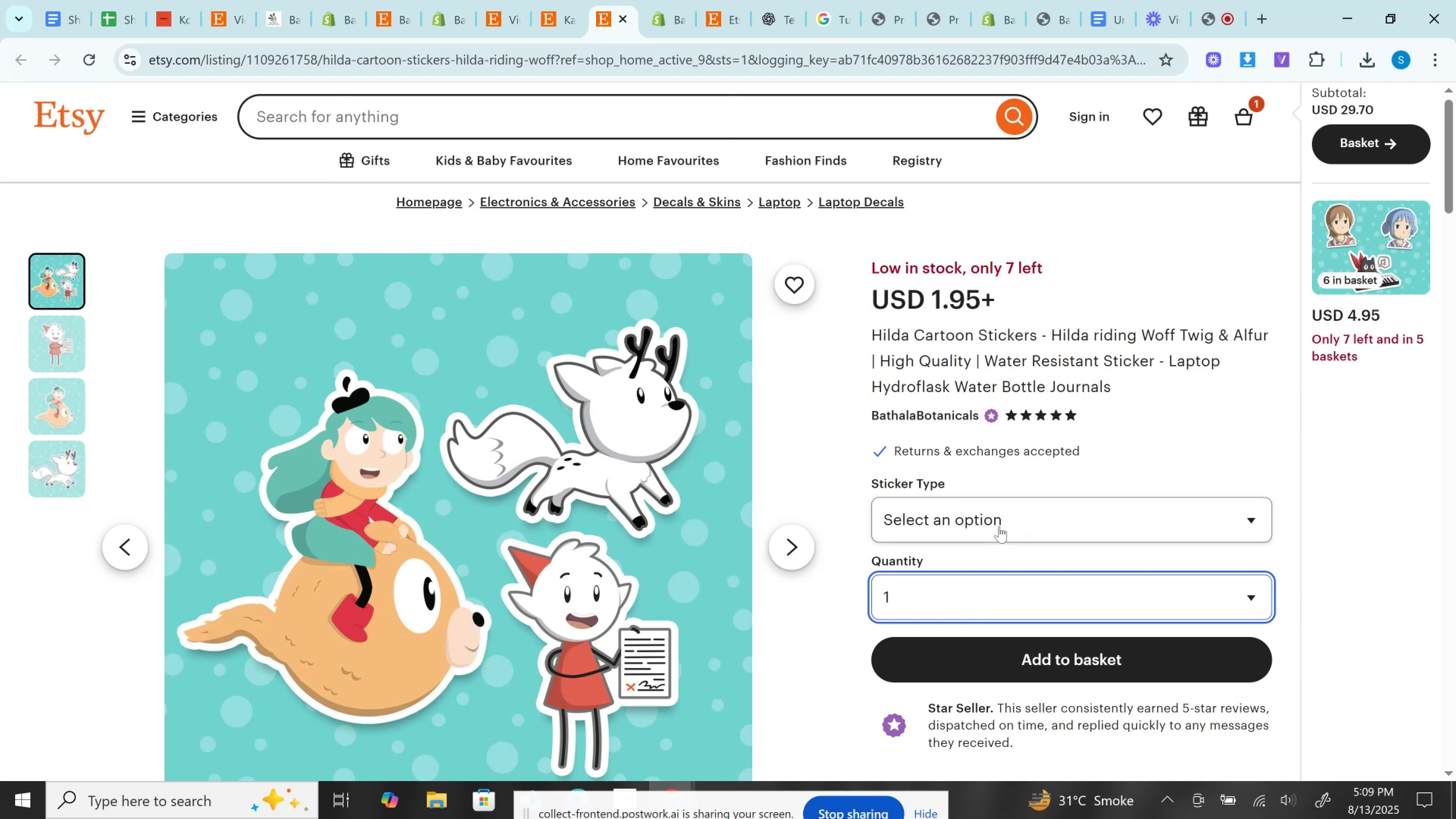 
left_click([999, 526])
 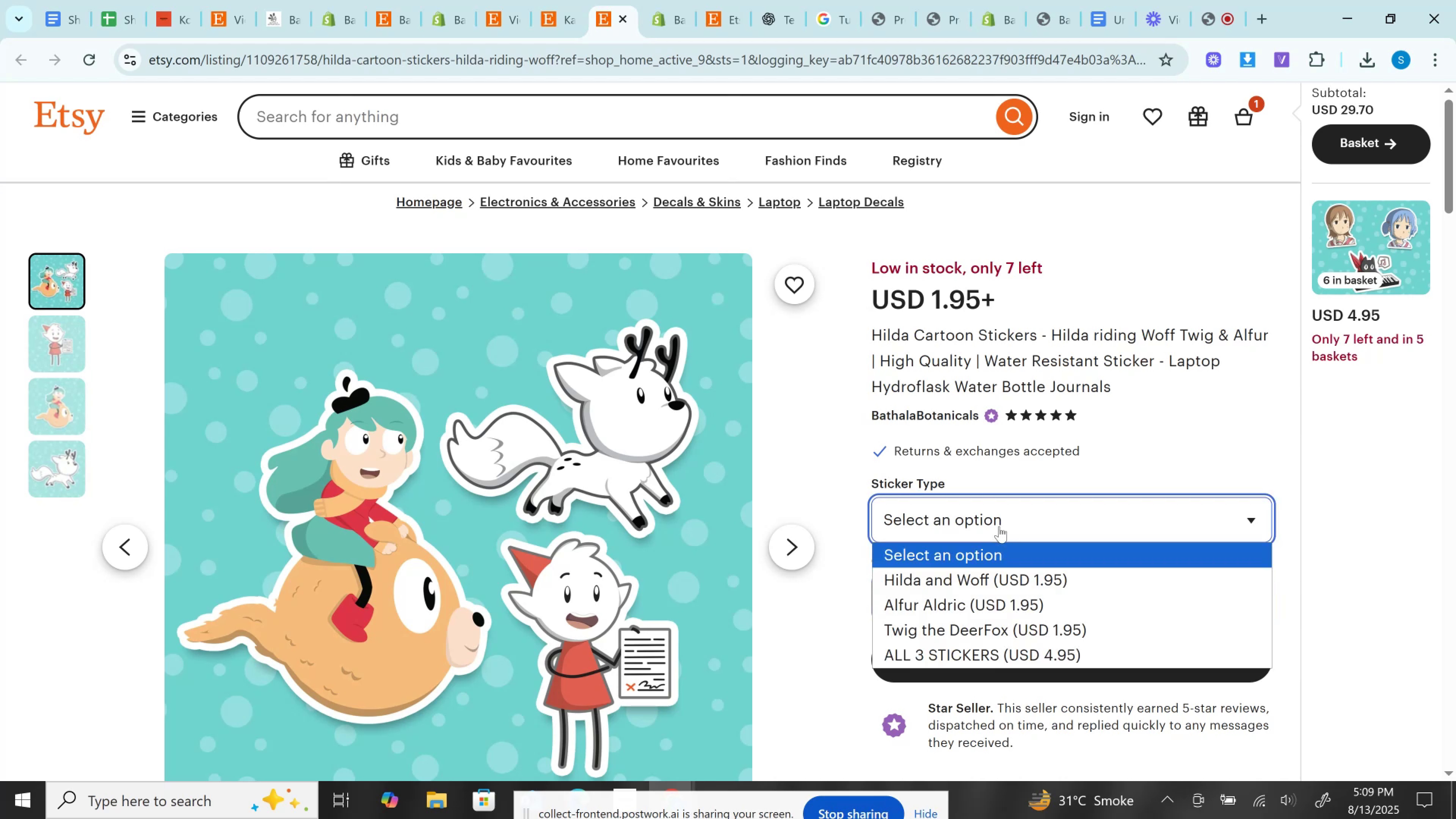 
left_click([999, 526])
 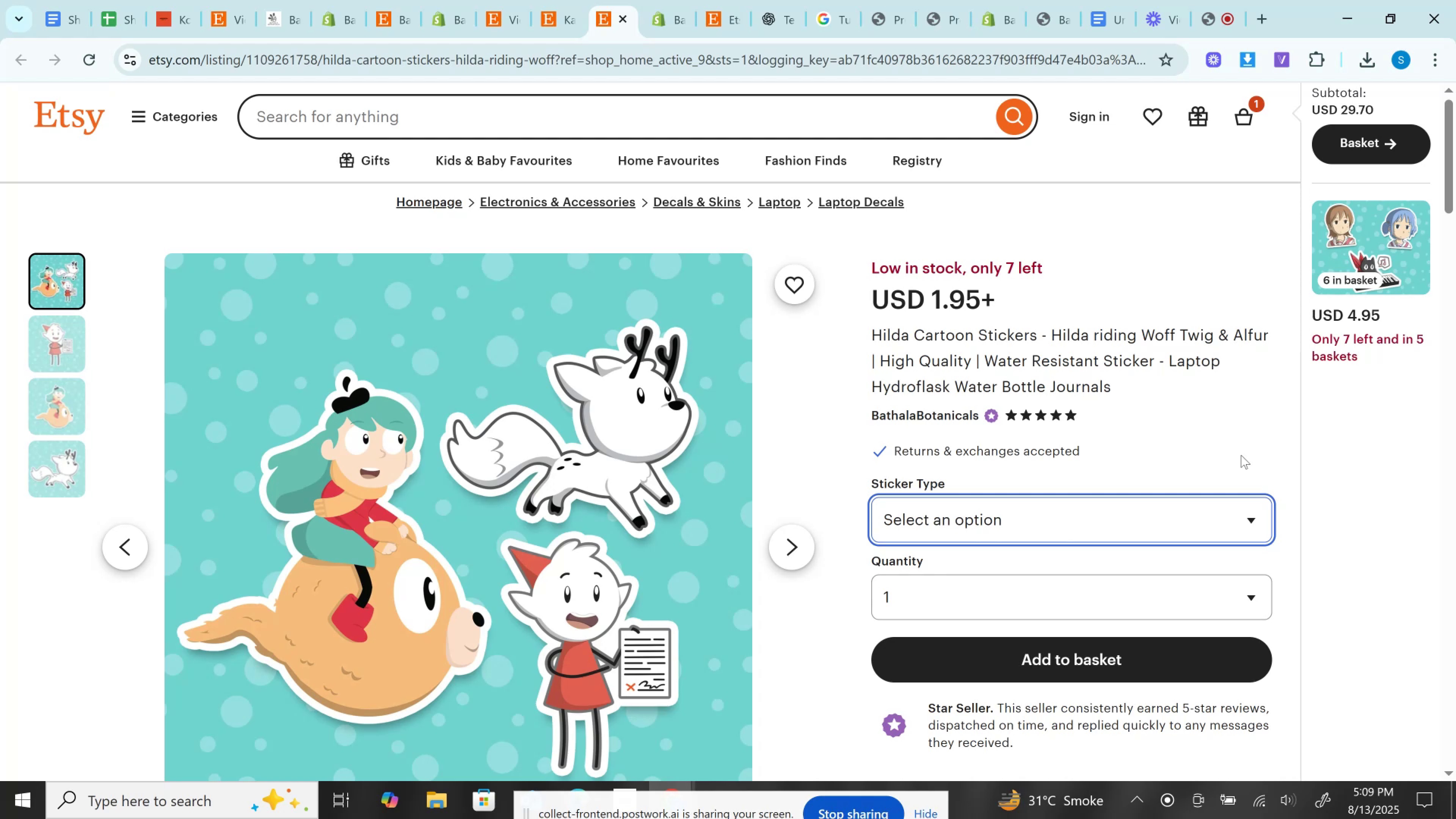 
wait(22.05)
 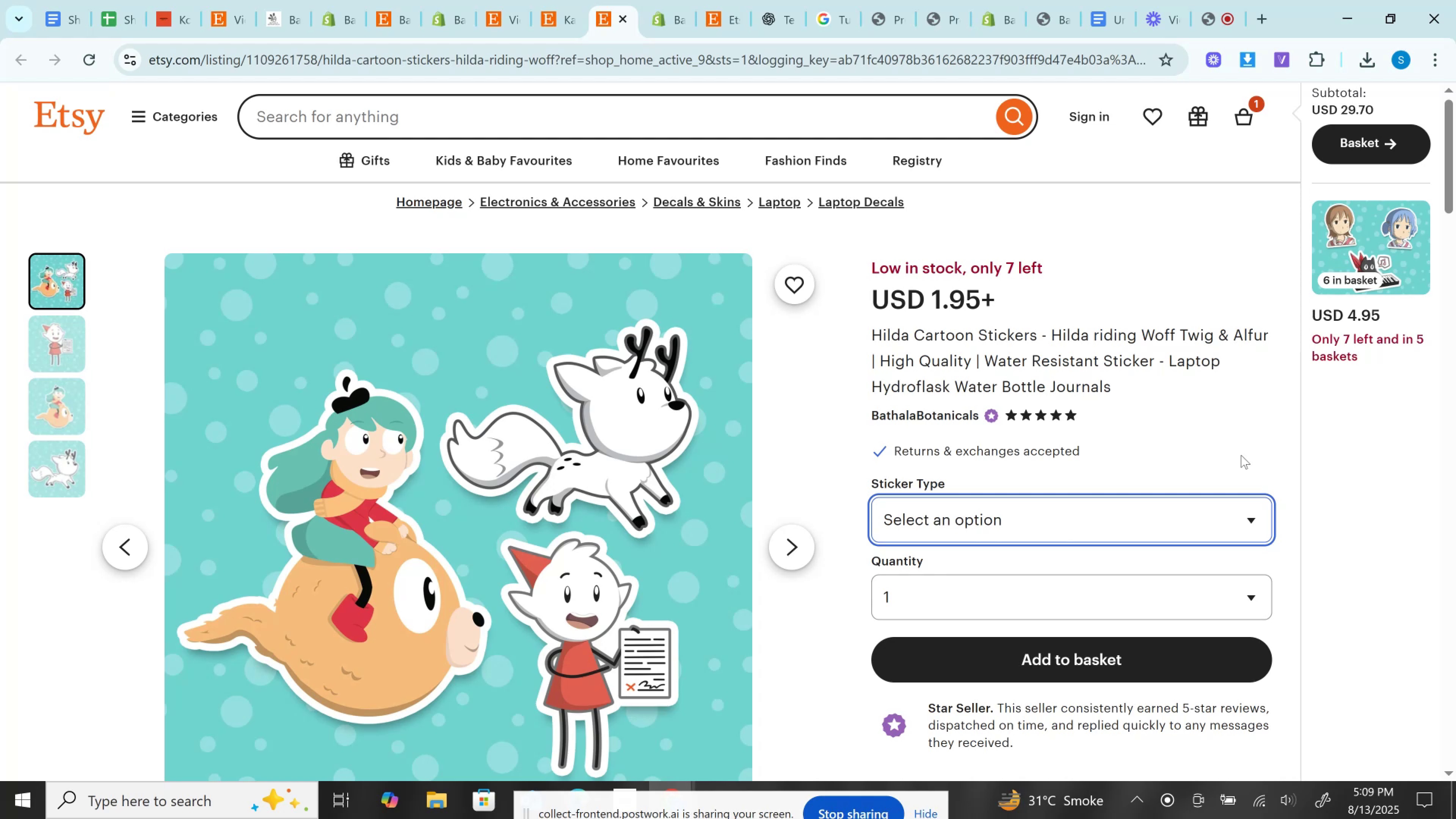 
left_click([818, 388])
 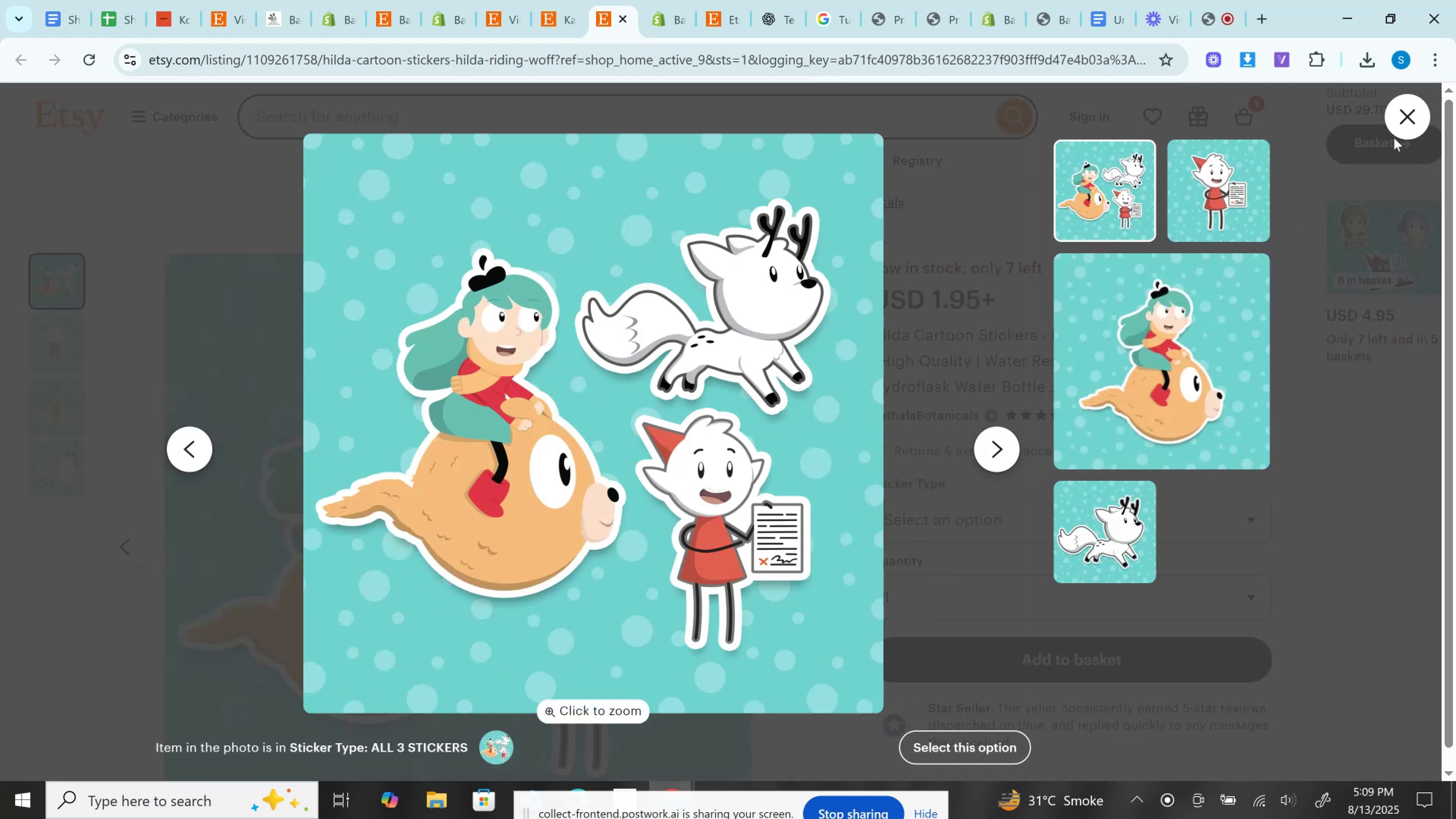 
left_click([1400, 114])
 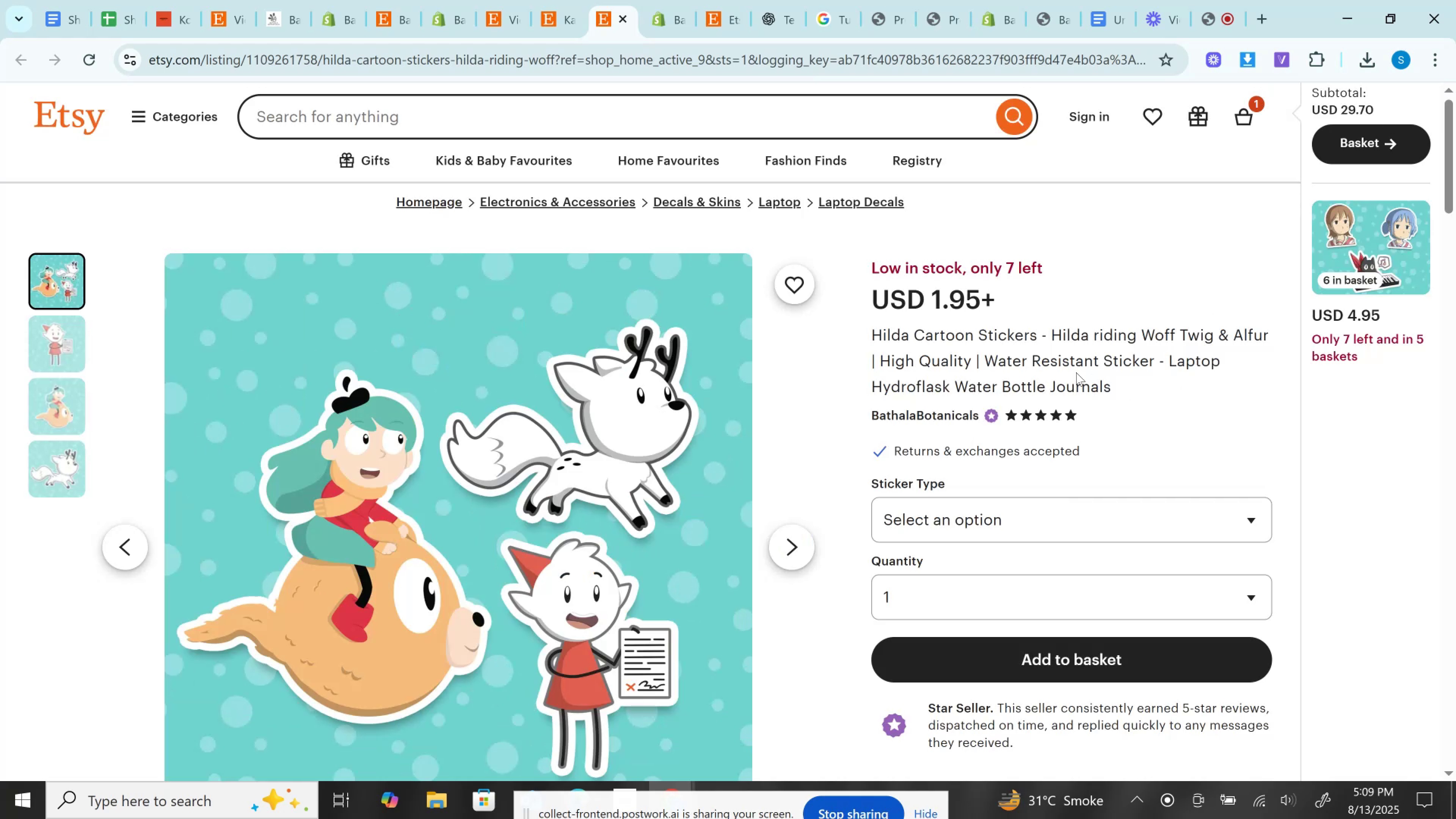 
scroll: coordinate [1076, 372], scroll_direction: down, amount: 1.0
 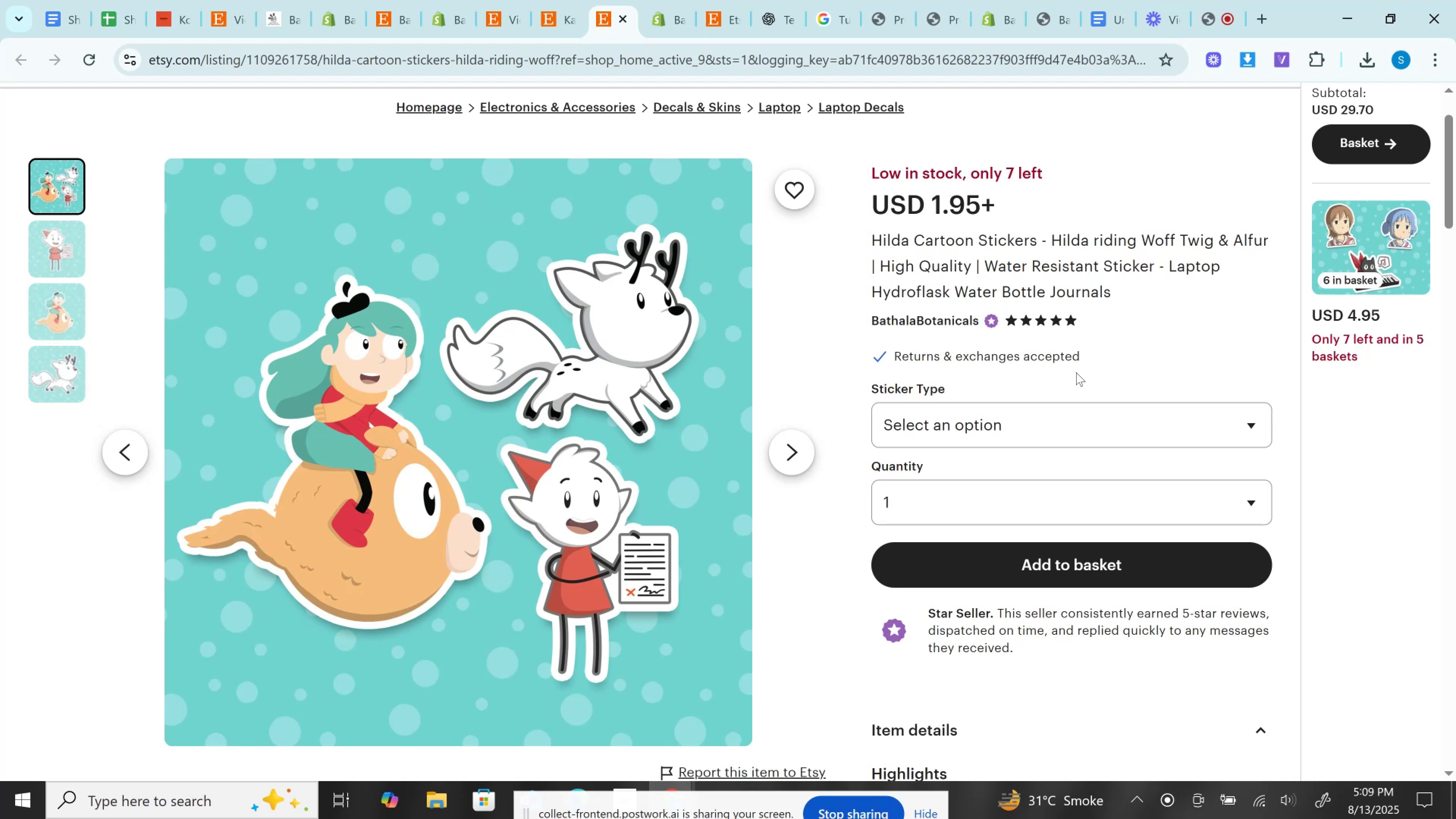 
wait(10.28)
 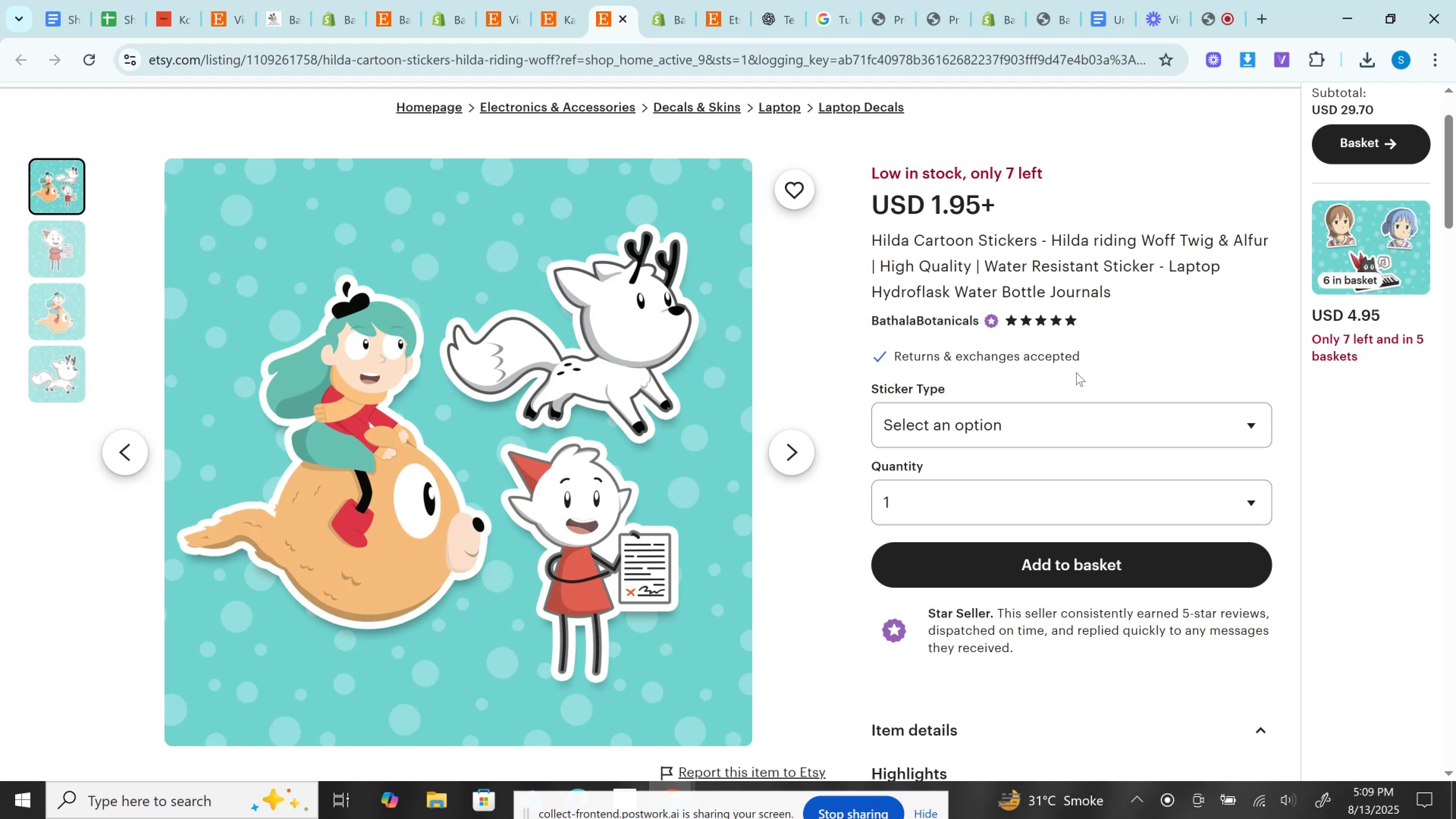 
left_click([1157, 308])
 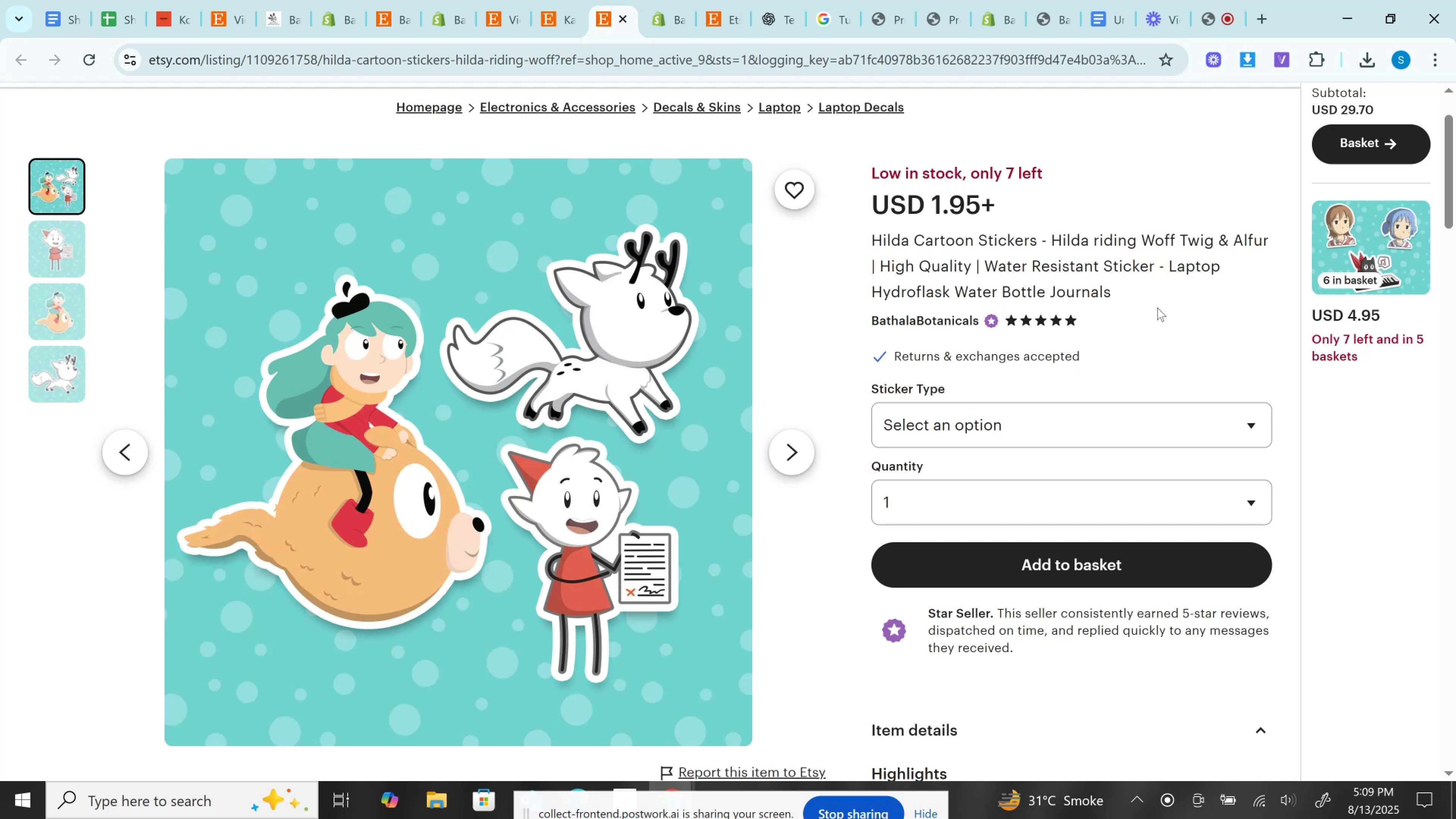 
scroll: coordinate [1157, 308], scroll_direction: down, amount: 1.0
 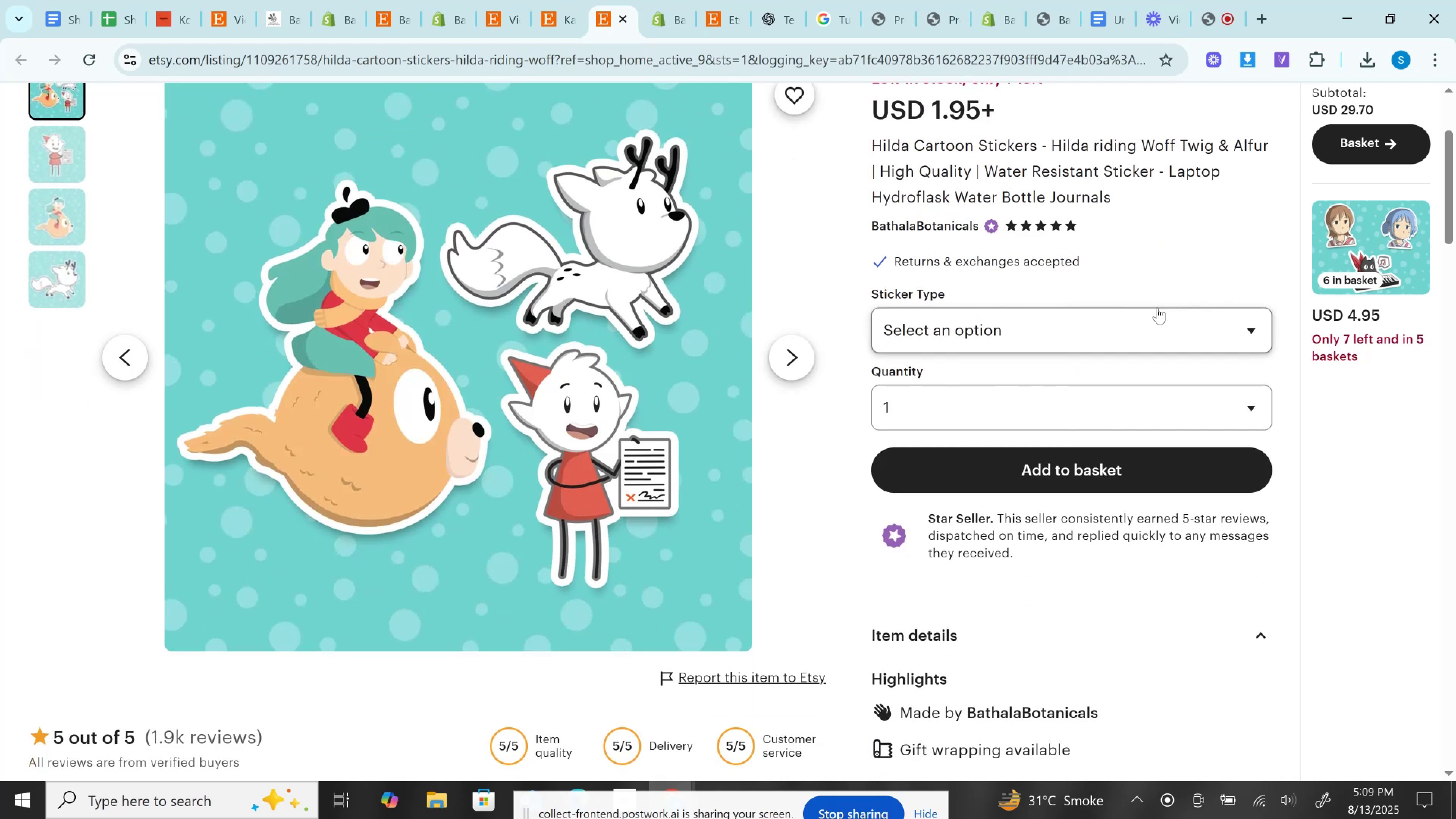 
scroll: coordinate [1157, 308], scroll_direction: up, amount: 3.0
 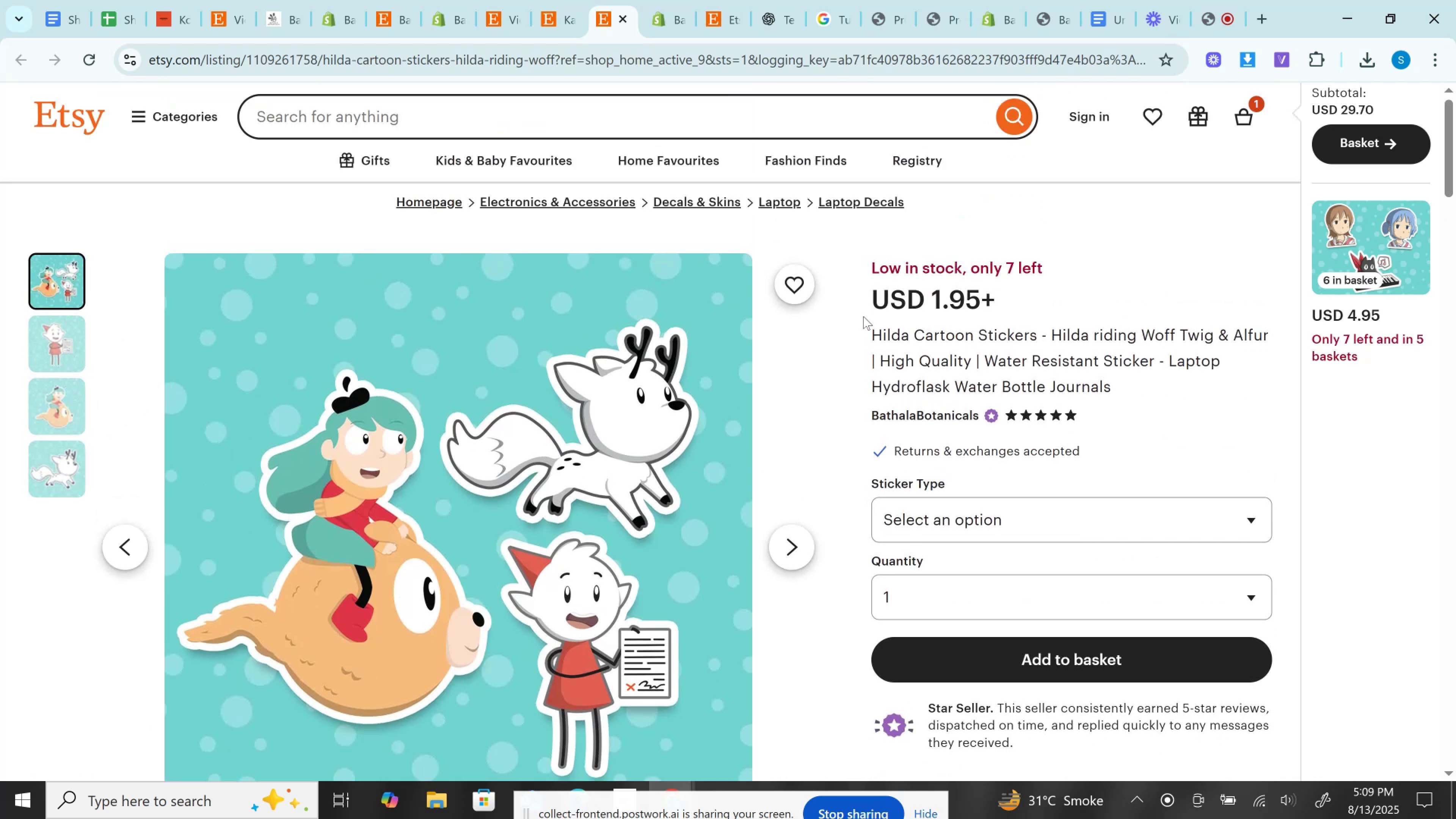 
scroll: coordinate [863, 316], scroll_direction: down, amount: 2.0
 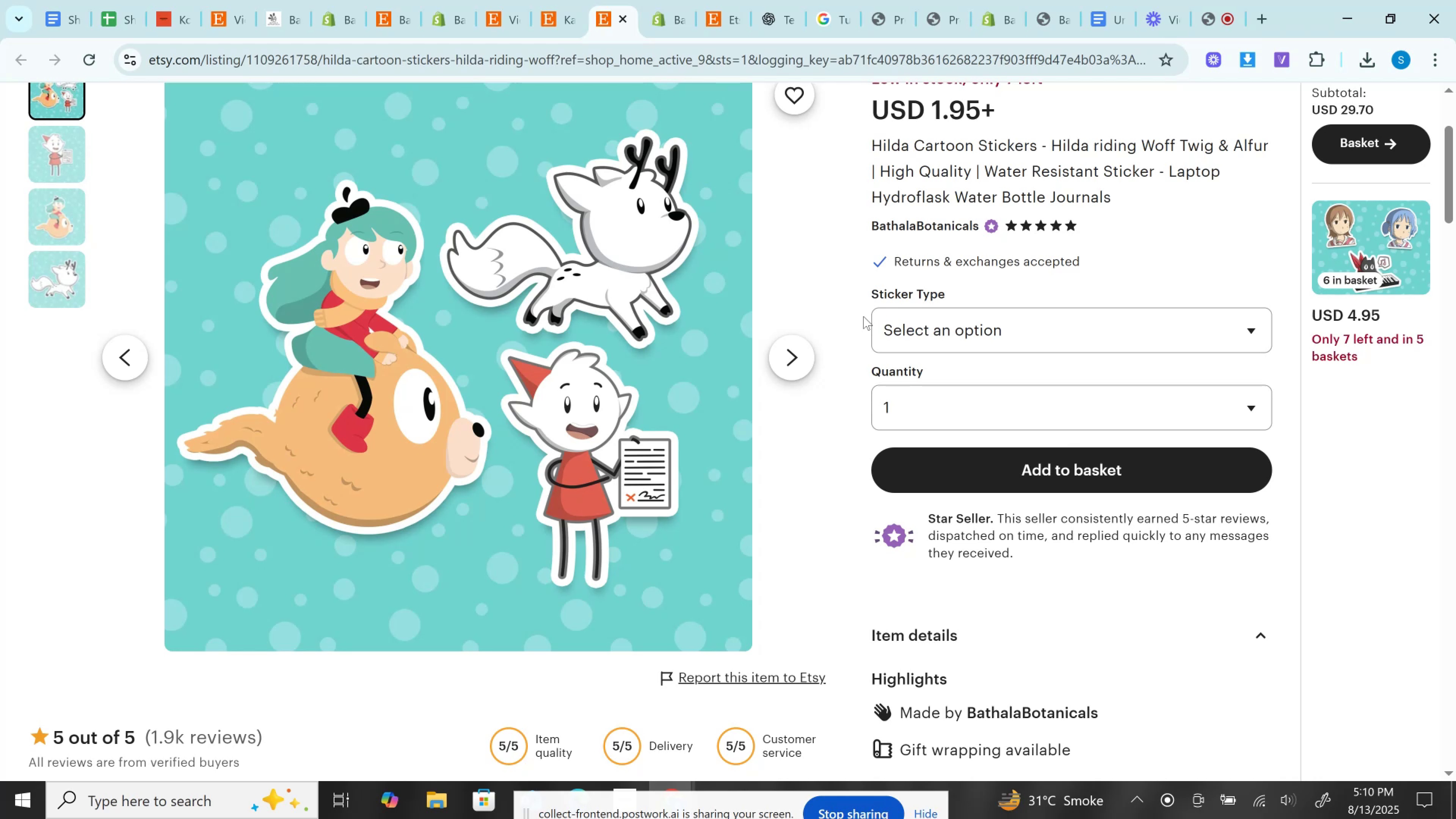 
wait(14.93)
 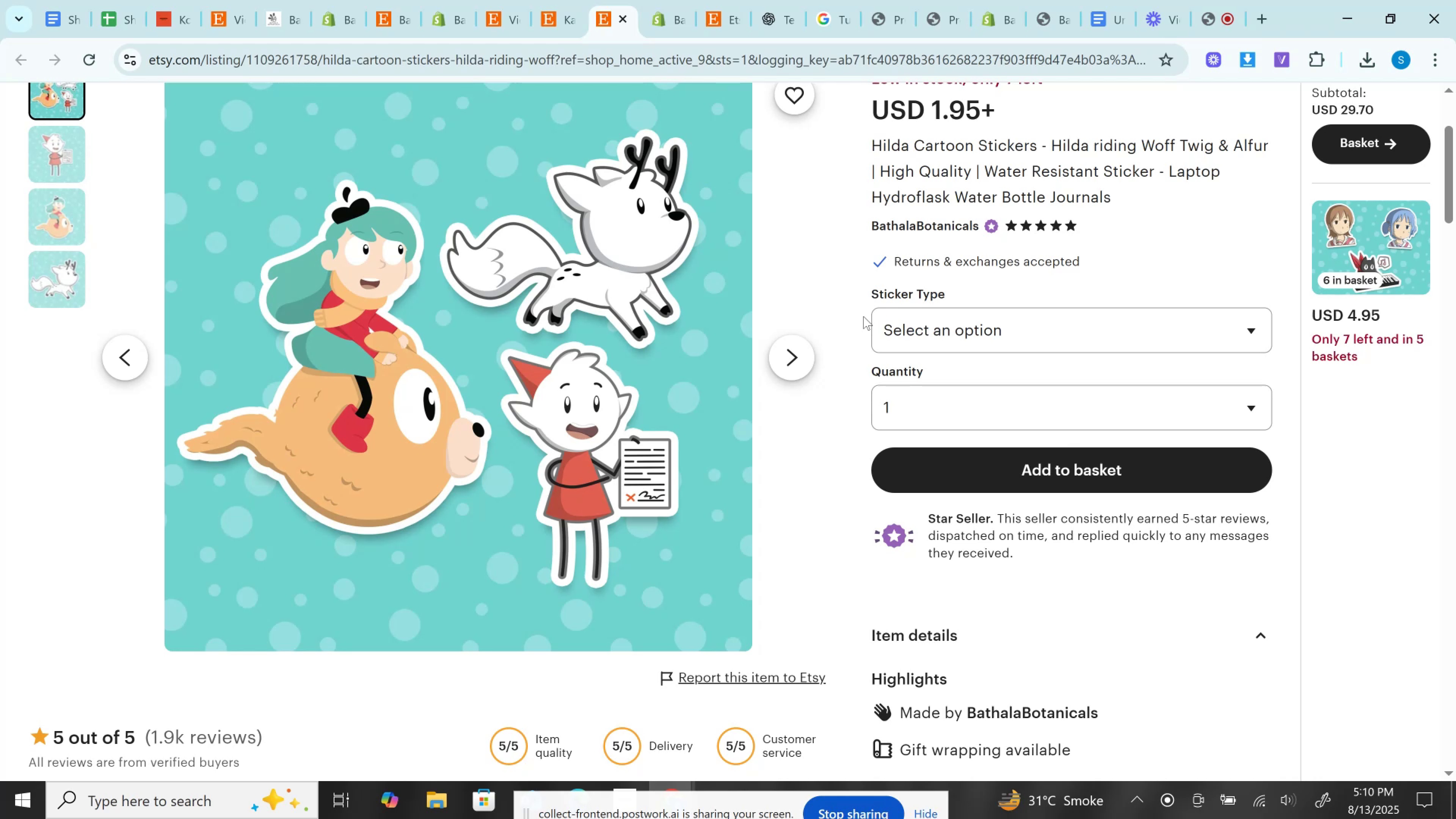 
left_click([970, 339])
 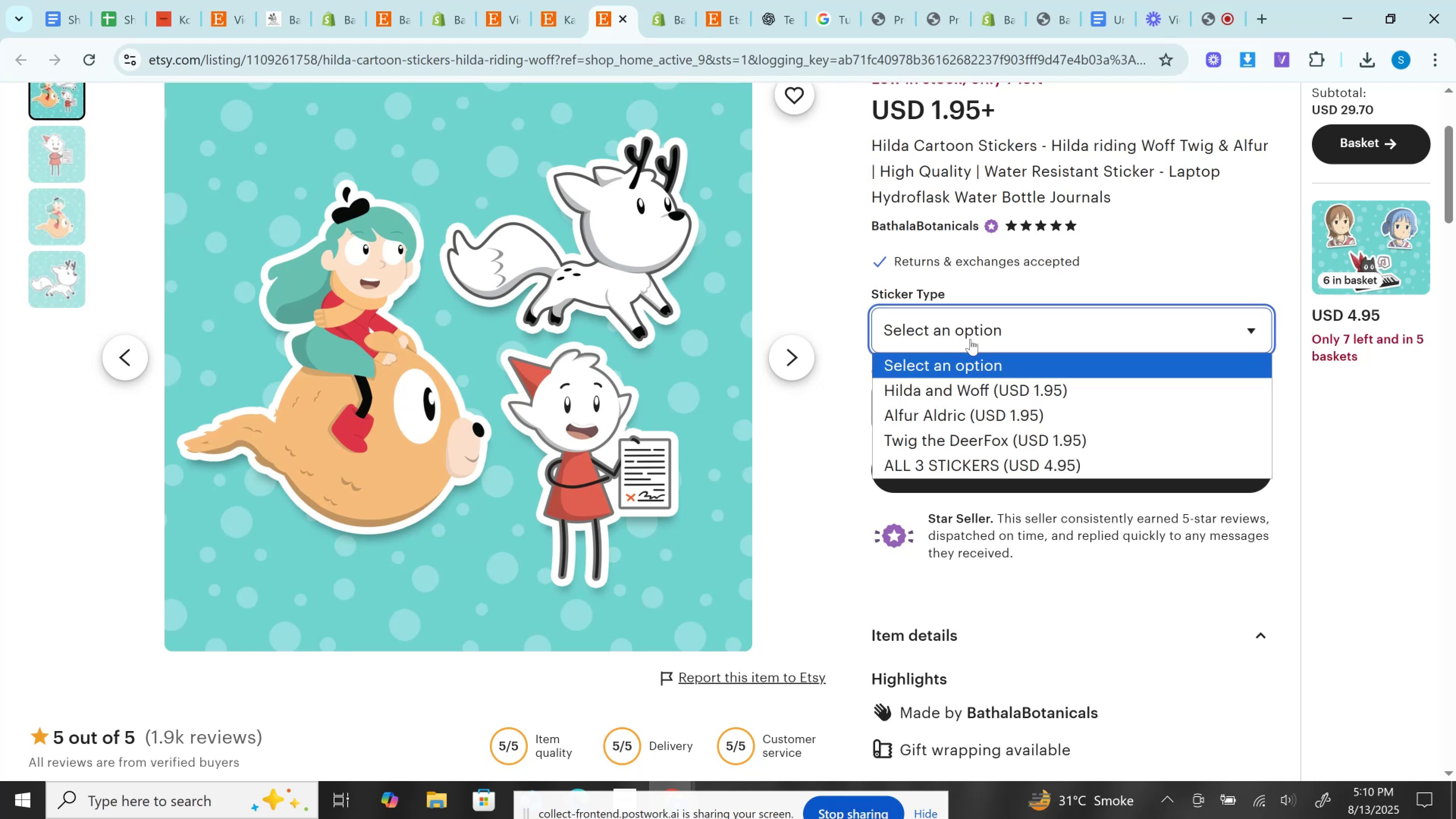 
left_click([970, 339])
 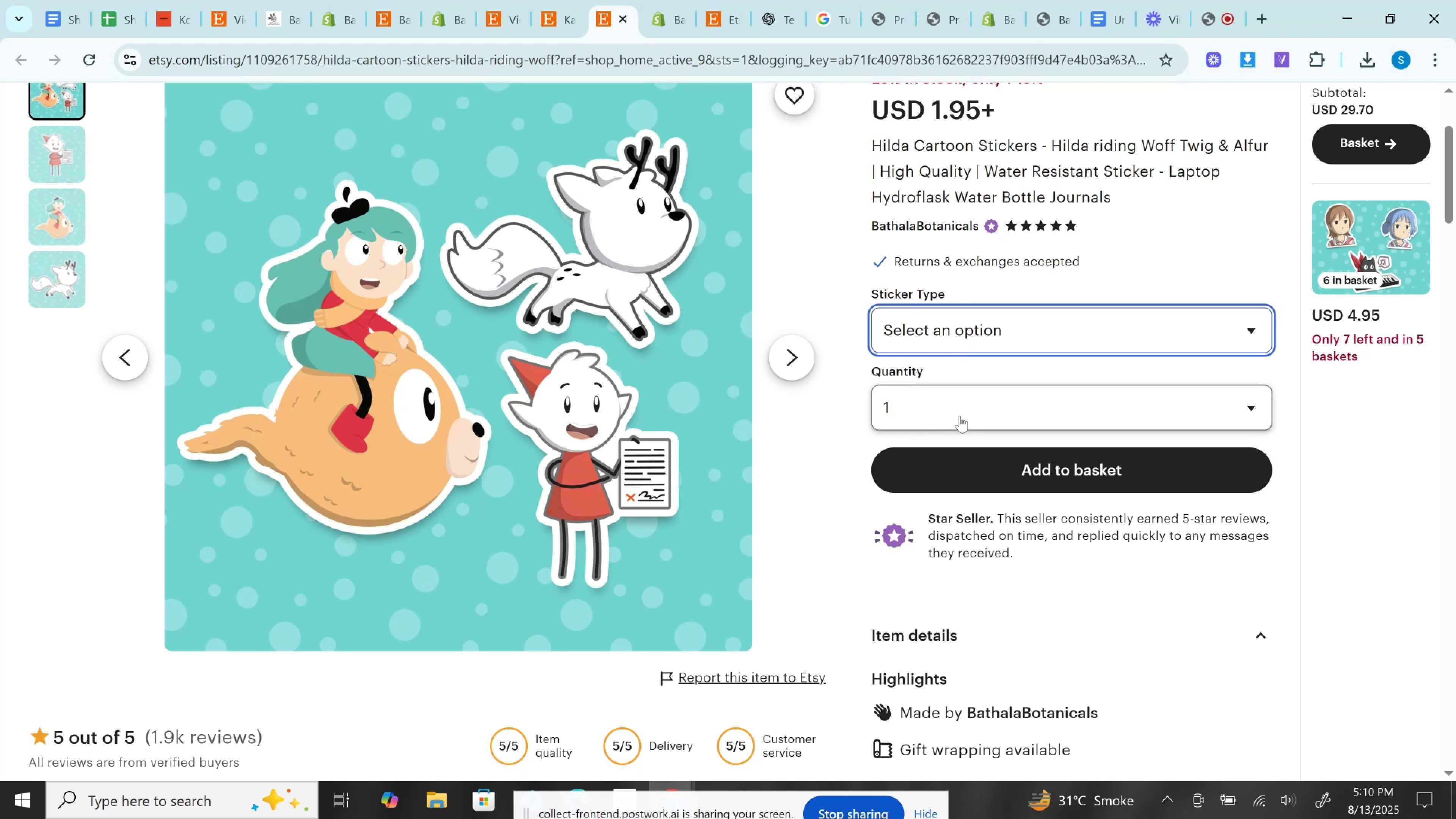 
left_click([960, 415])
 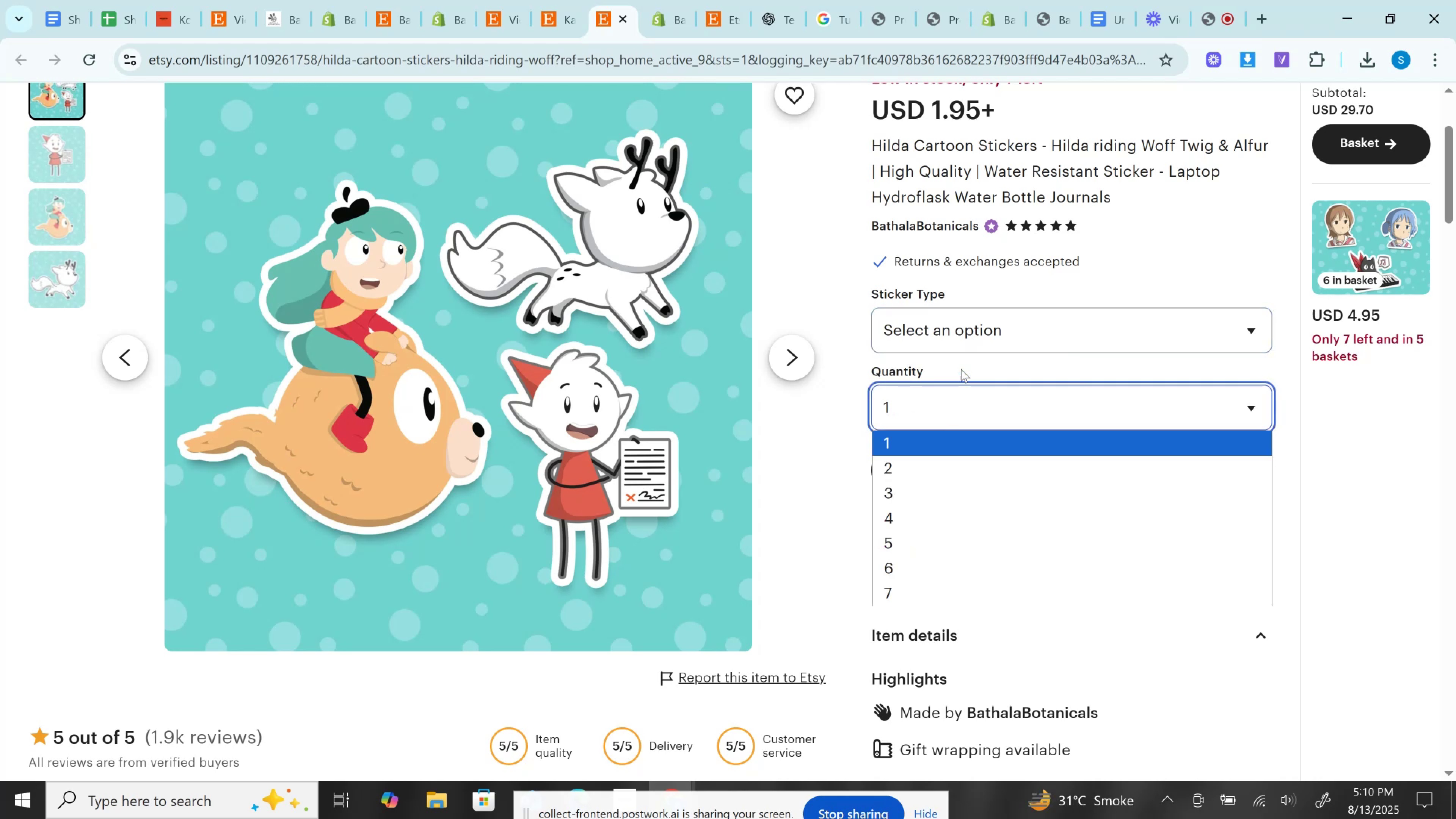 
left_click([1017, 308])
 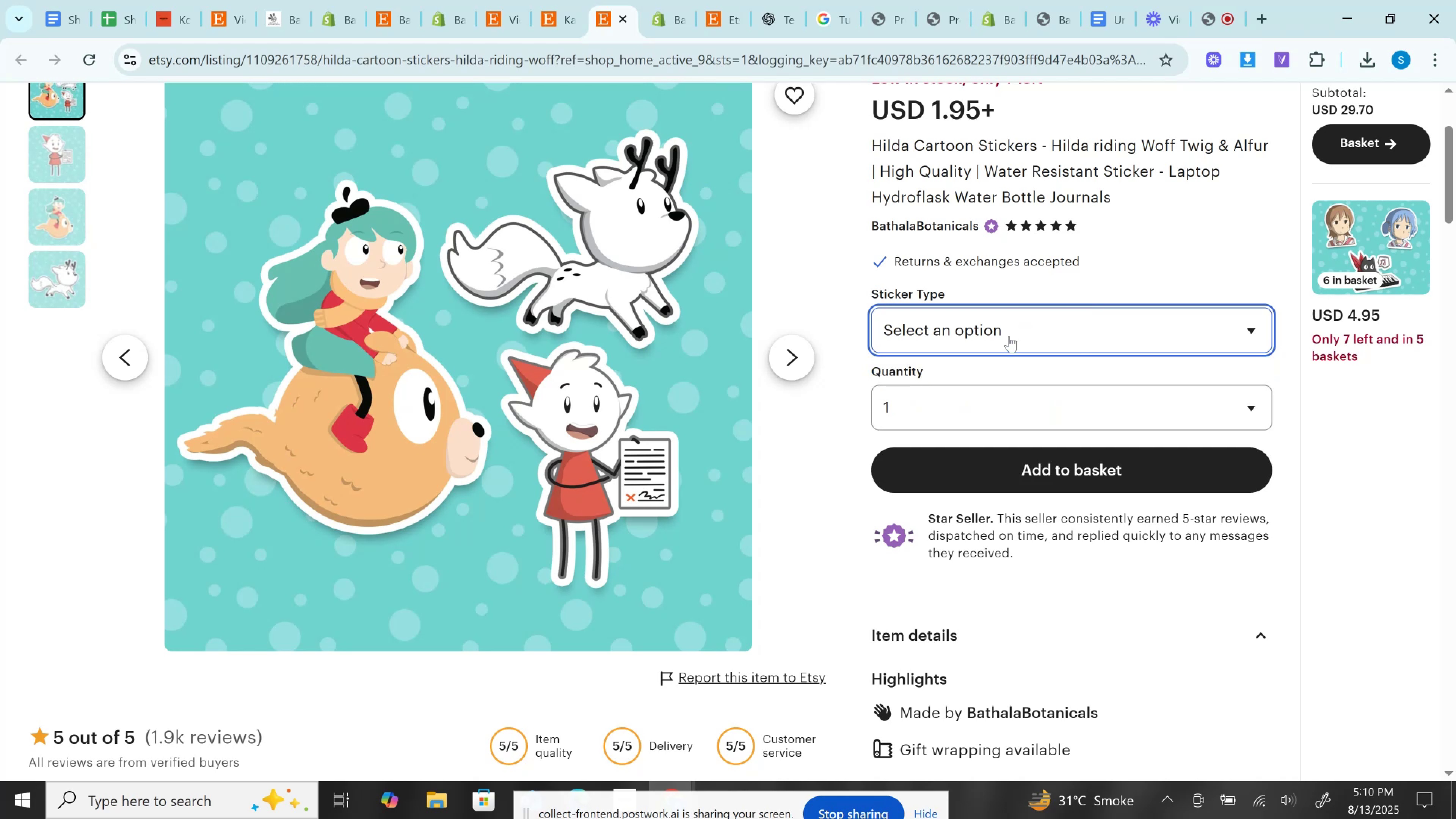 
double_click([974, 416])
 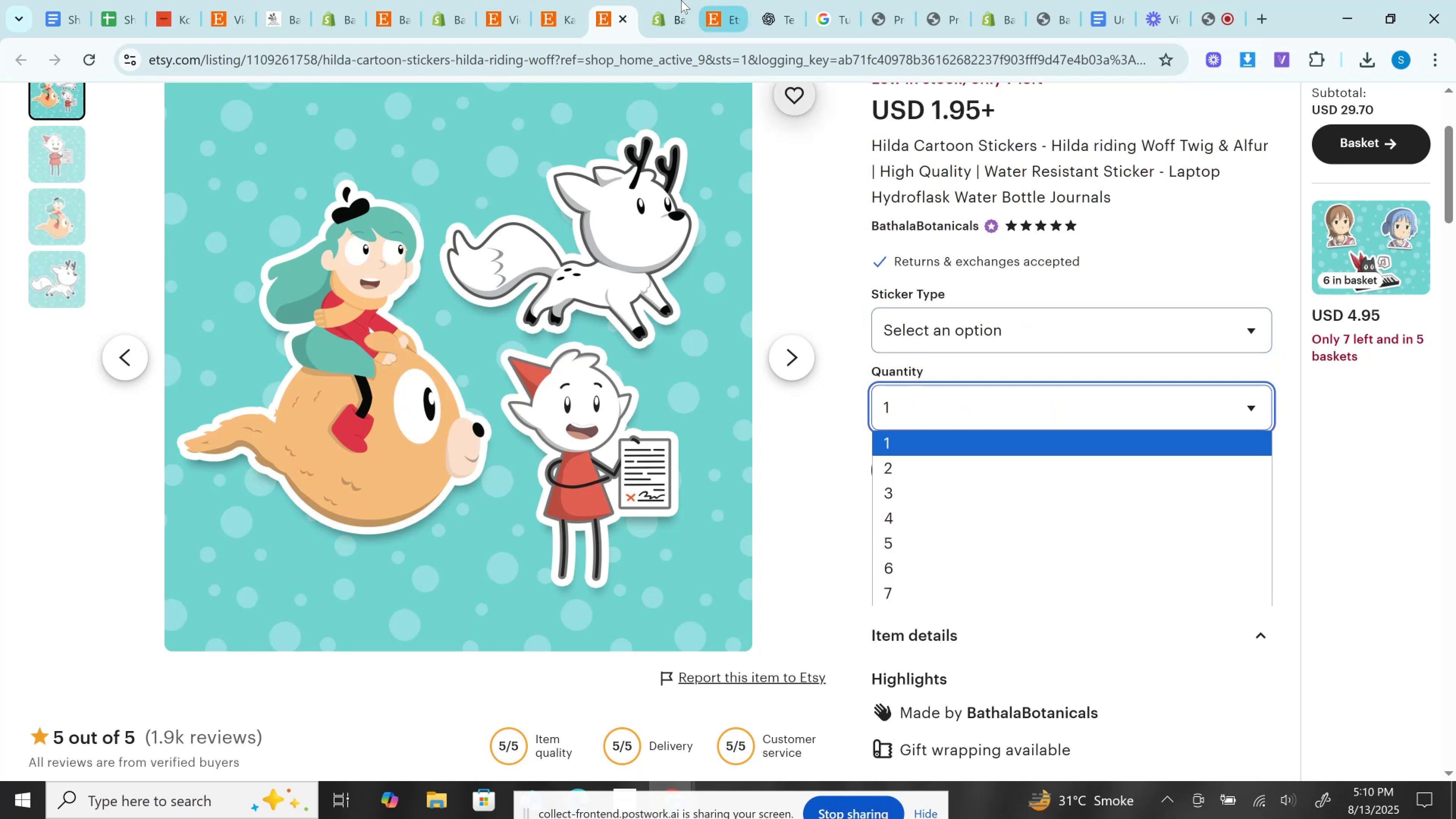 
left_click([676, 0])
 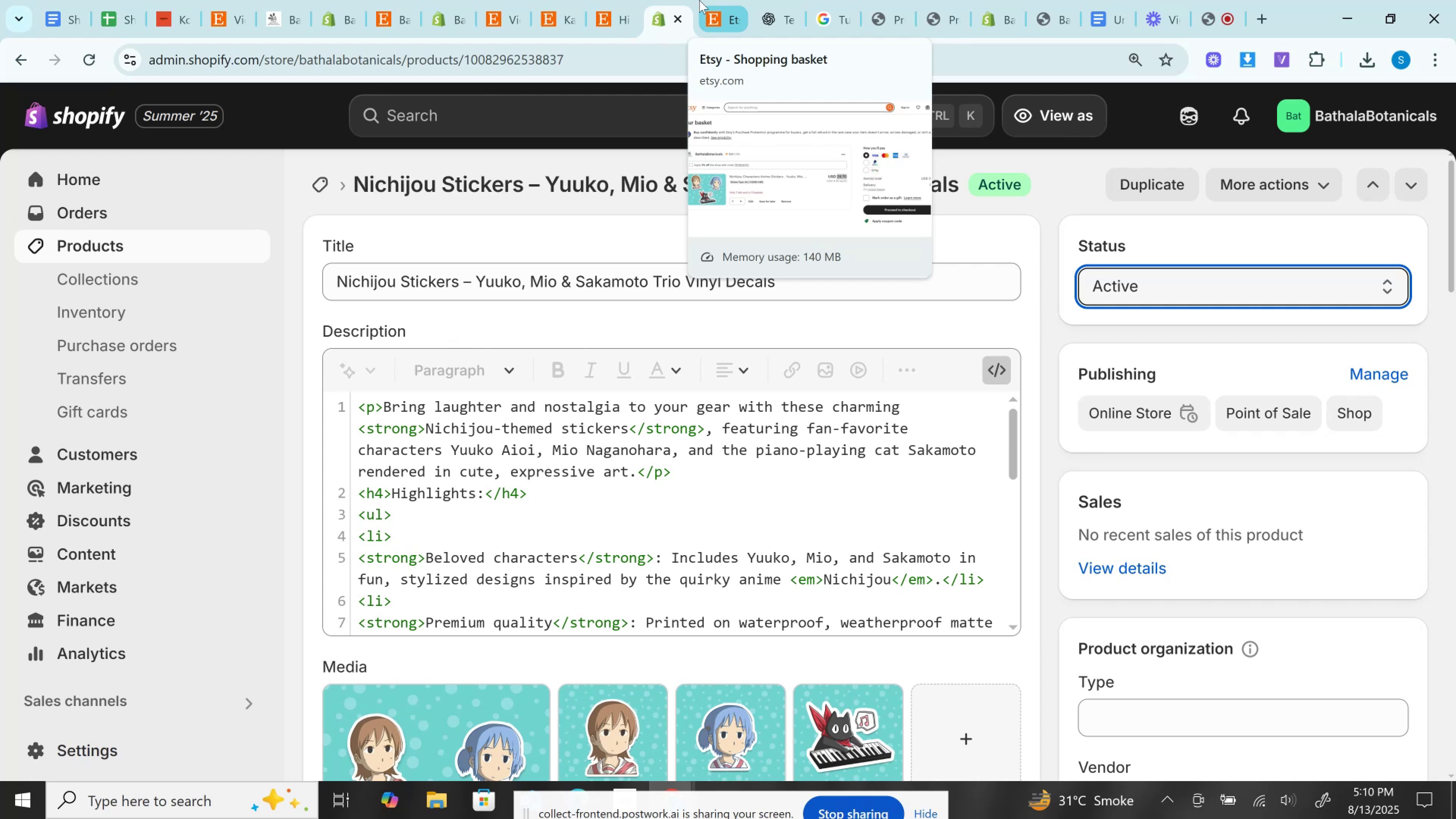 
wait(39.54)
 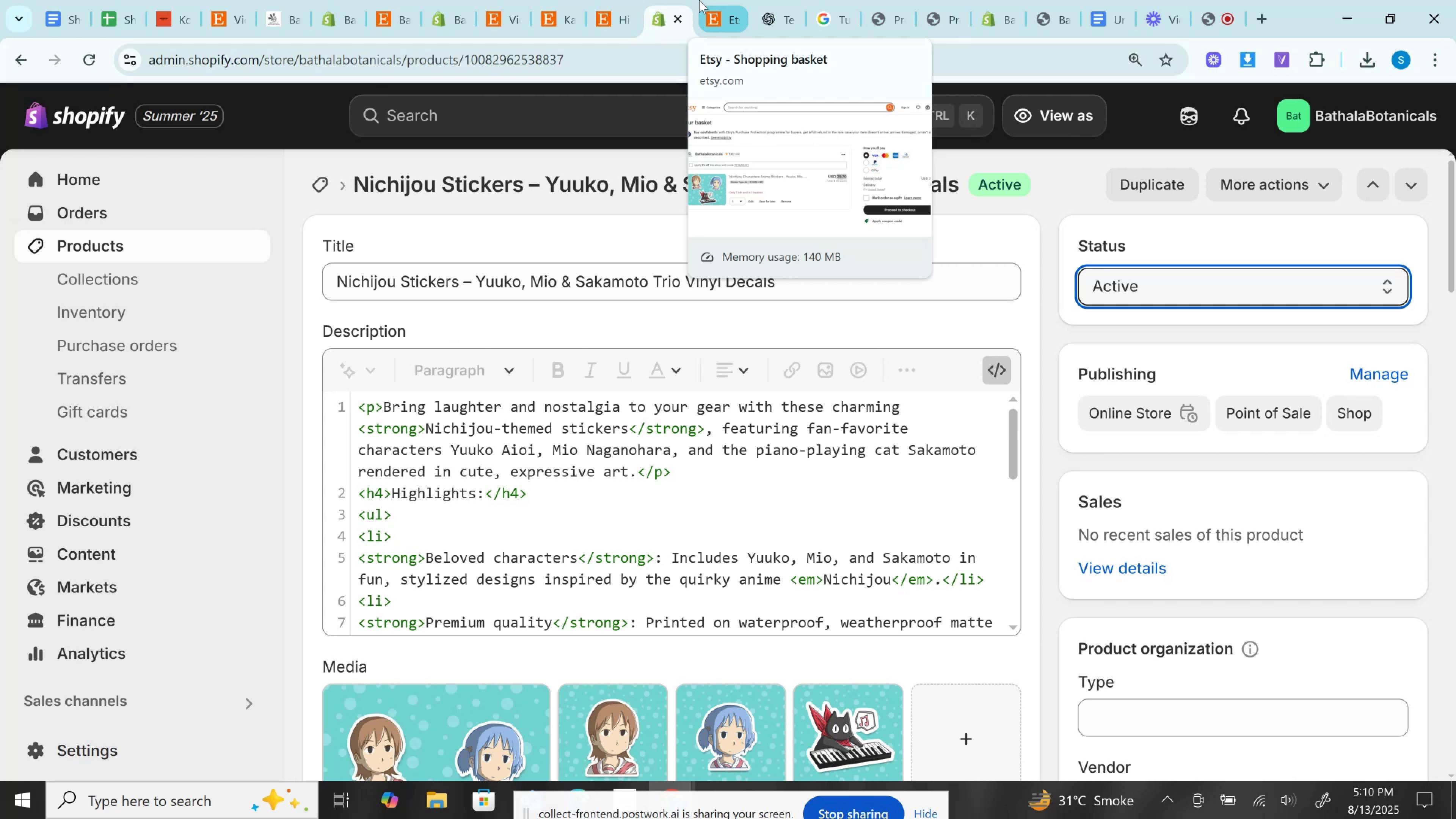 
left_click([736, 0])
 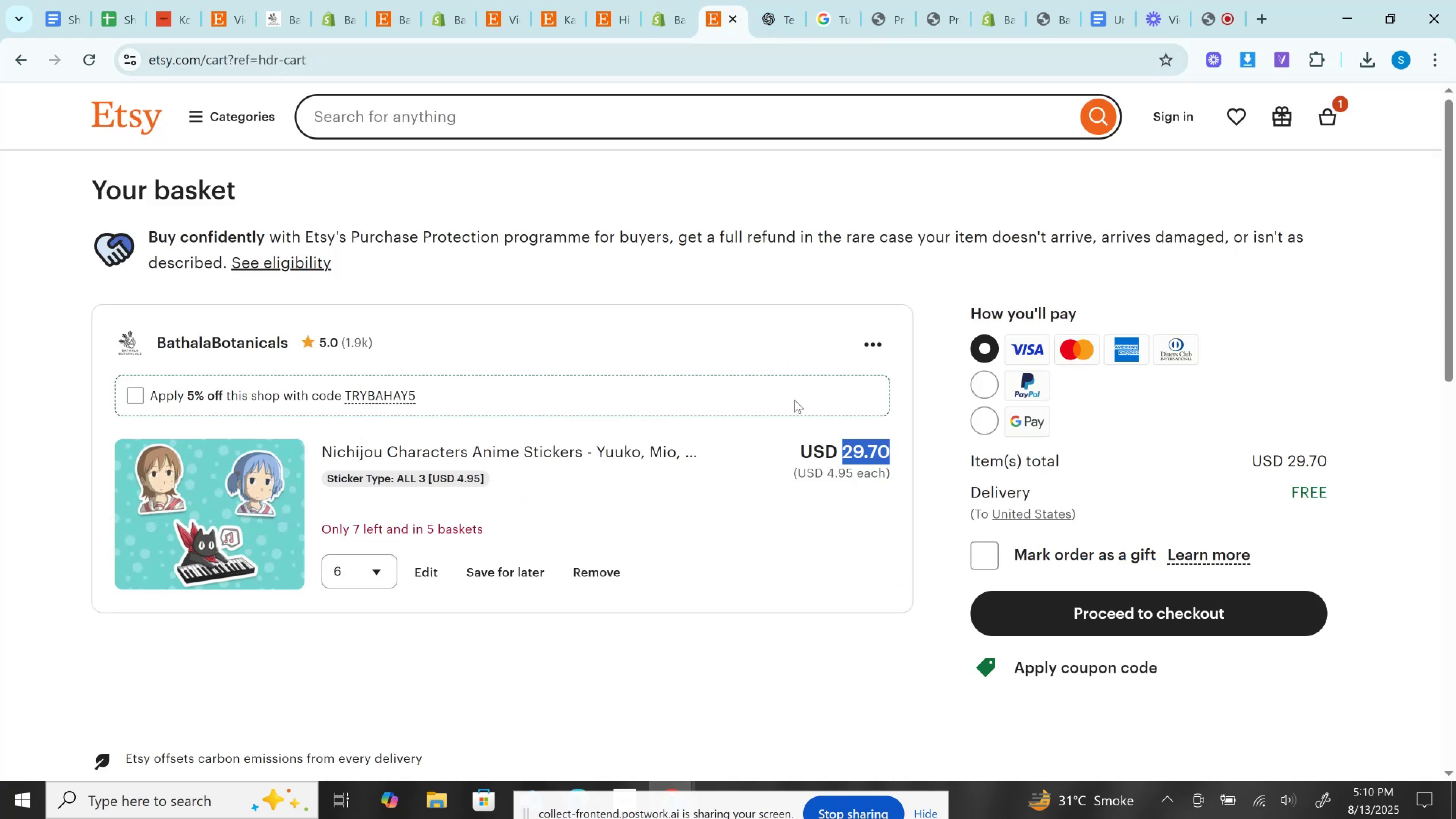 
scroll: coordinate [794, 400], scroll_direction: up, amount: 3.0
 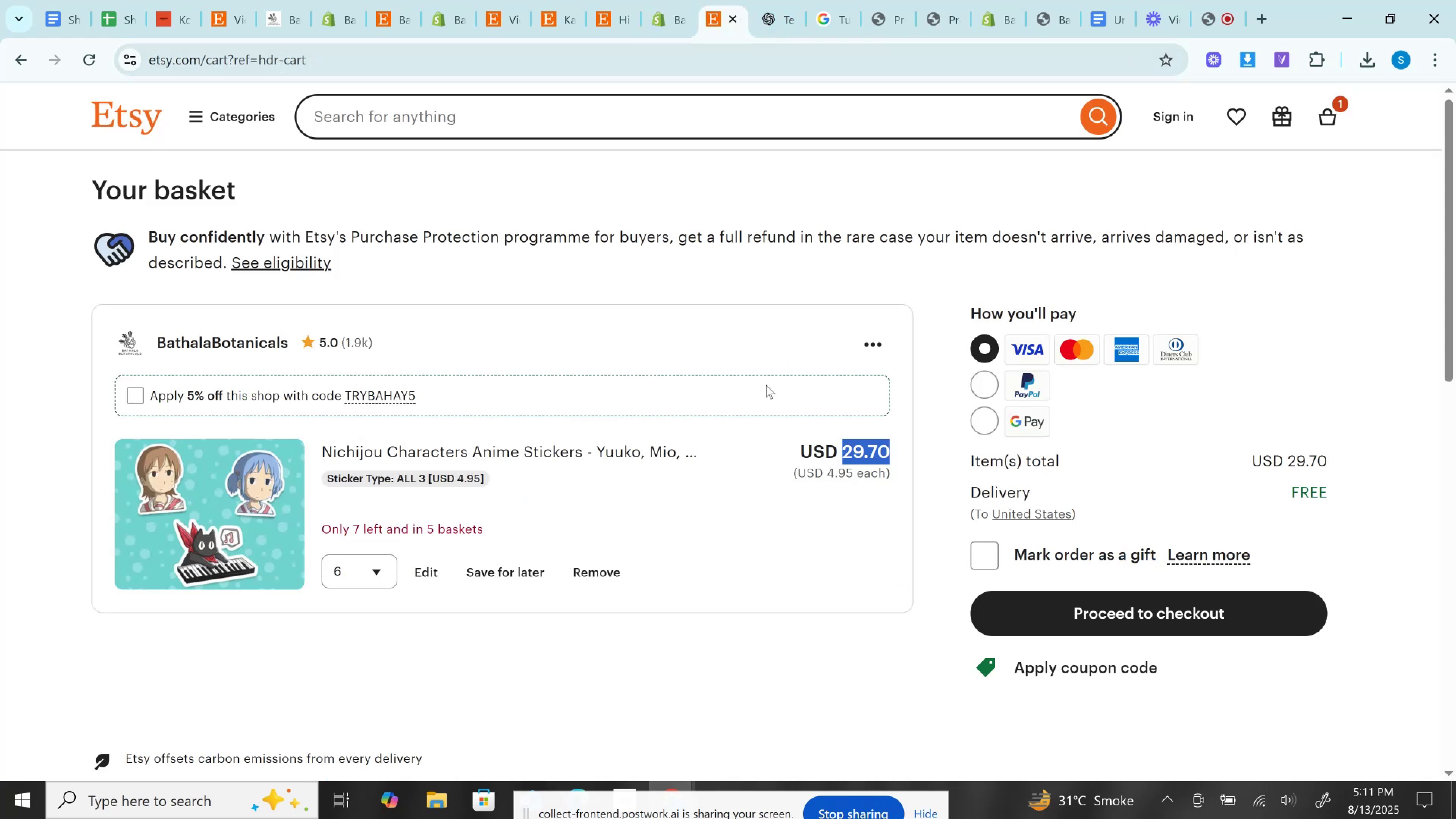 
wait(6.79)
 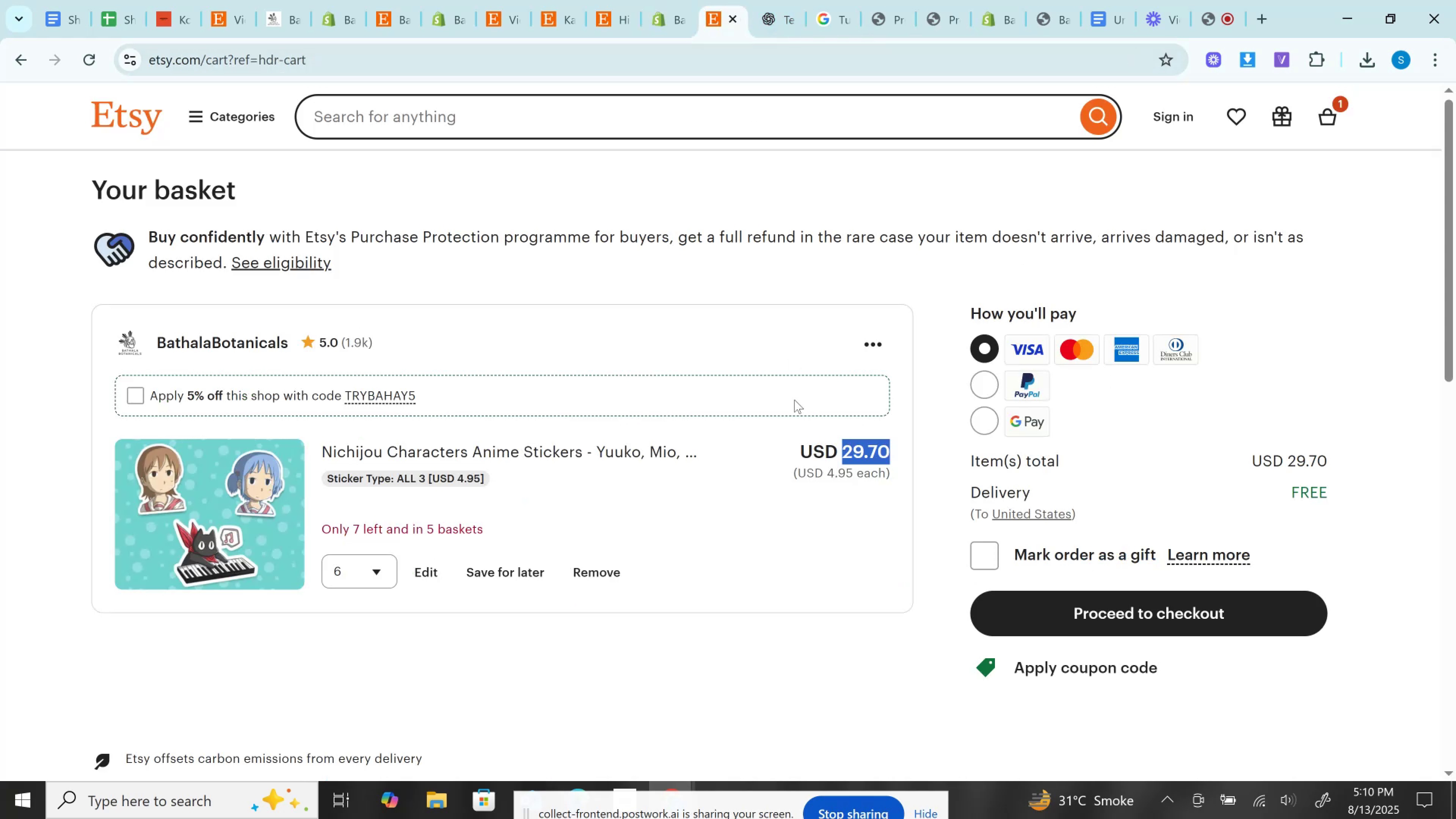 
left_click([628, 0])
 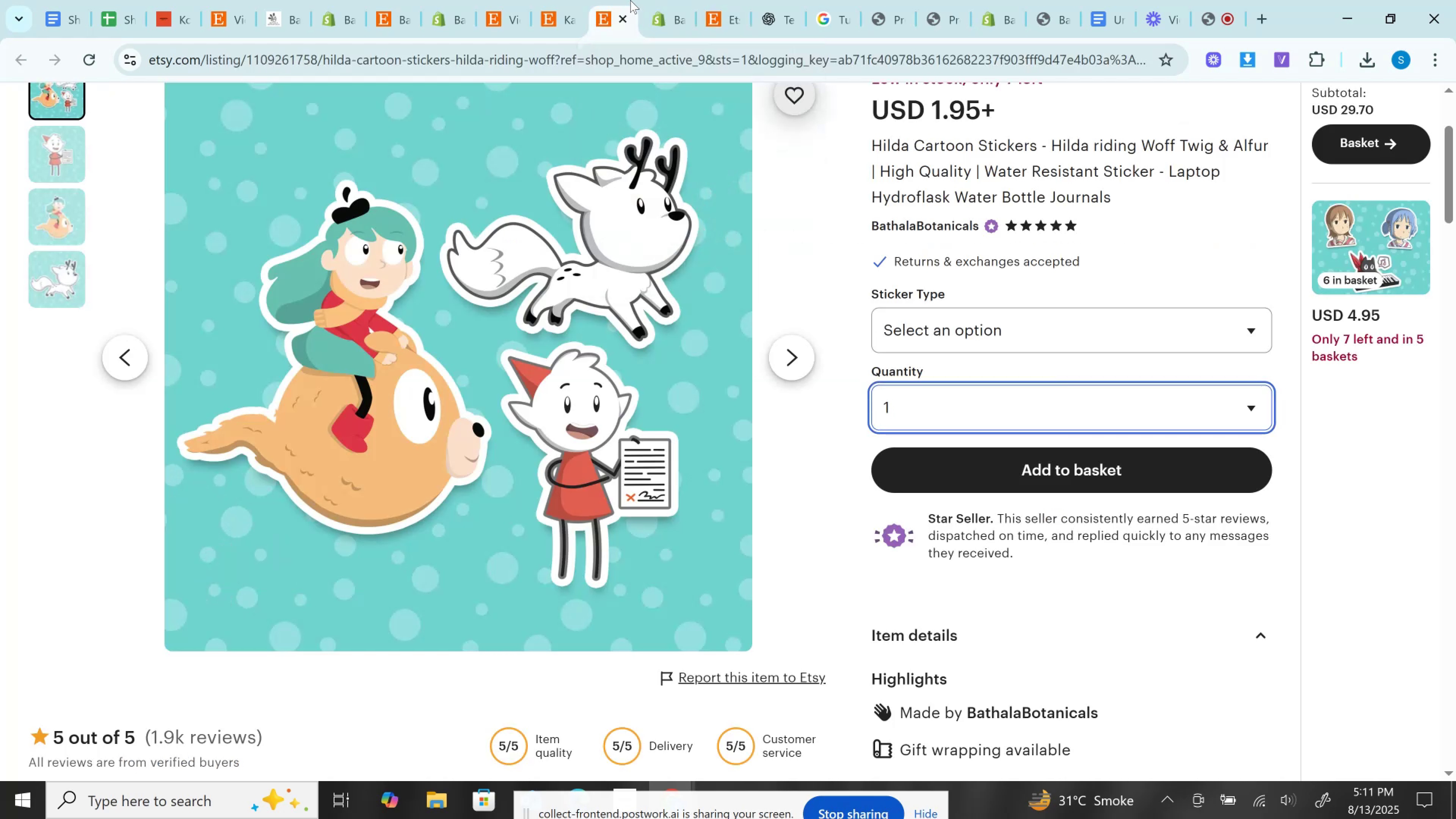 
wait(7.32)
 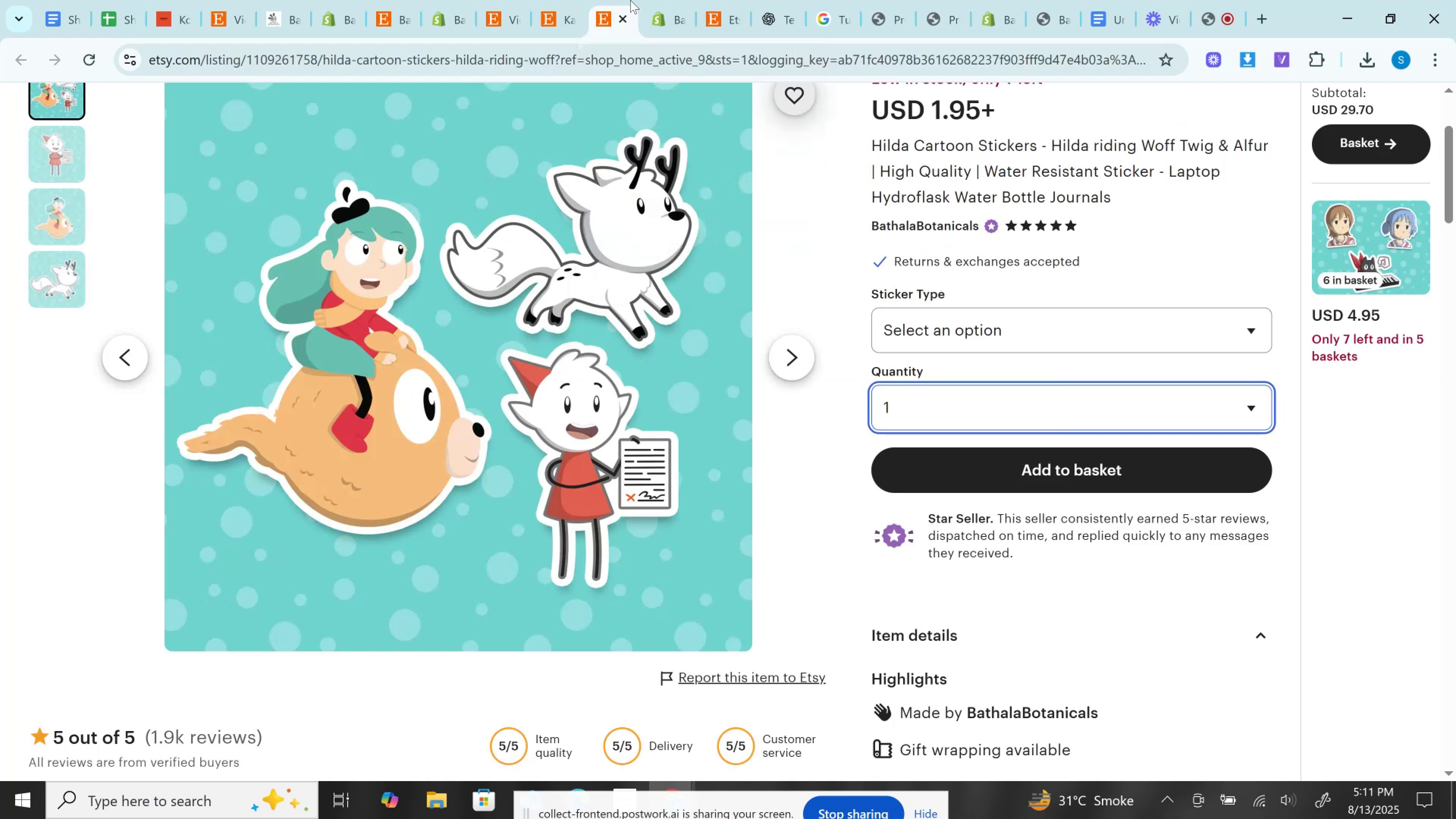 
left_click([953, 335])
 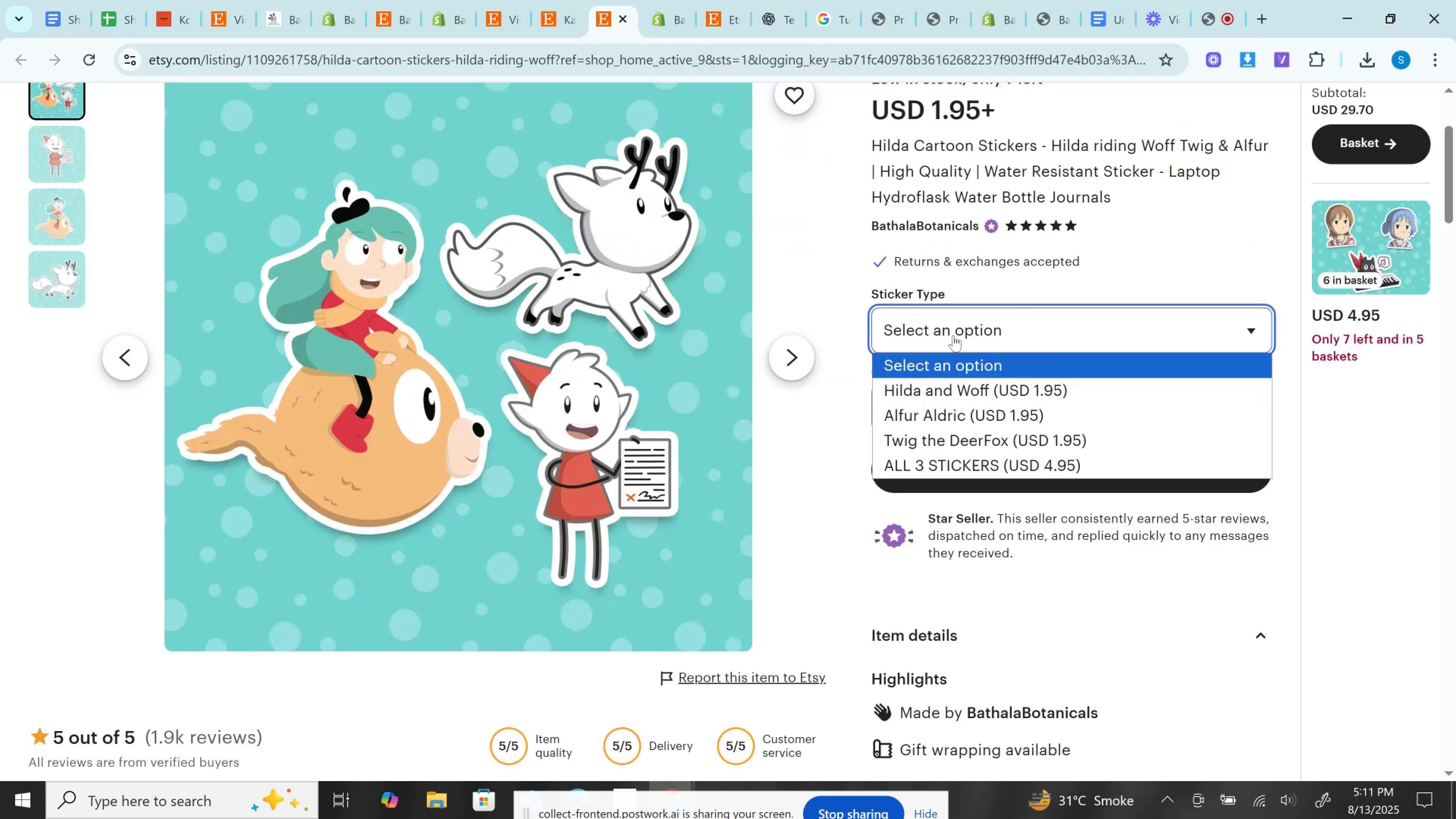 
left_click([953, 335])
 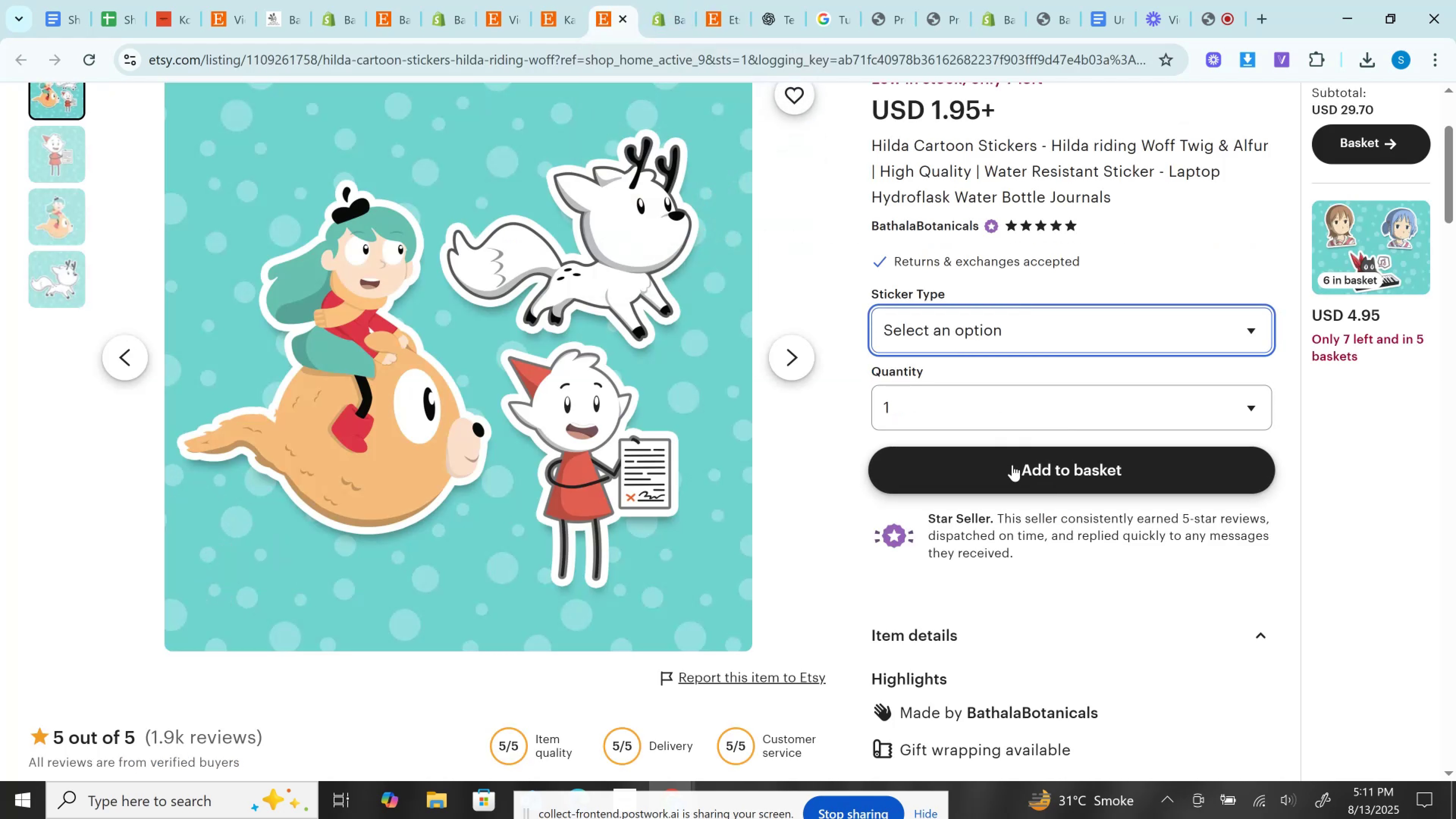 
scroll: coordinate [794, 436], scroll_direction: up, amount: 3.0
 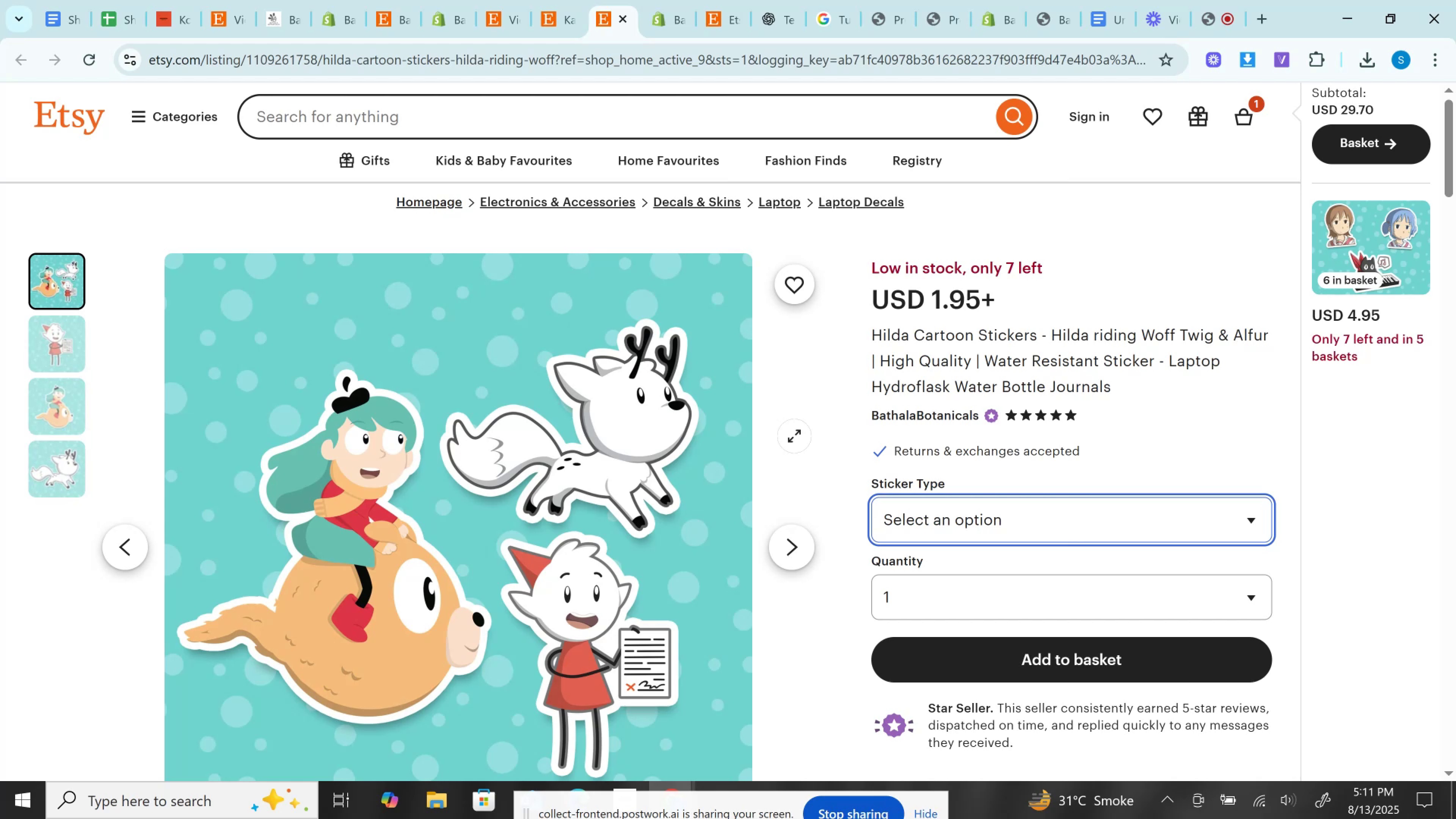 
scroll: coordinate [794, 436], scroll_direction: down, amount: 1.0
 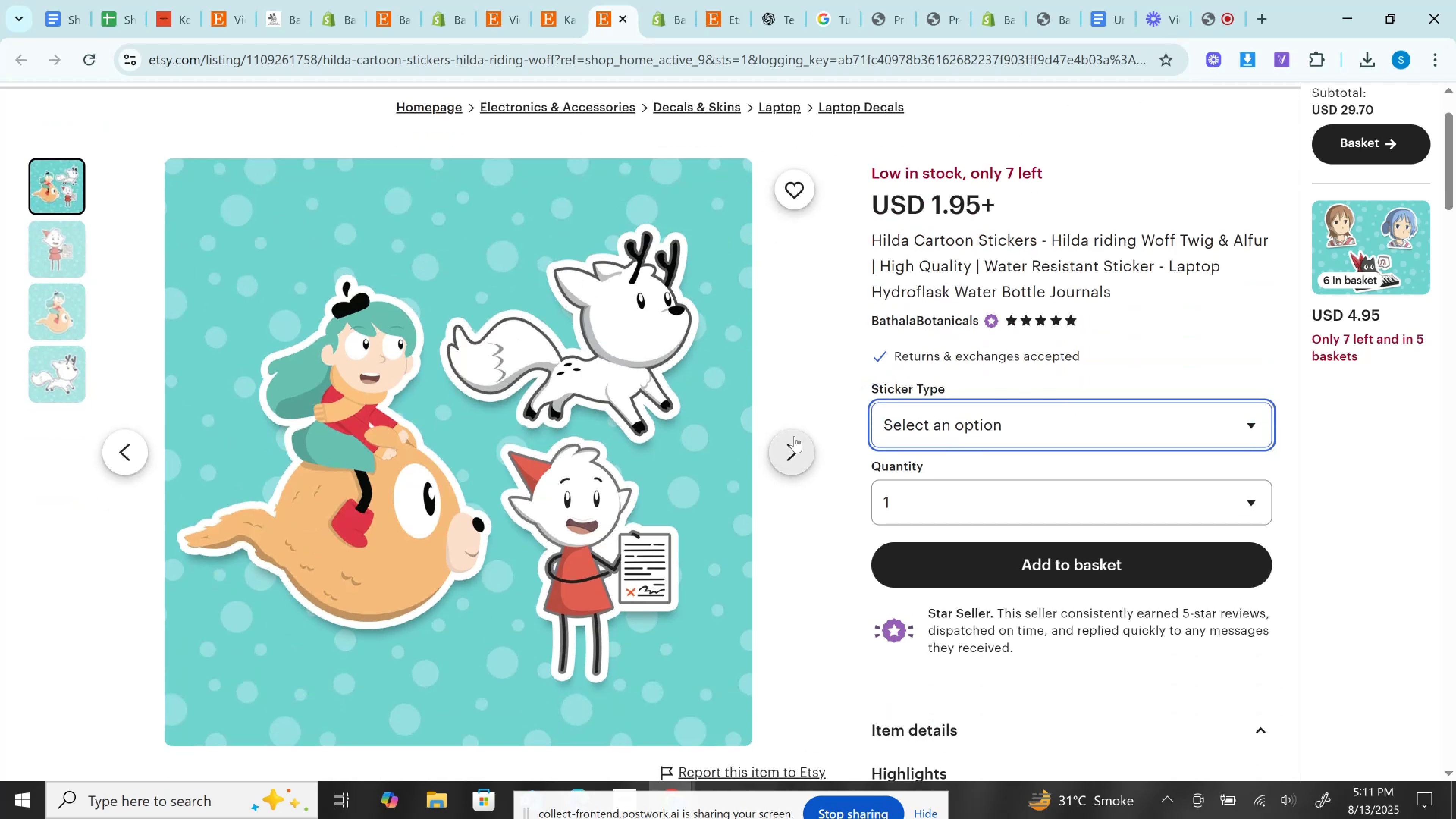 
wait(10.93)
 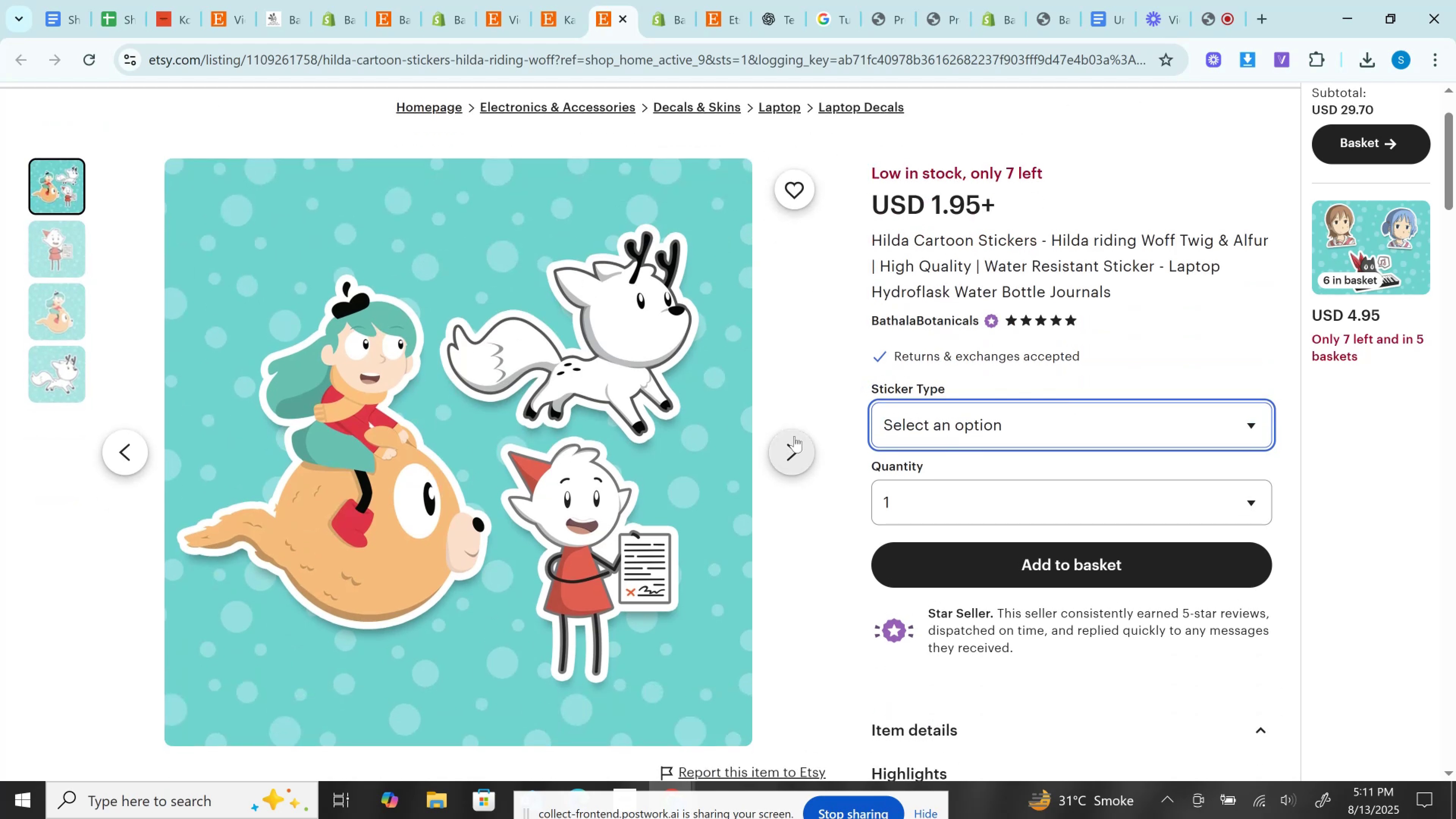 
left_click([634, 56])
 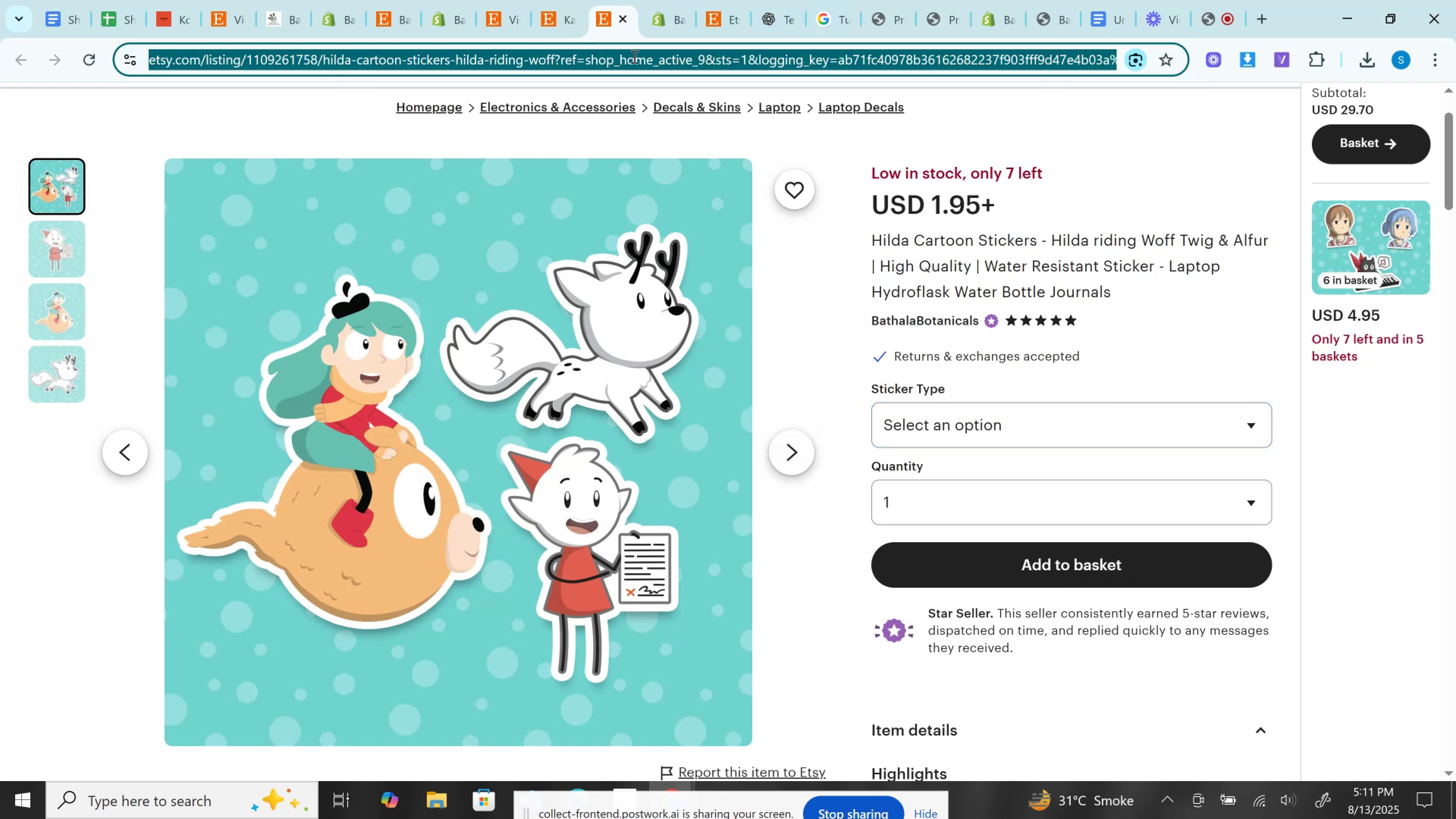 
key(Control+C)
 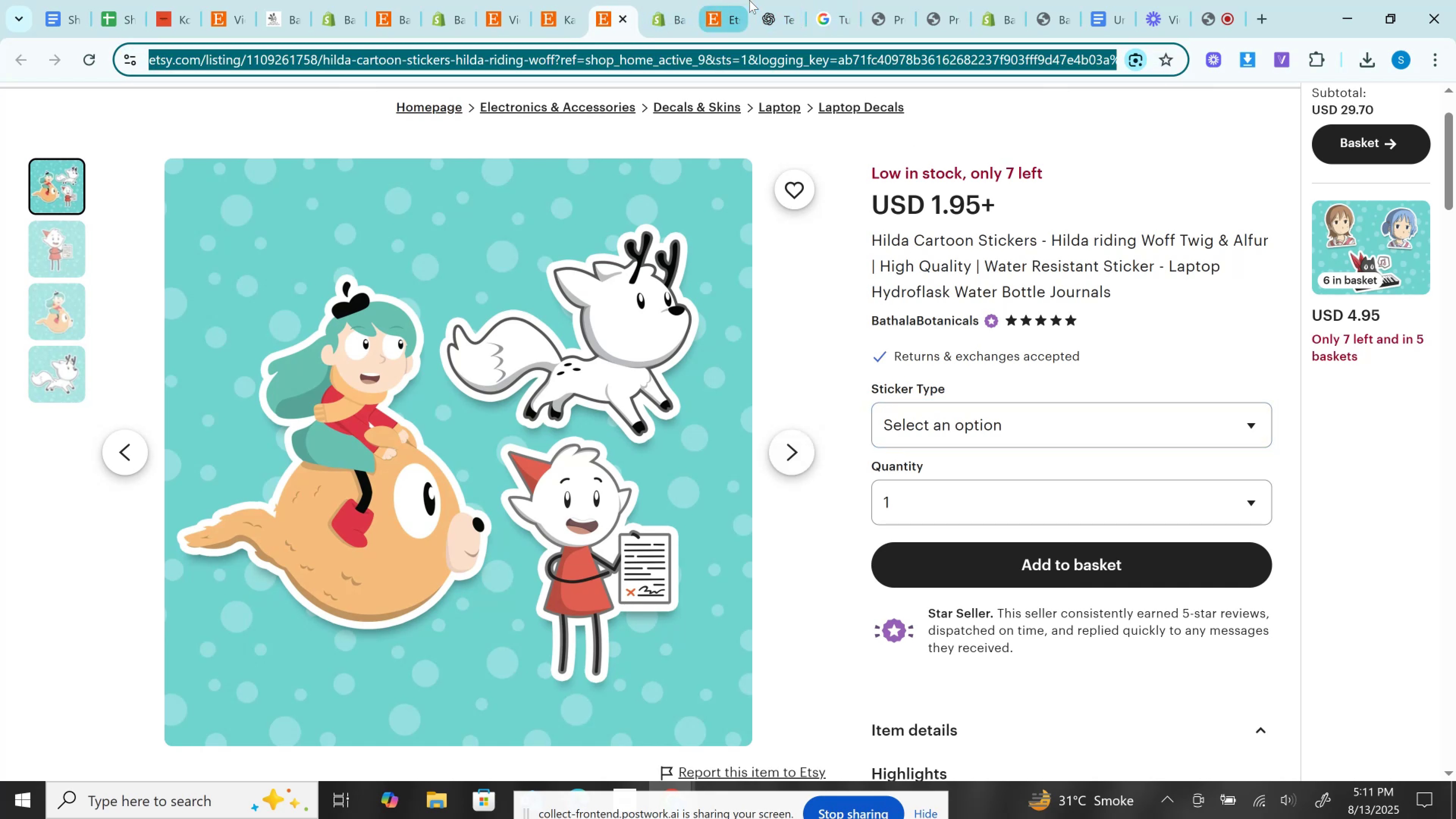 
left_click([767, 0])
 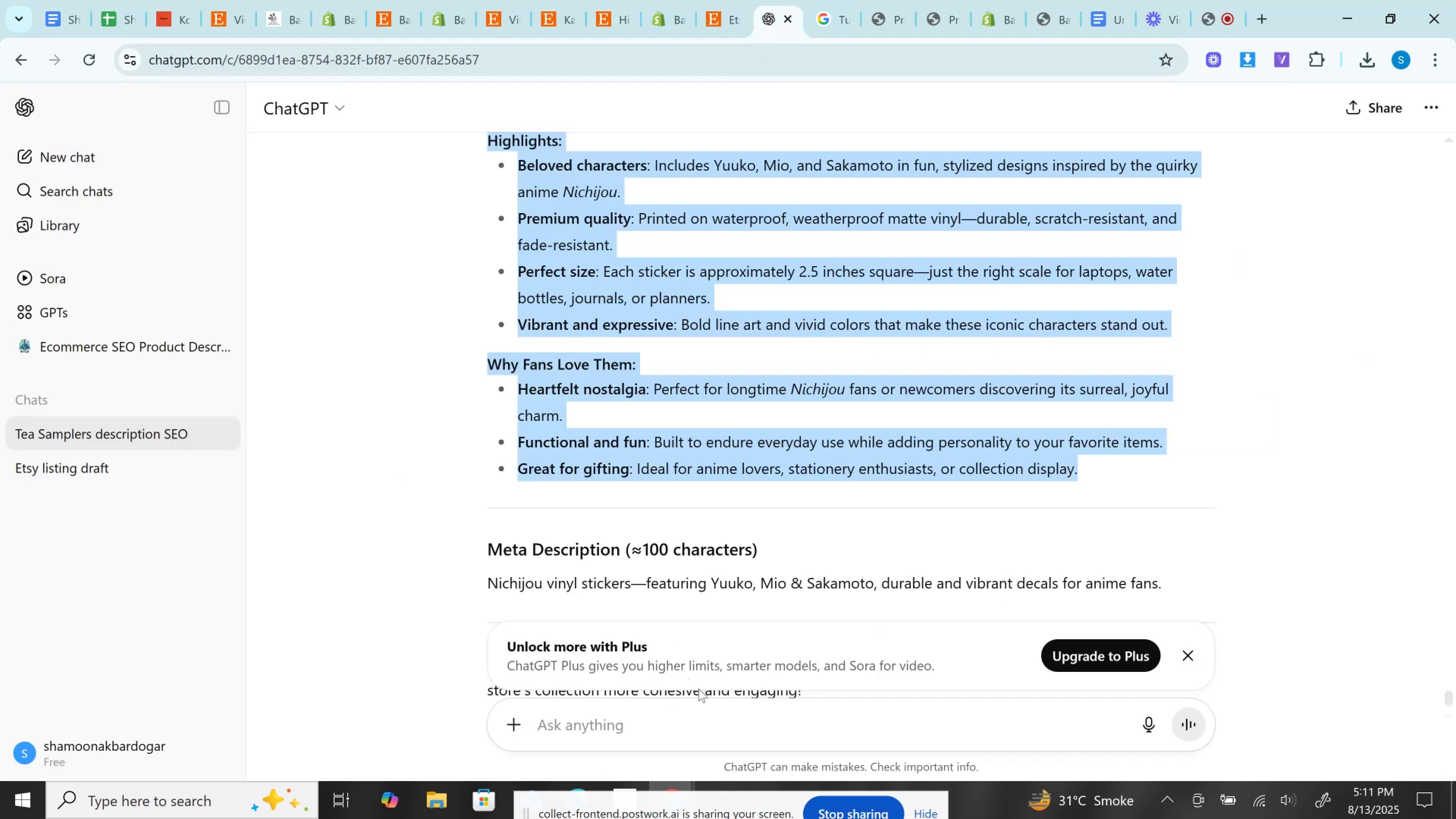 
left_click([702, 722])
 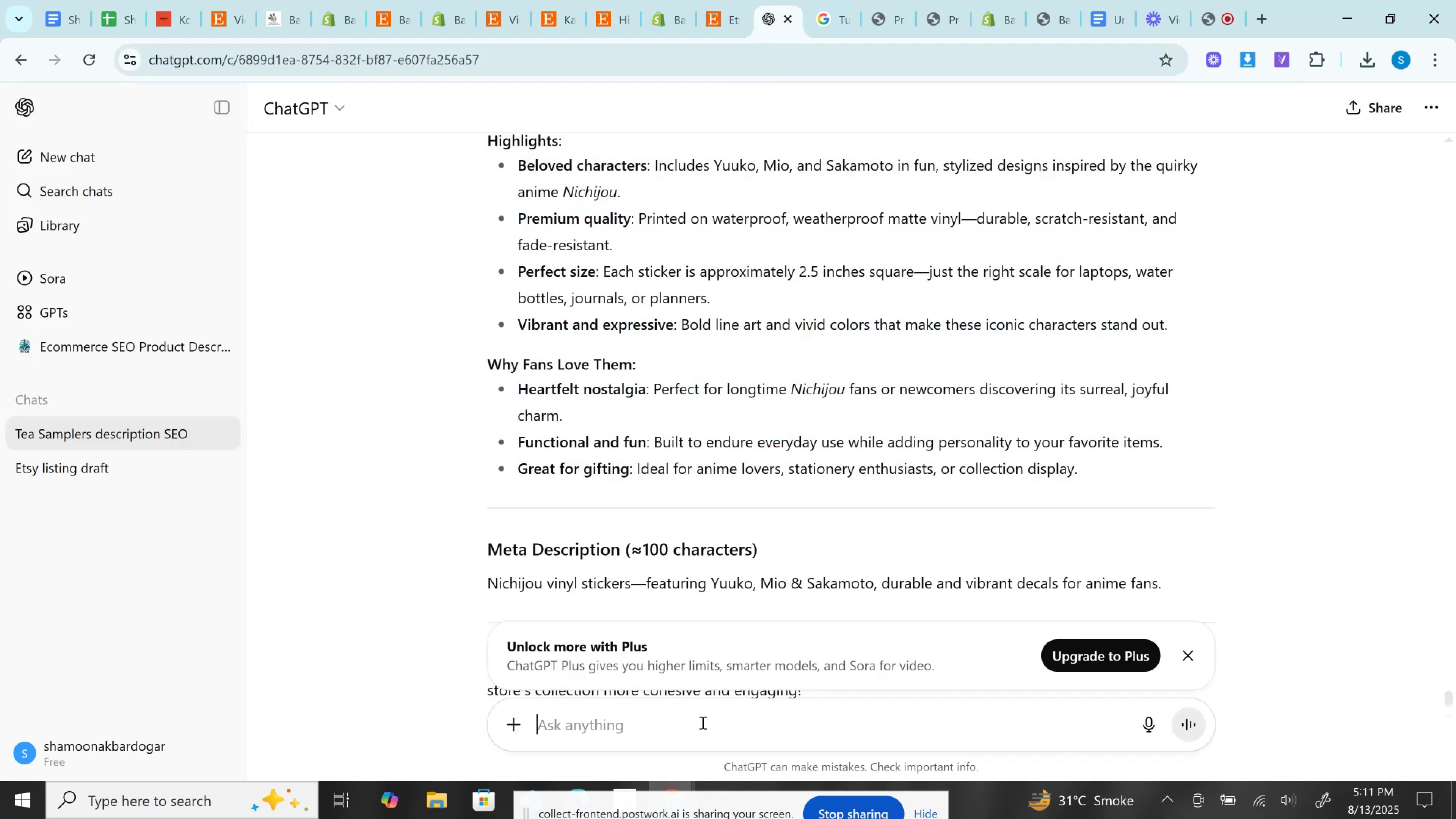 
key(Control+V)
 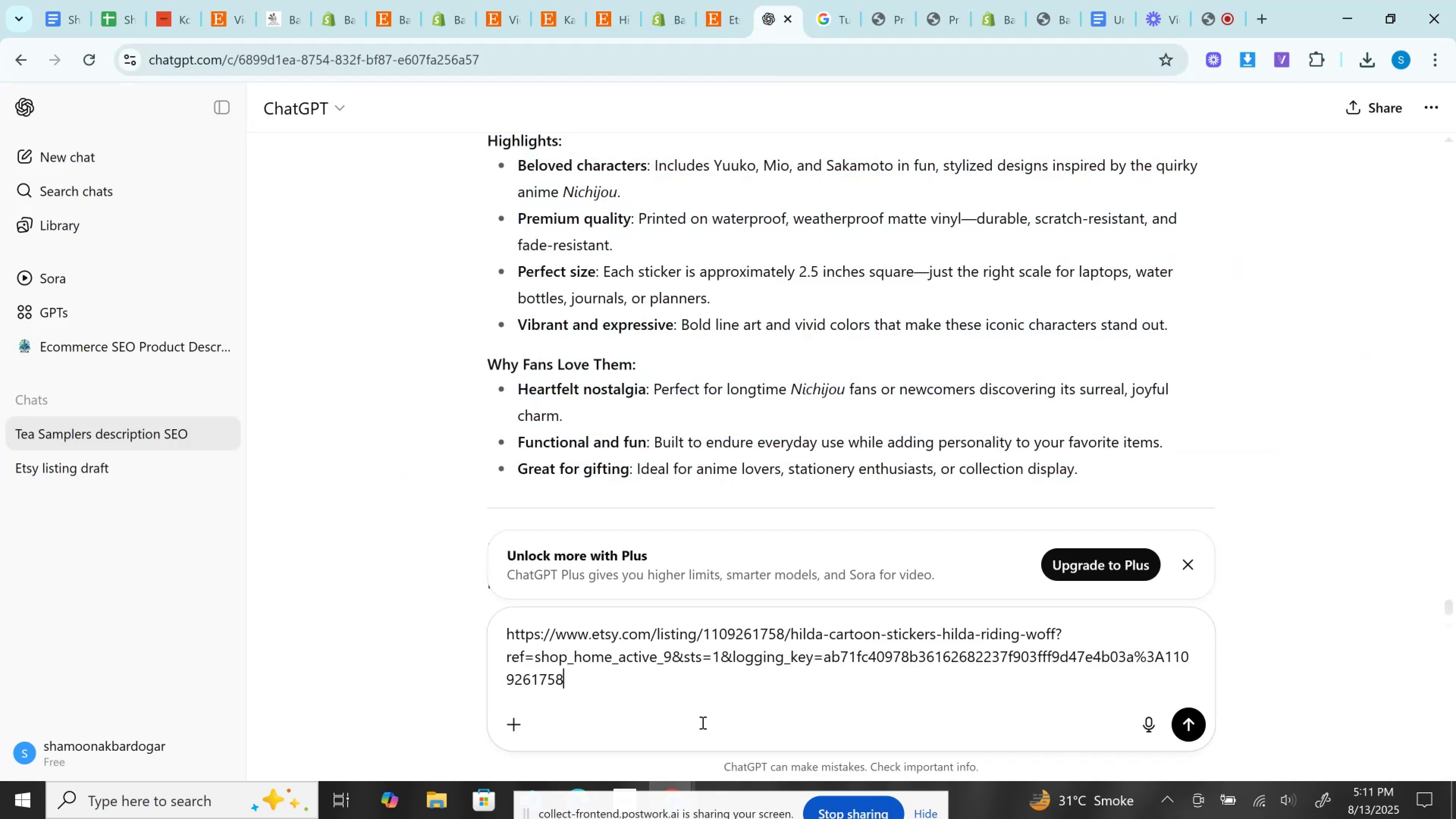 
key(Enter)
 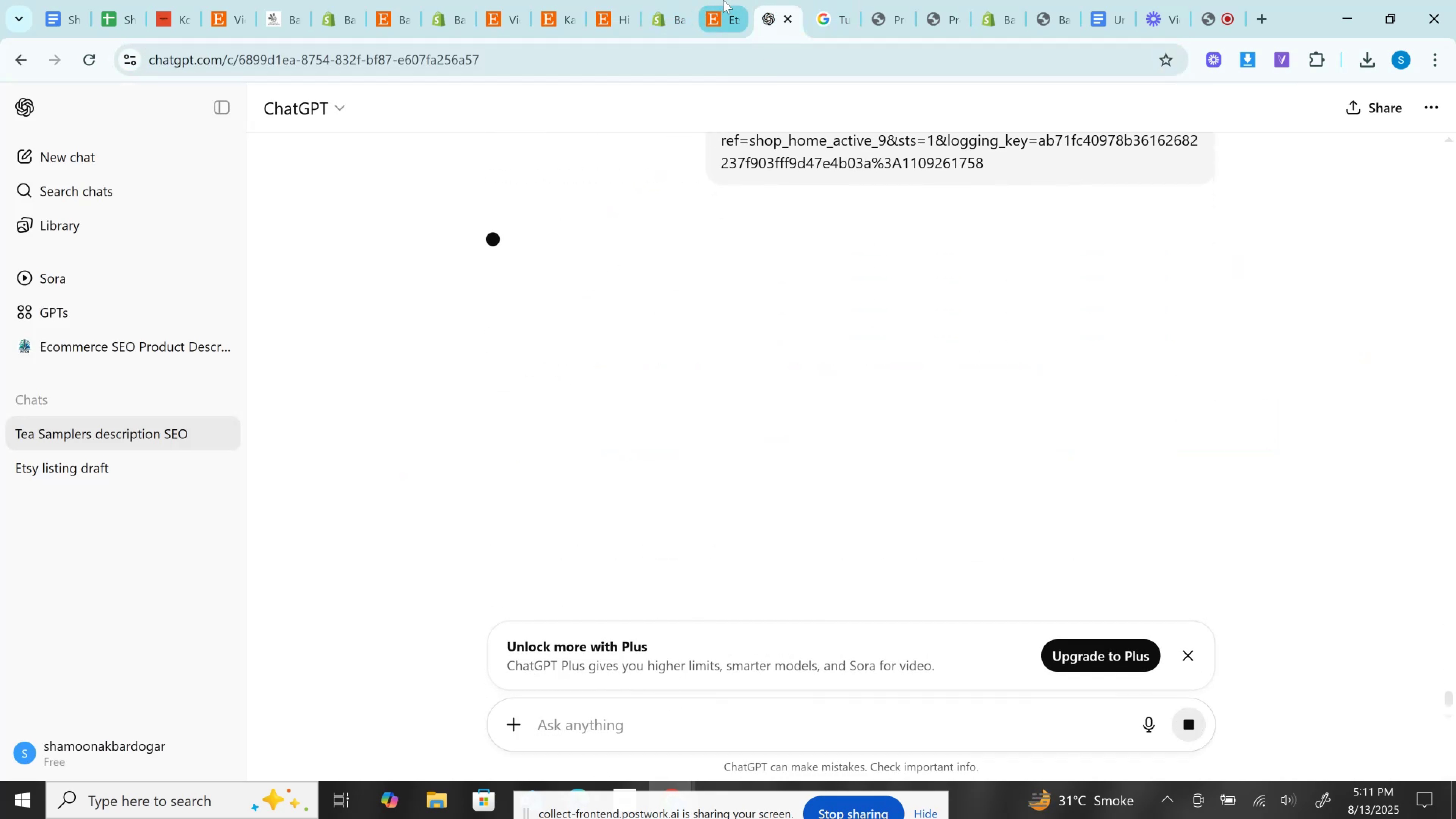 
left_click([728, 0])
 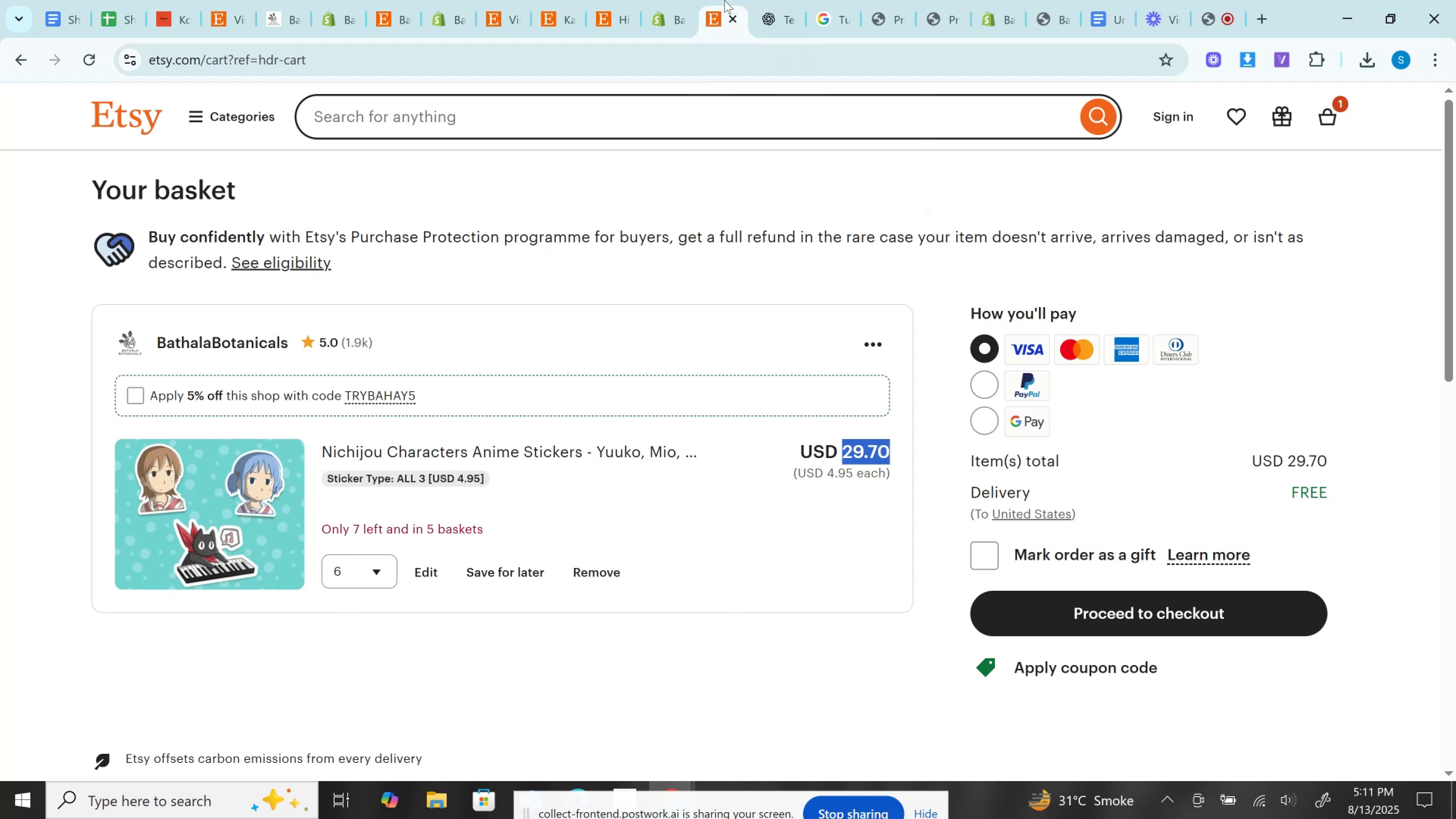 
left_click([683, 0])
 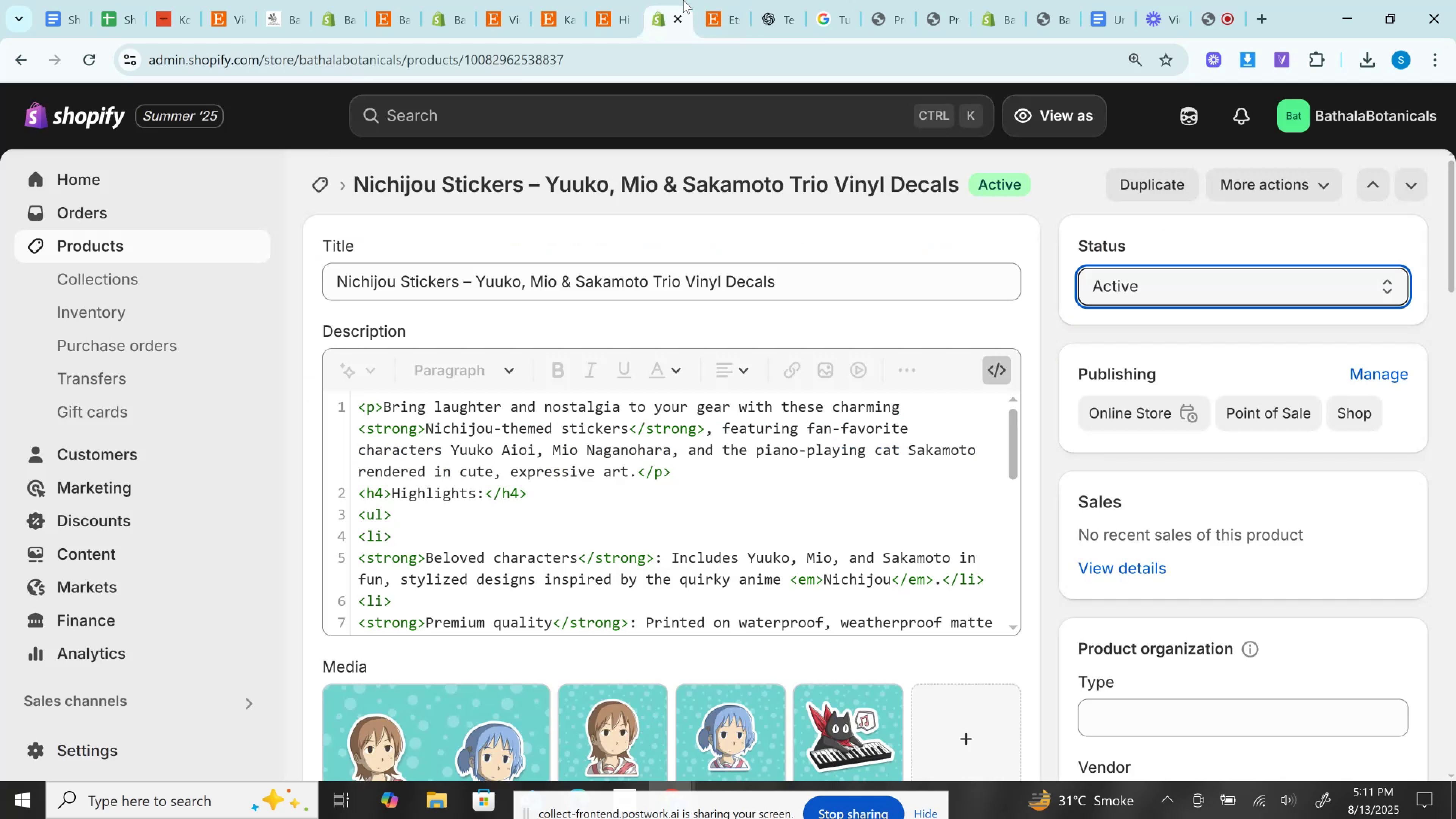 
scroll: coordinate [1097, 515], scroll_direction: down, amount: 21.0
 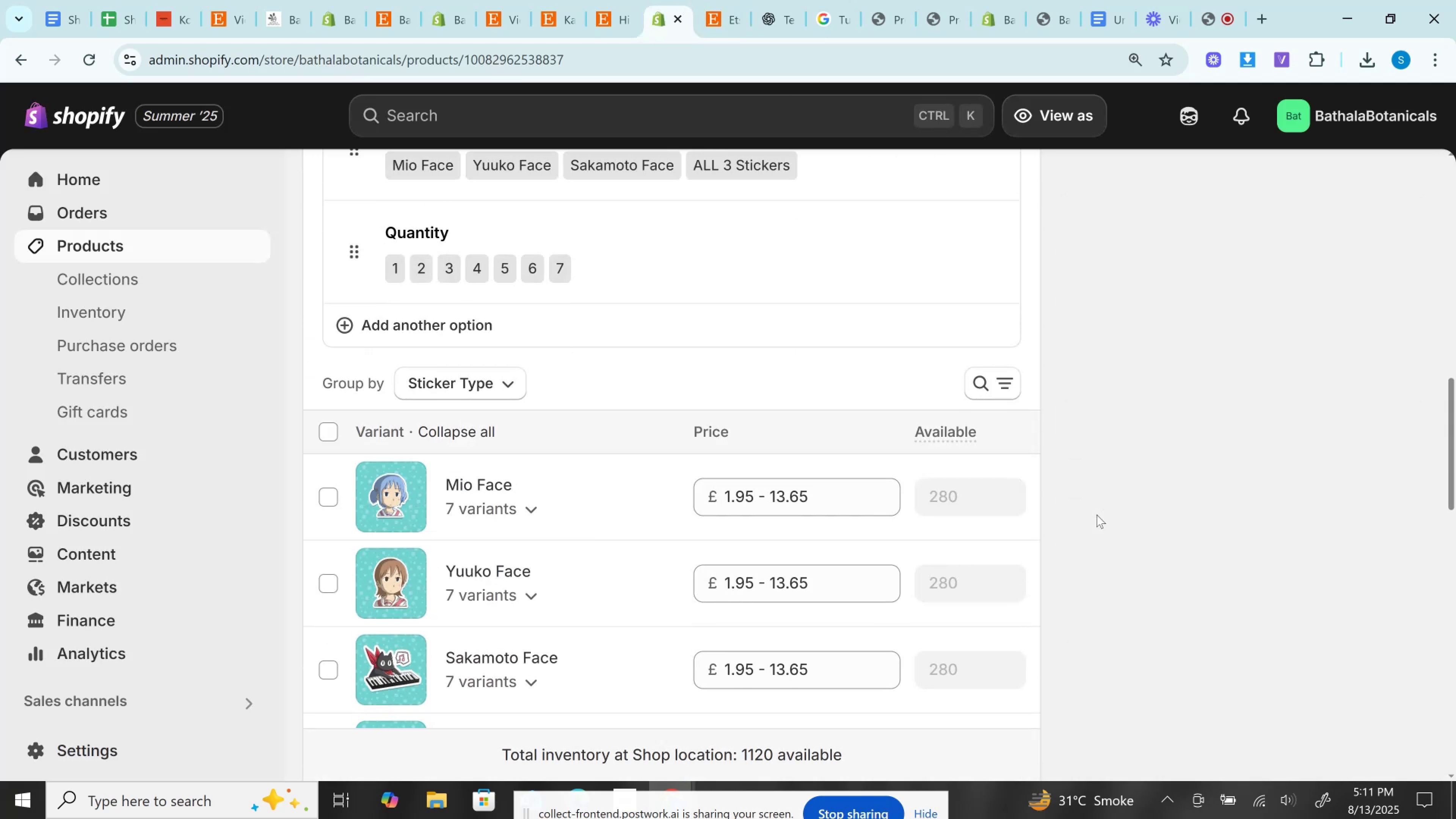 
scroll: coordinate [1097, 515], scroll_direction: up, amount: 2.0
 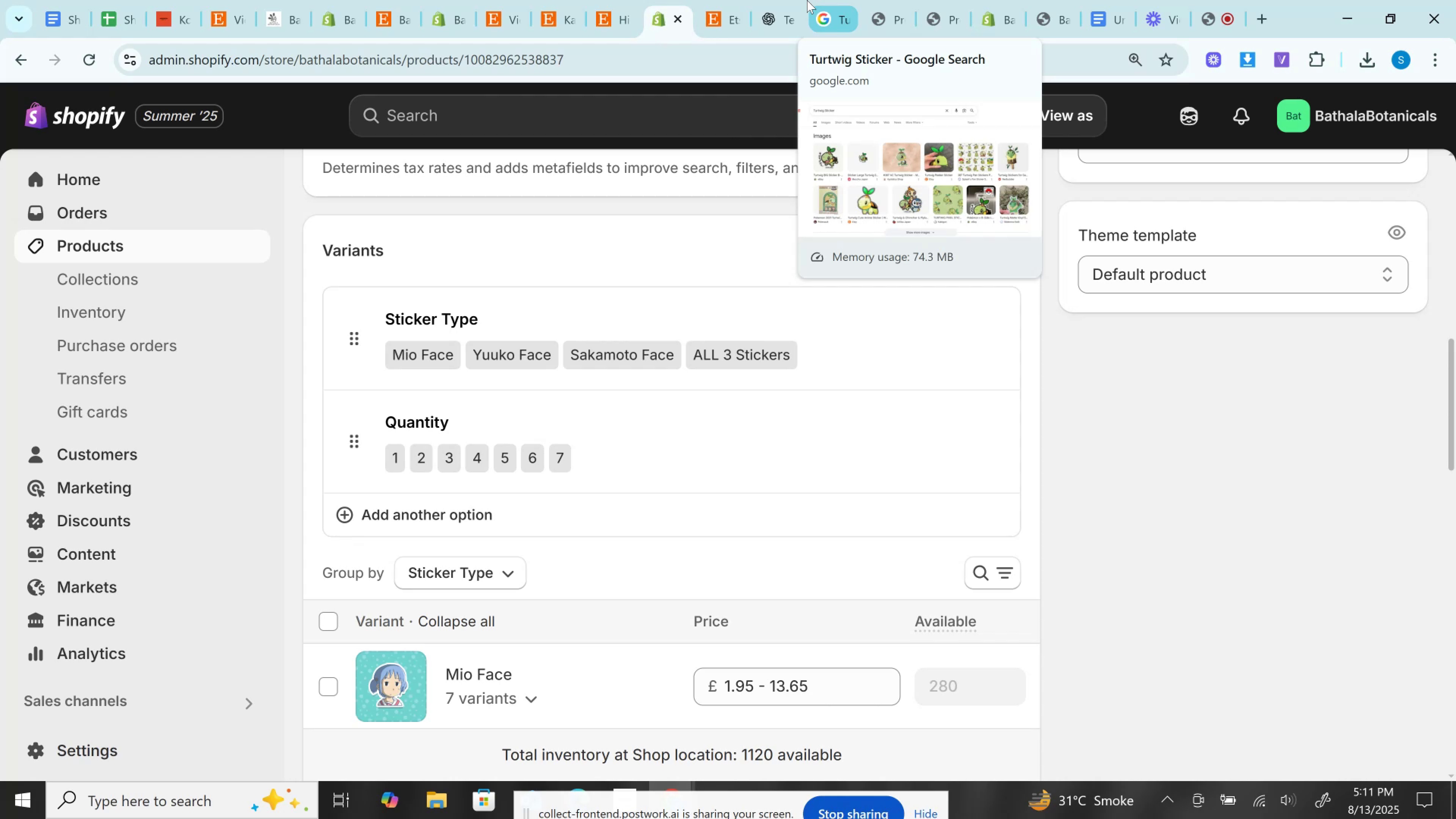 
wait(20.62)
 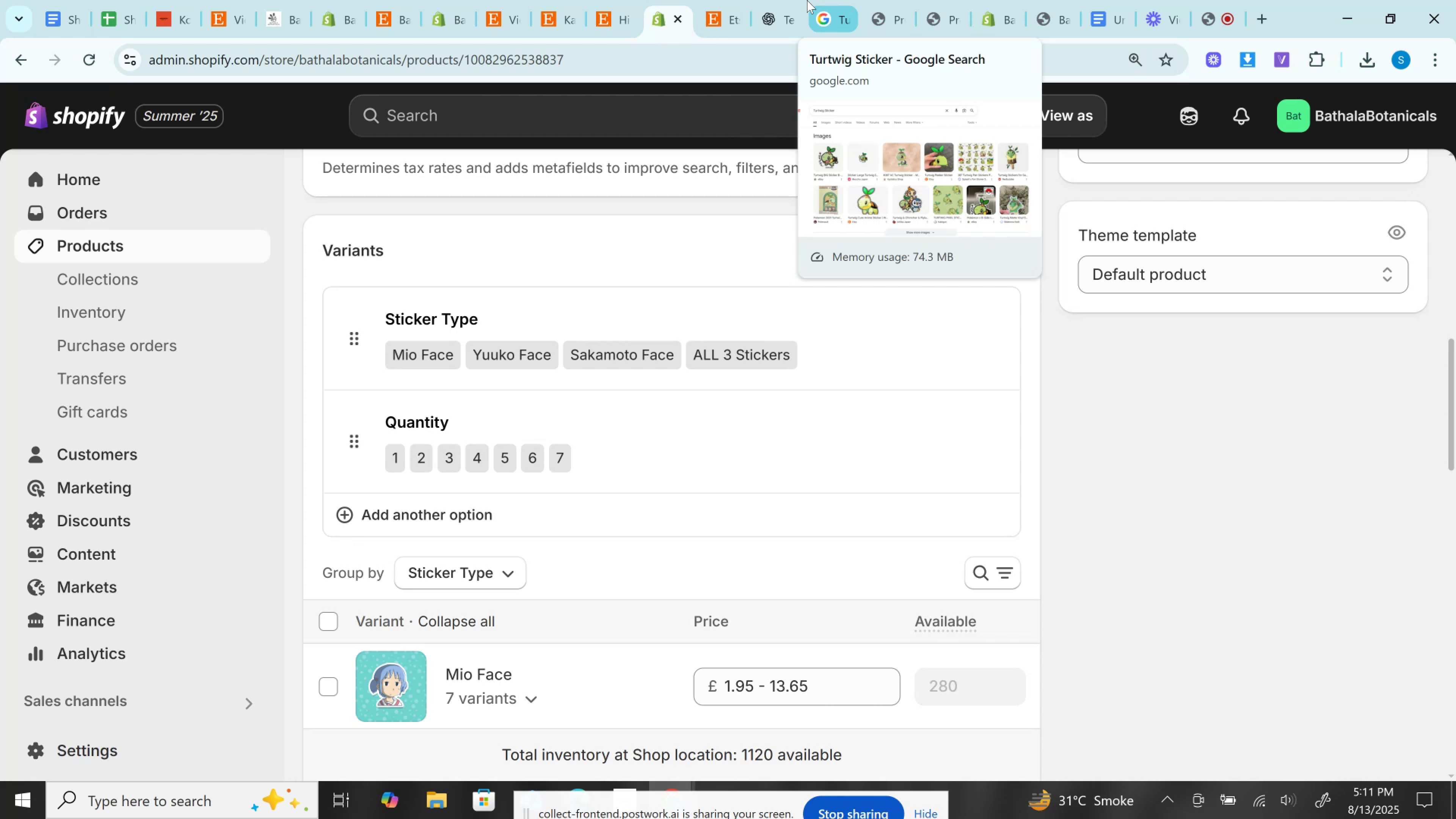 
scroll: coordinate [929, 463], scroll_direction: up, amount: 2.0
 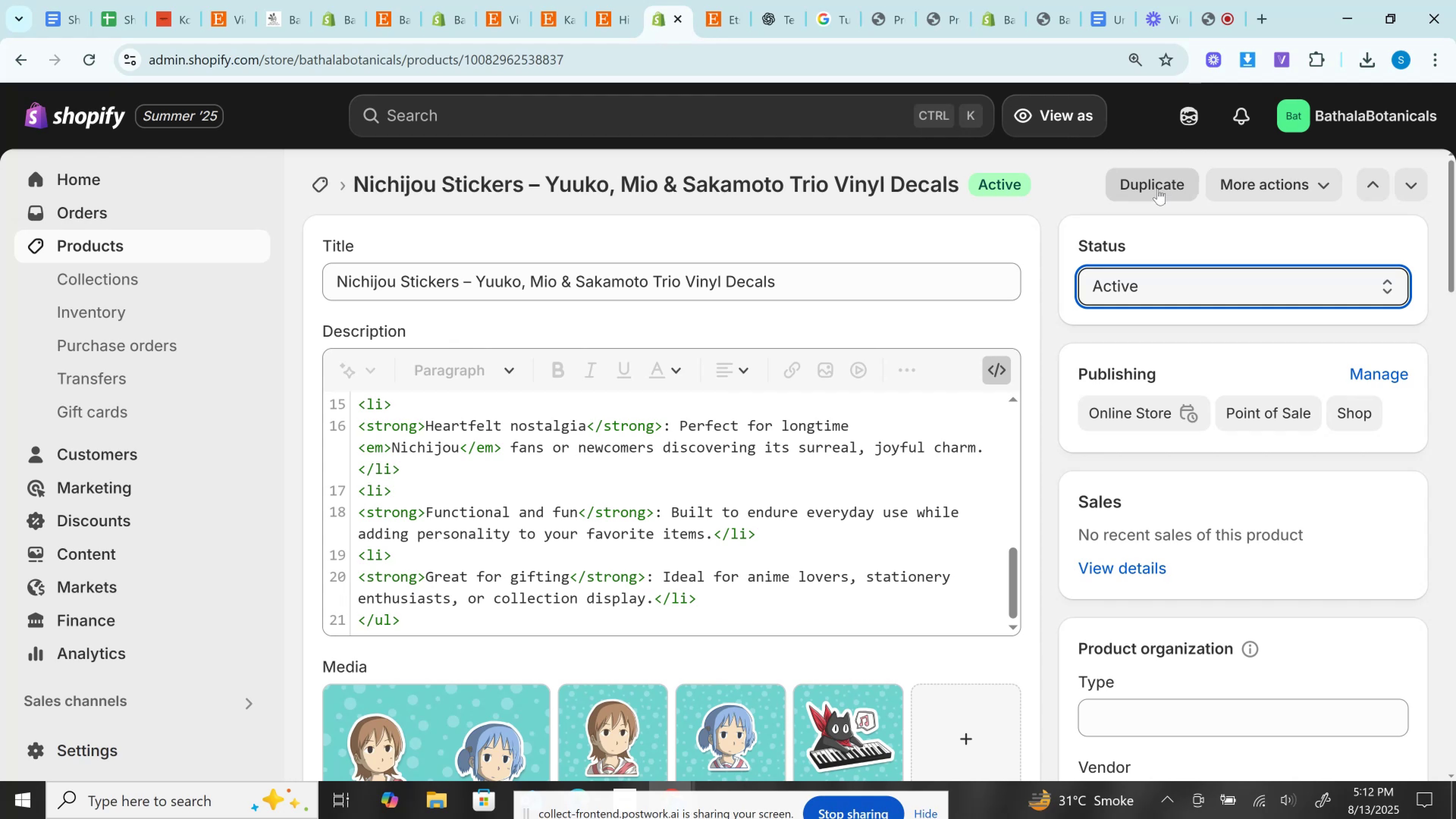 
wait(5.09)
 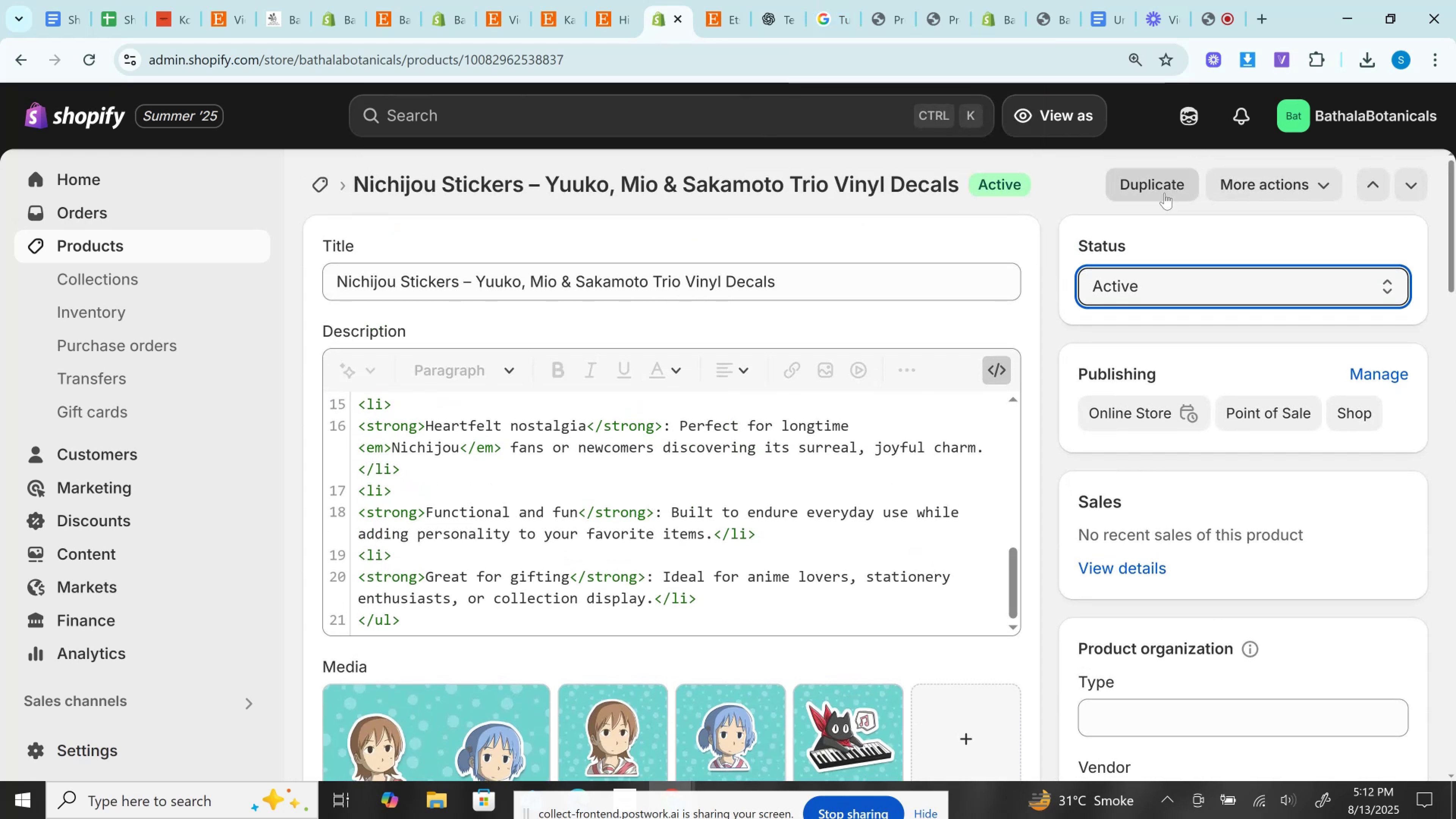 
scroll: coordinate [963, 584], scroll_direction: down, amount: 1.0
 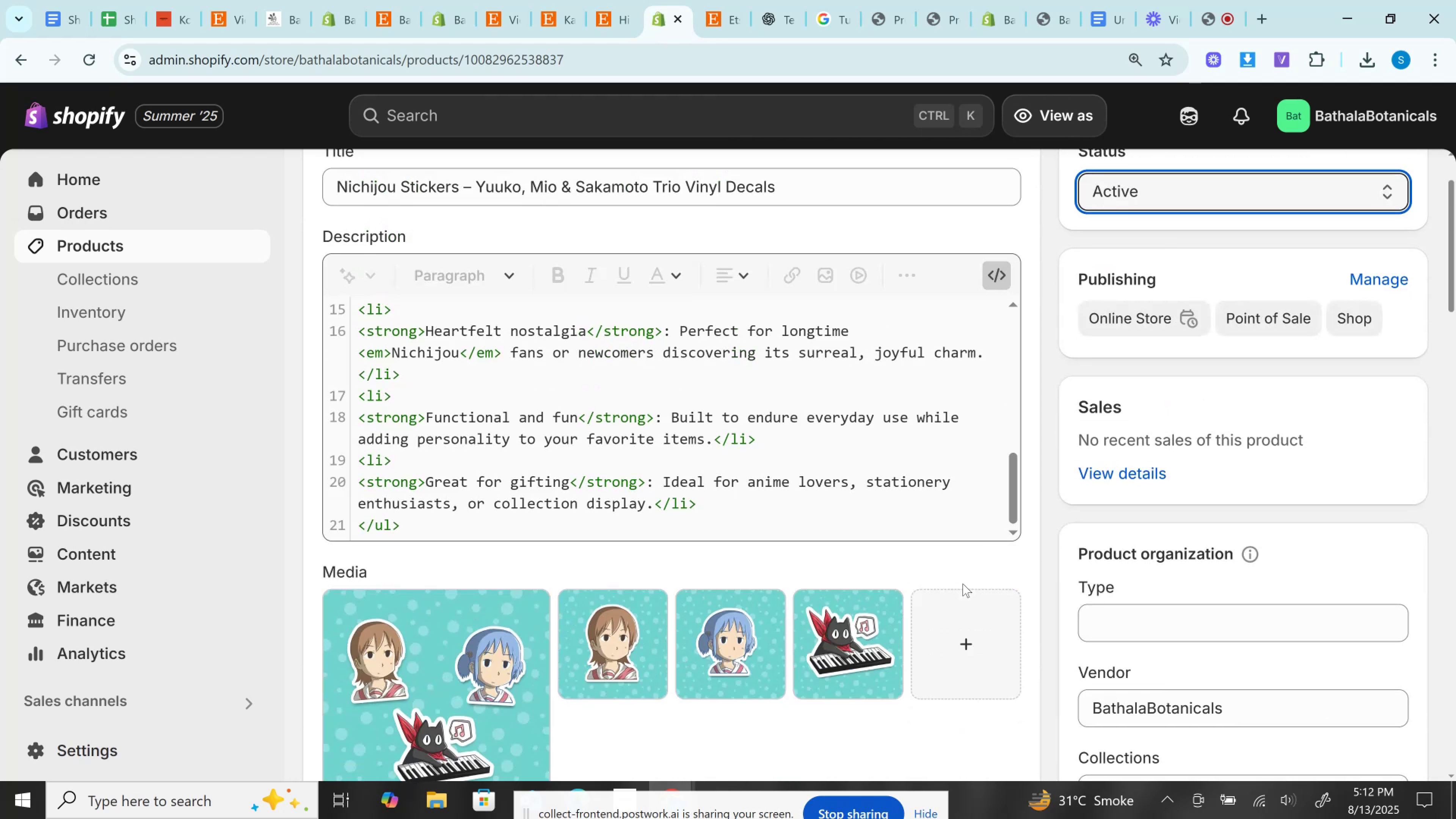 
scroll: coordinate [963, 584], scroll_direction: up, amount: 4.0
 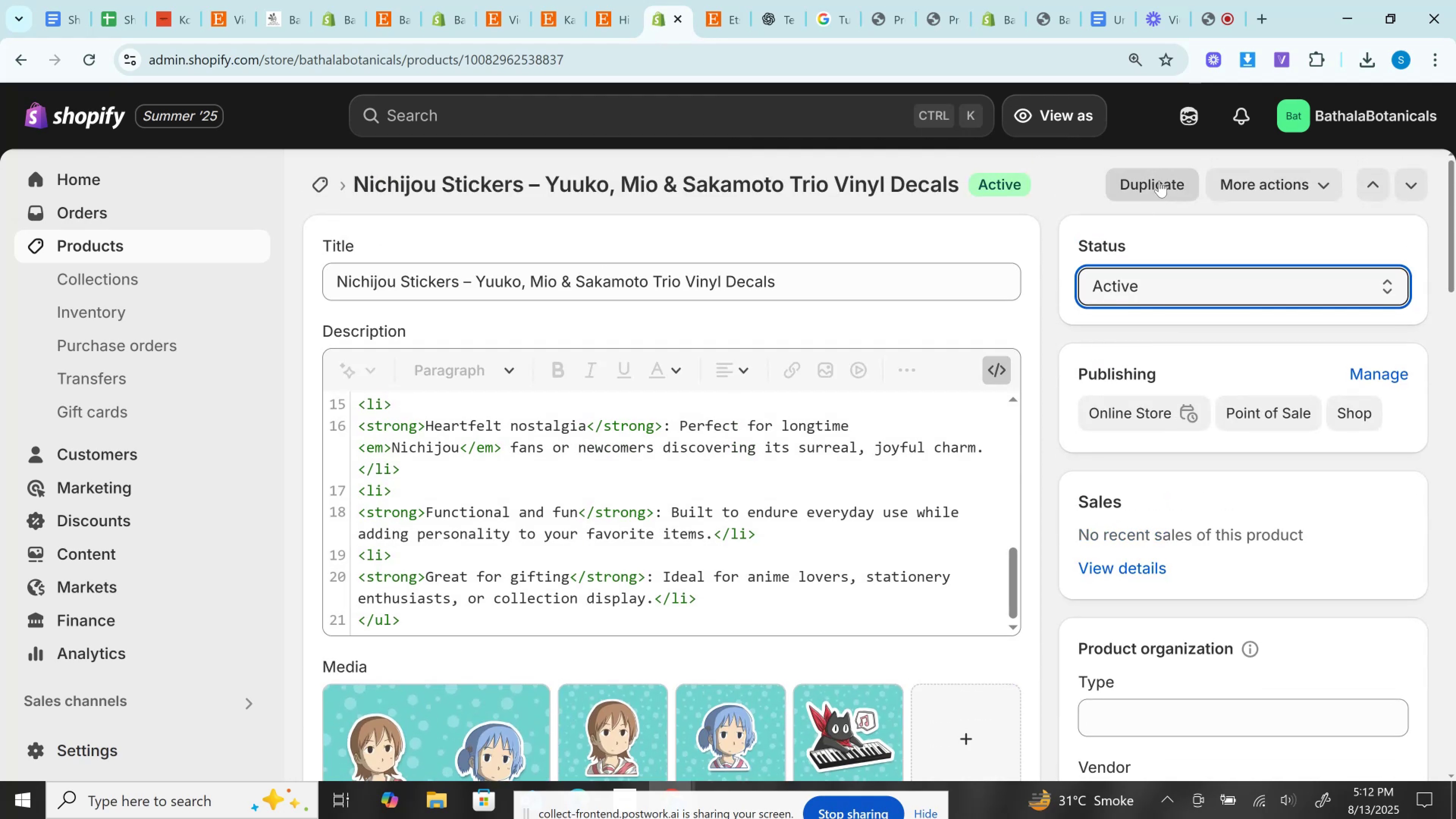 
wait(9.82)
 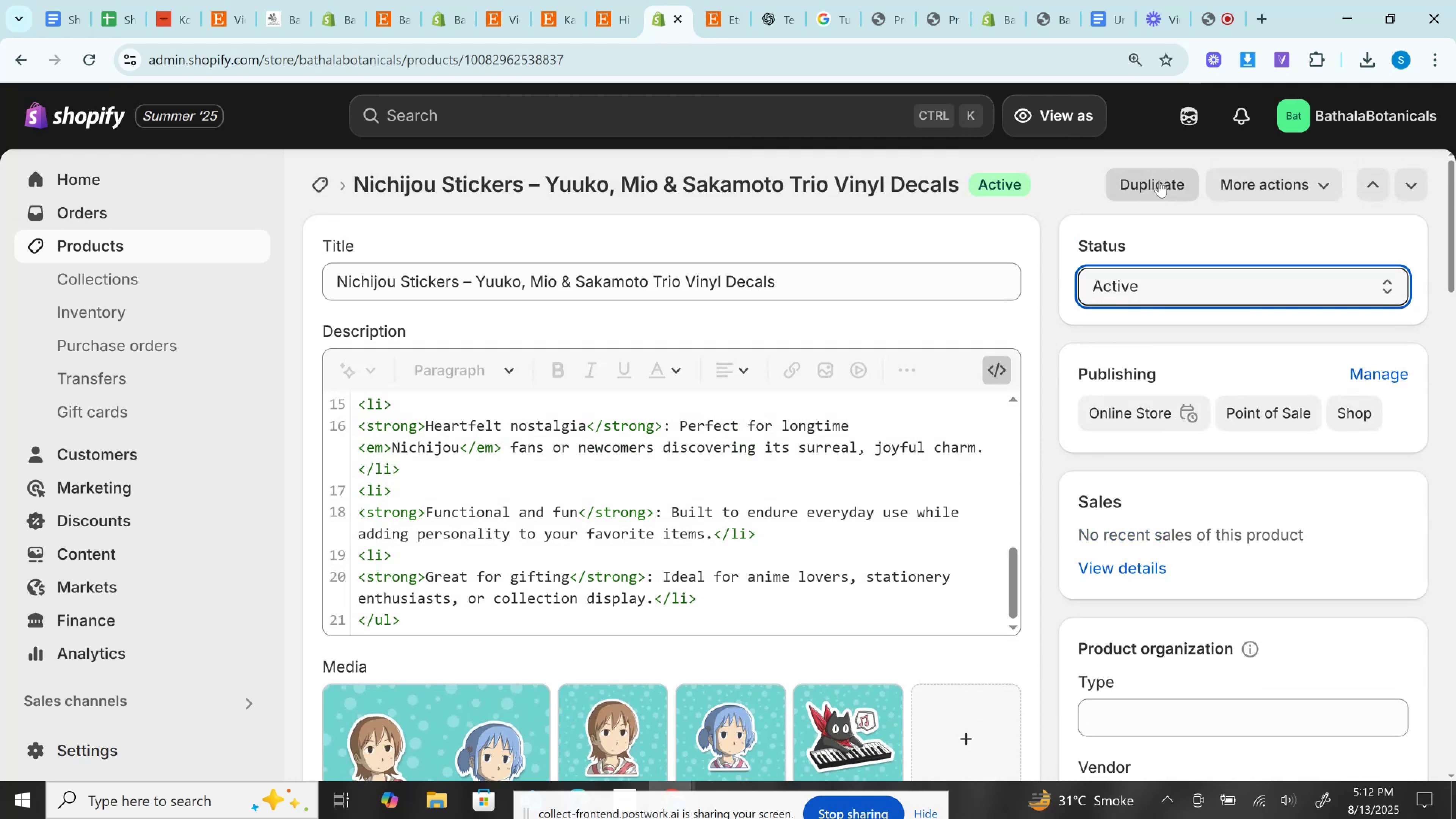 
left_click([1159, 181])
 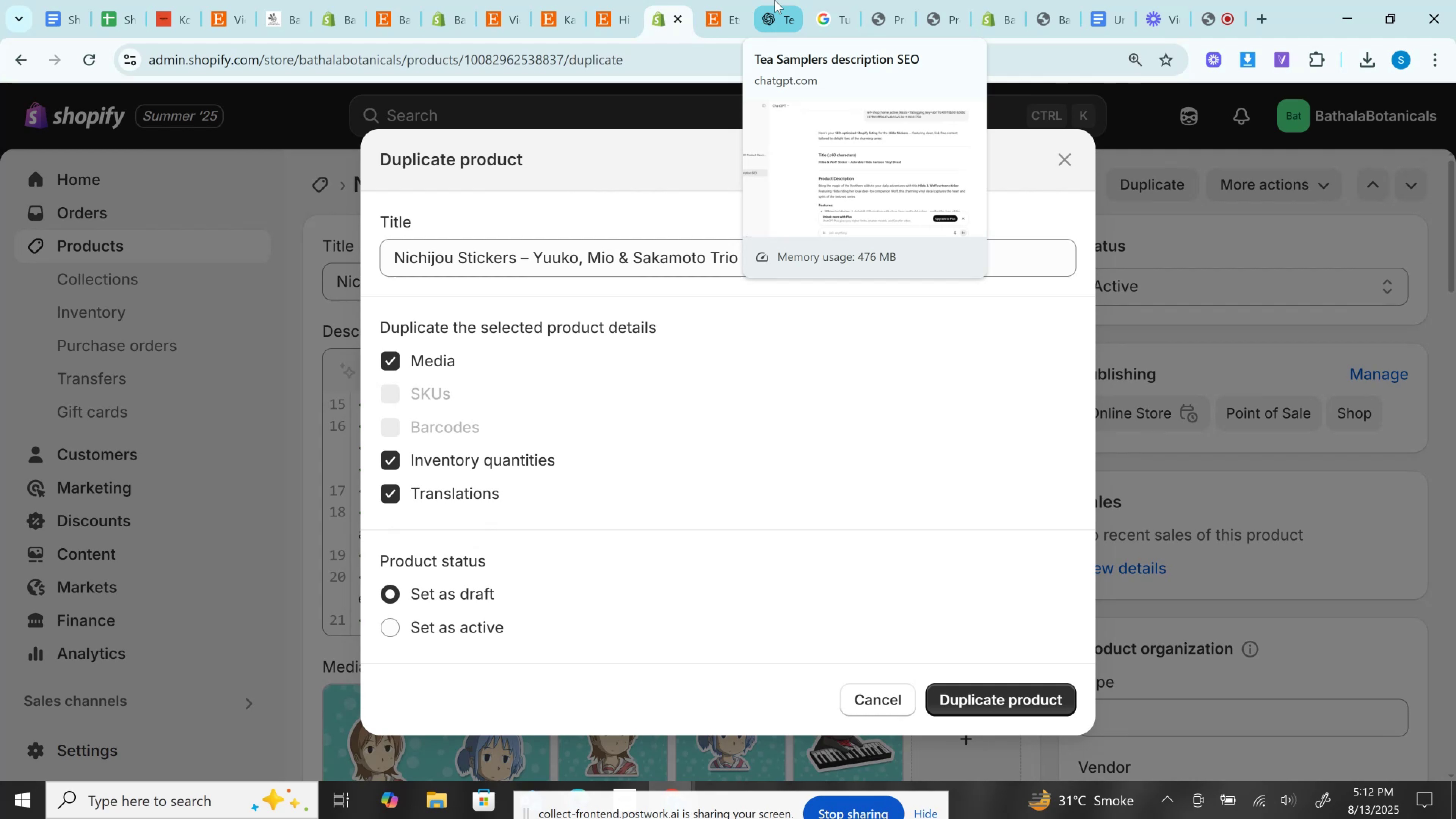 
wait(13.47)
 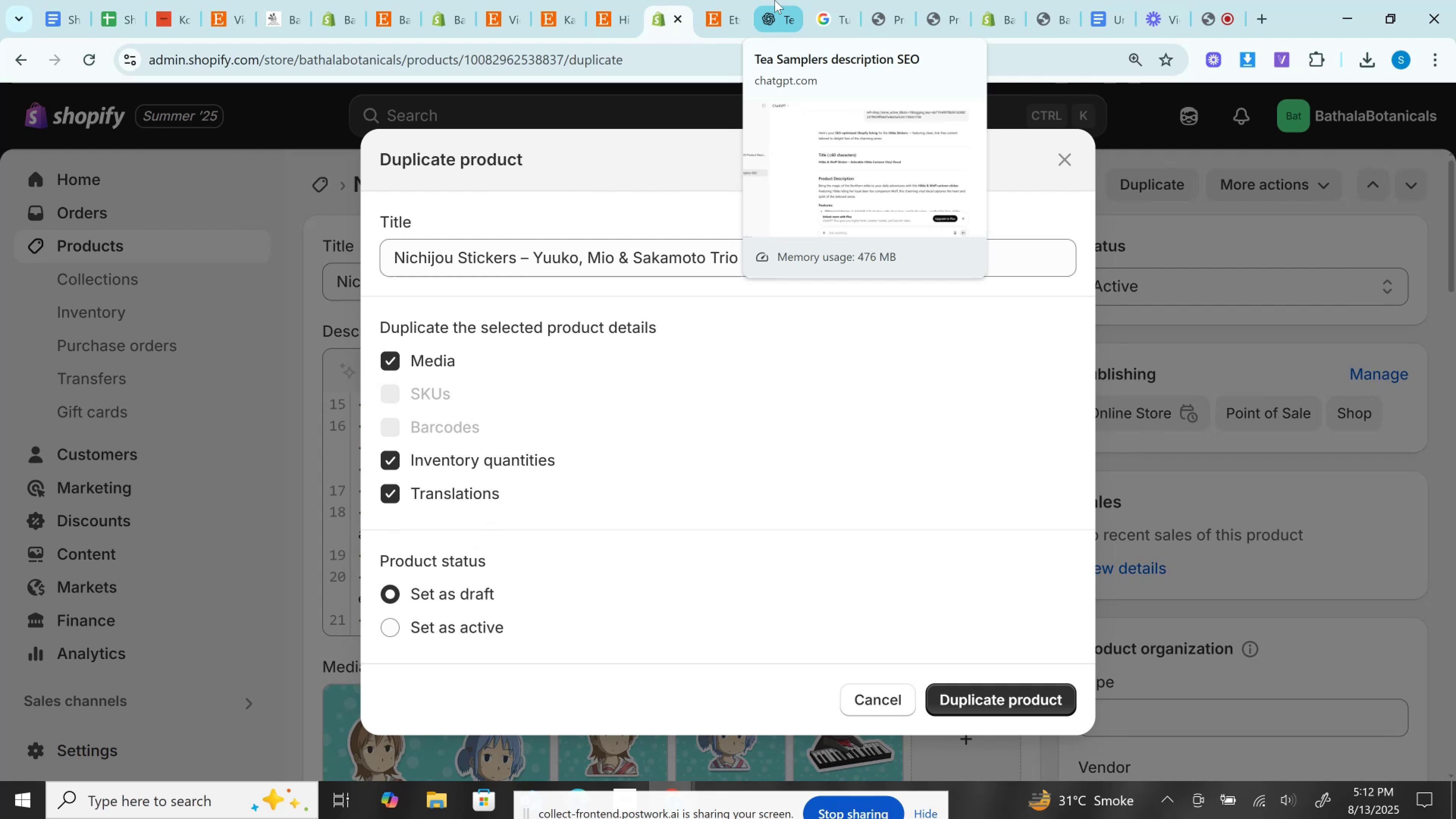 
left_click([609, 0])
 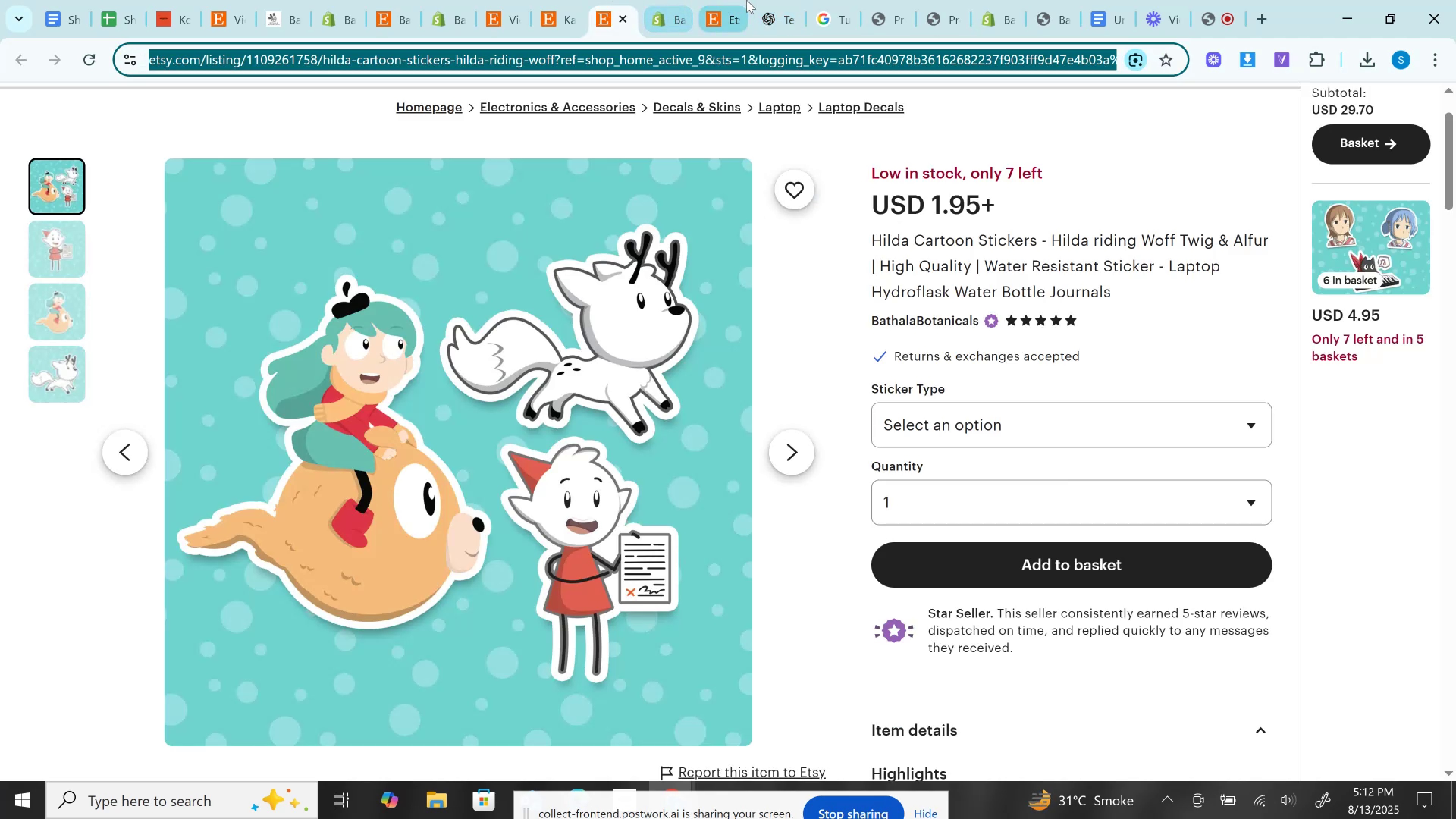 
left_click([777, 0])
 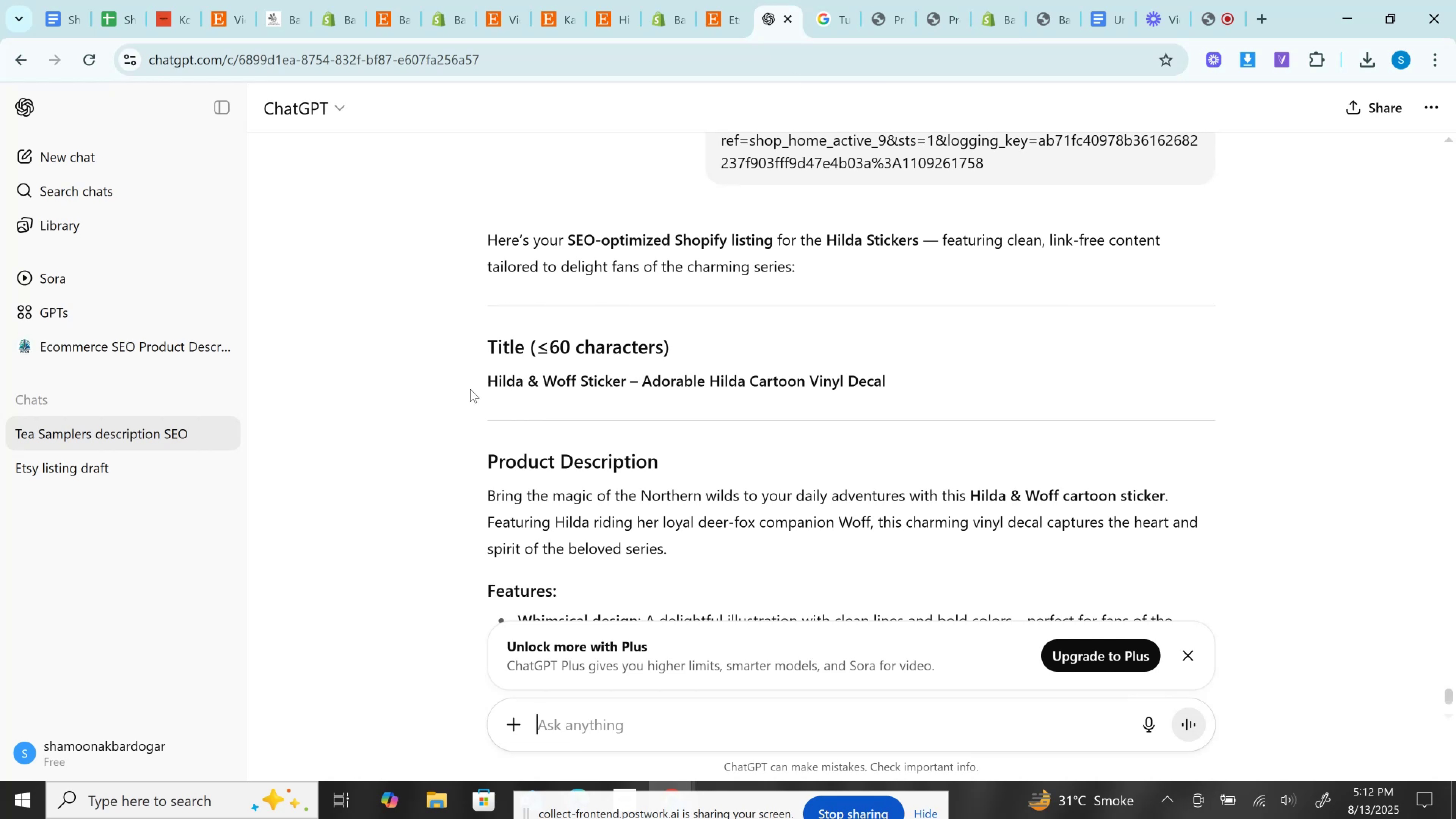 
left_click_drag(start_coordinate=[482, 382], to_coordinate=[937, 389])
 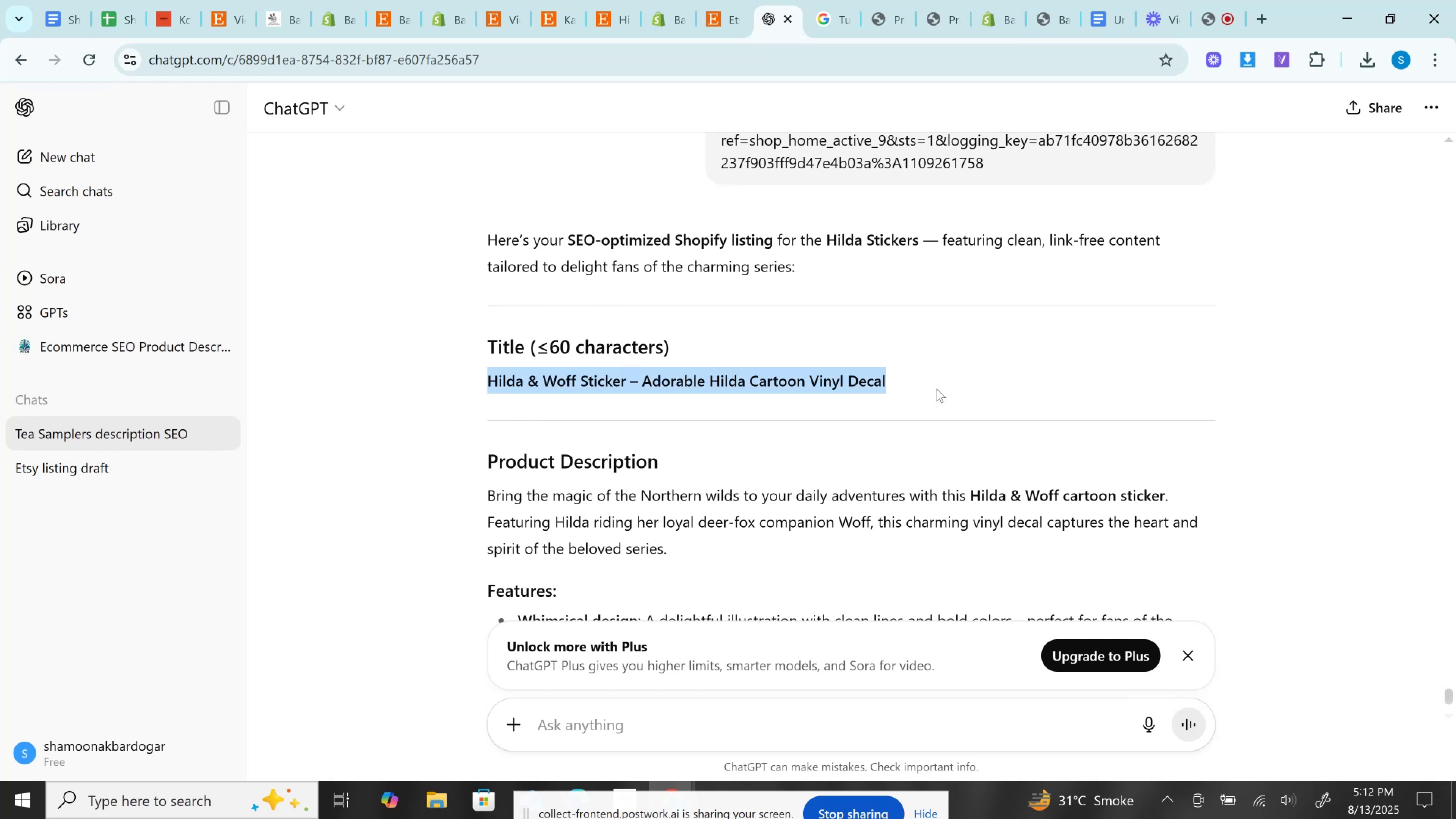 
key(Control+C)
 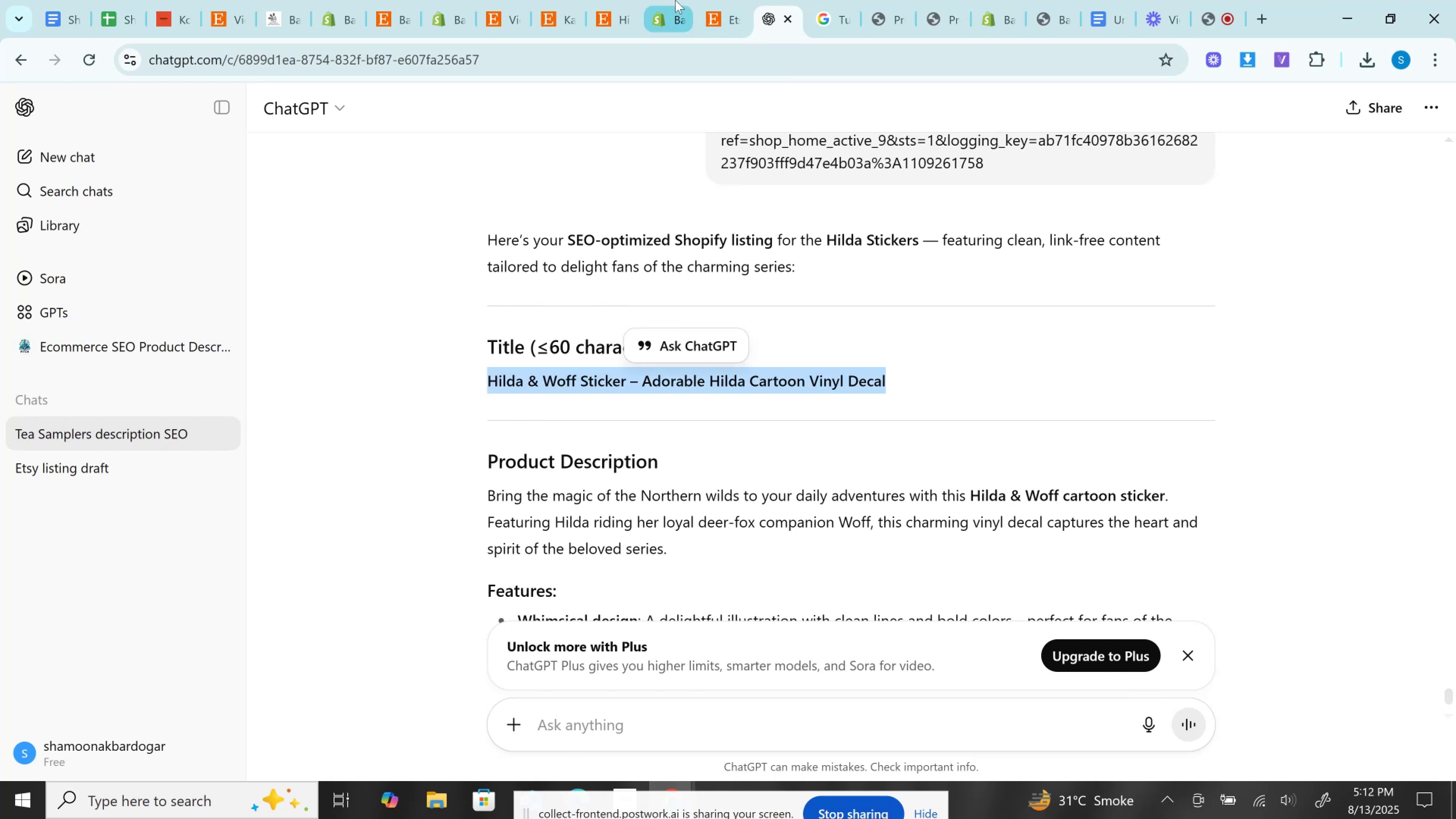 
left_click([675, 0])
 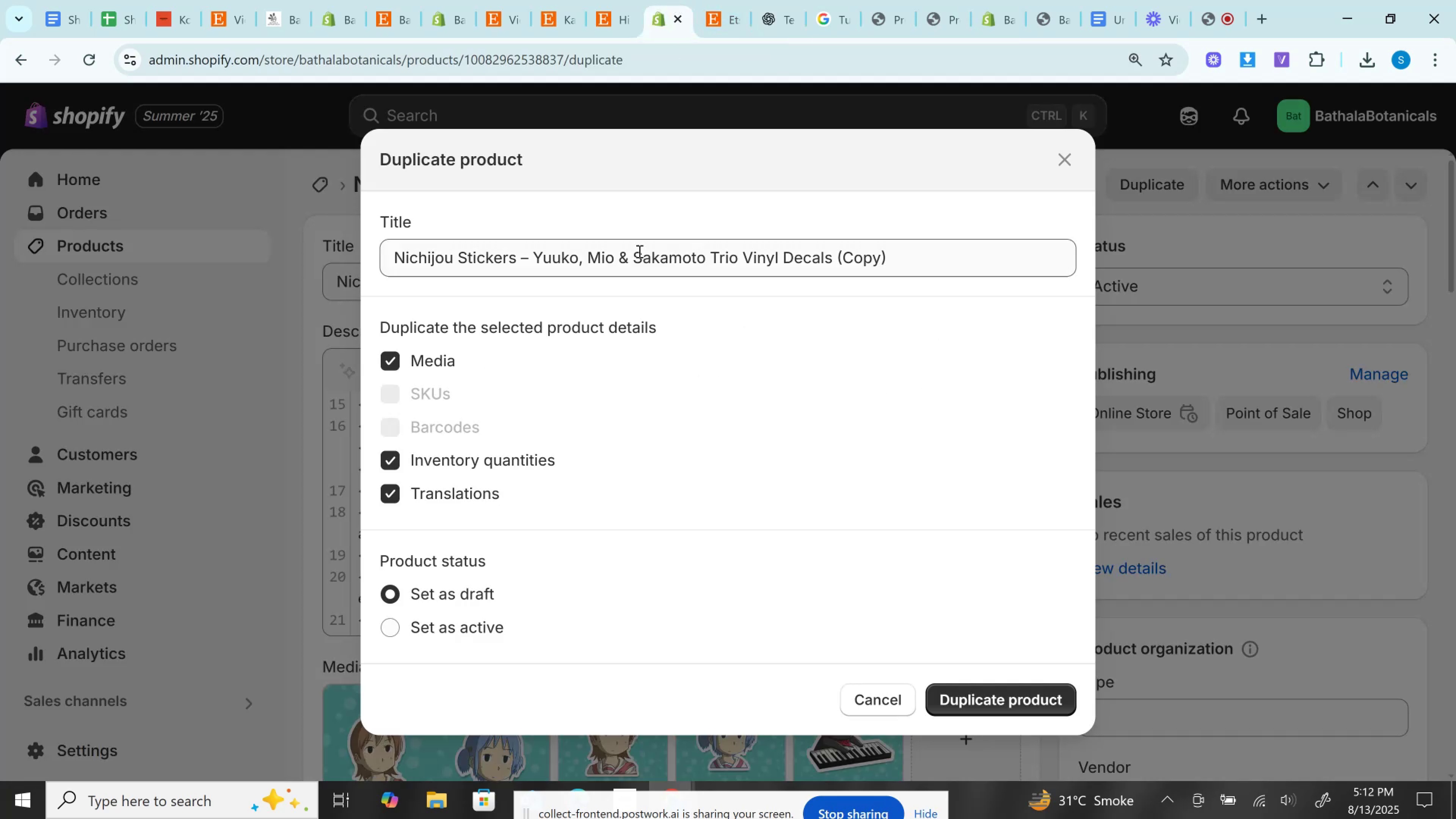 
left_click([639, 250])
 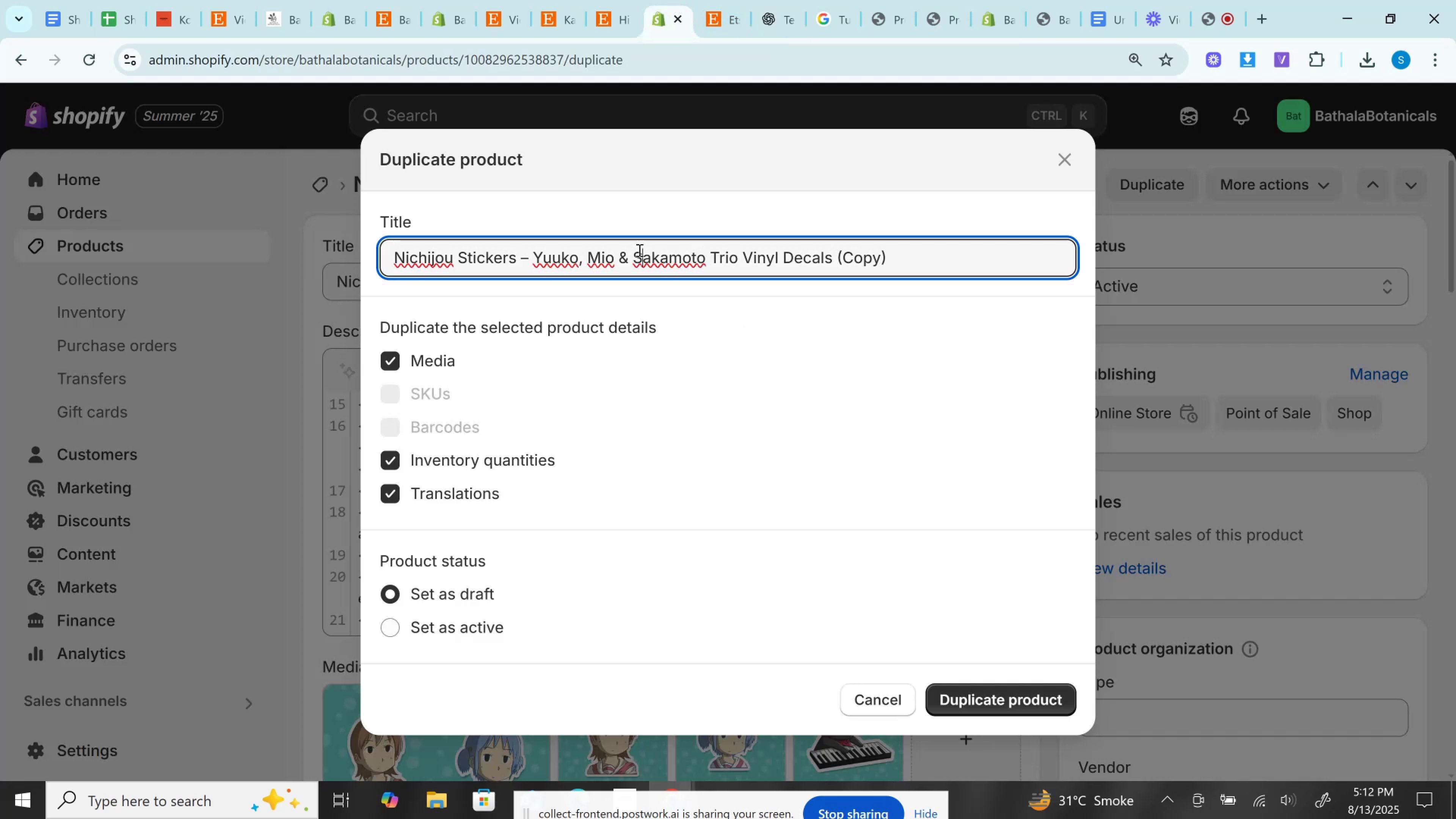 
key(Control+A)
 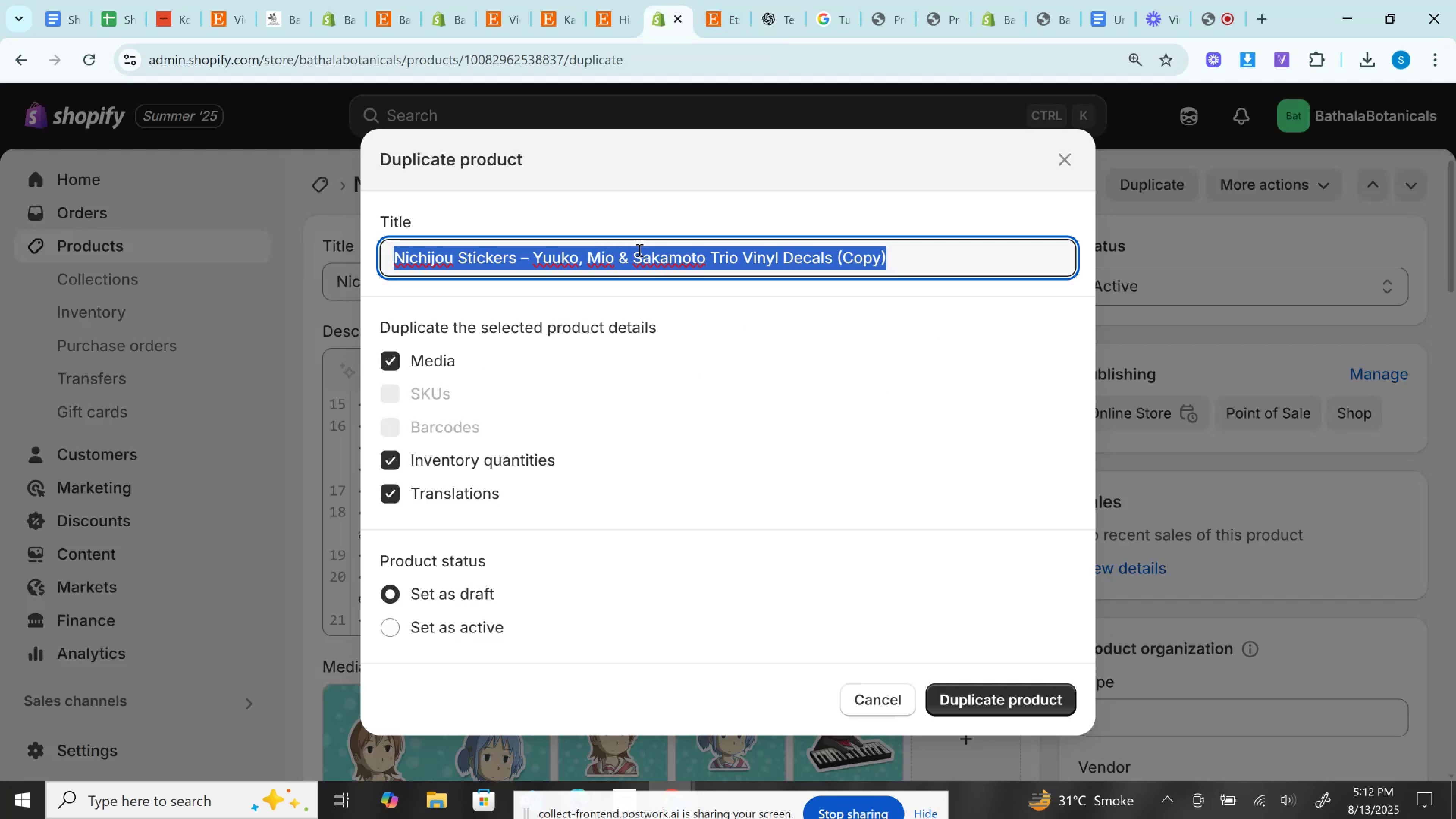 
key(Control+V)
 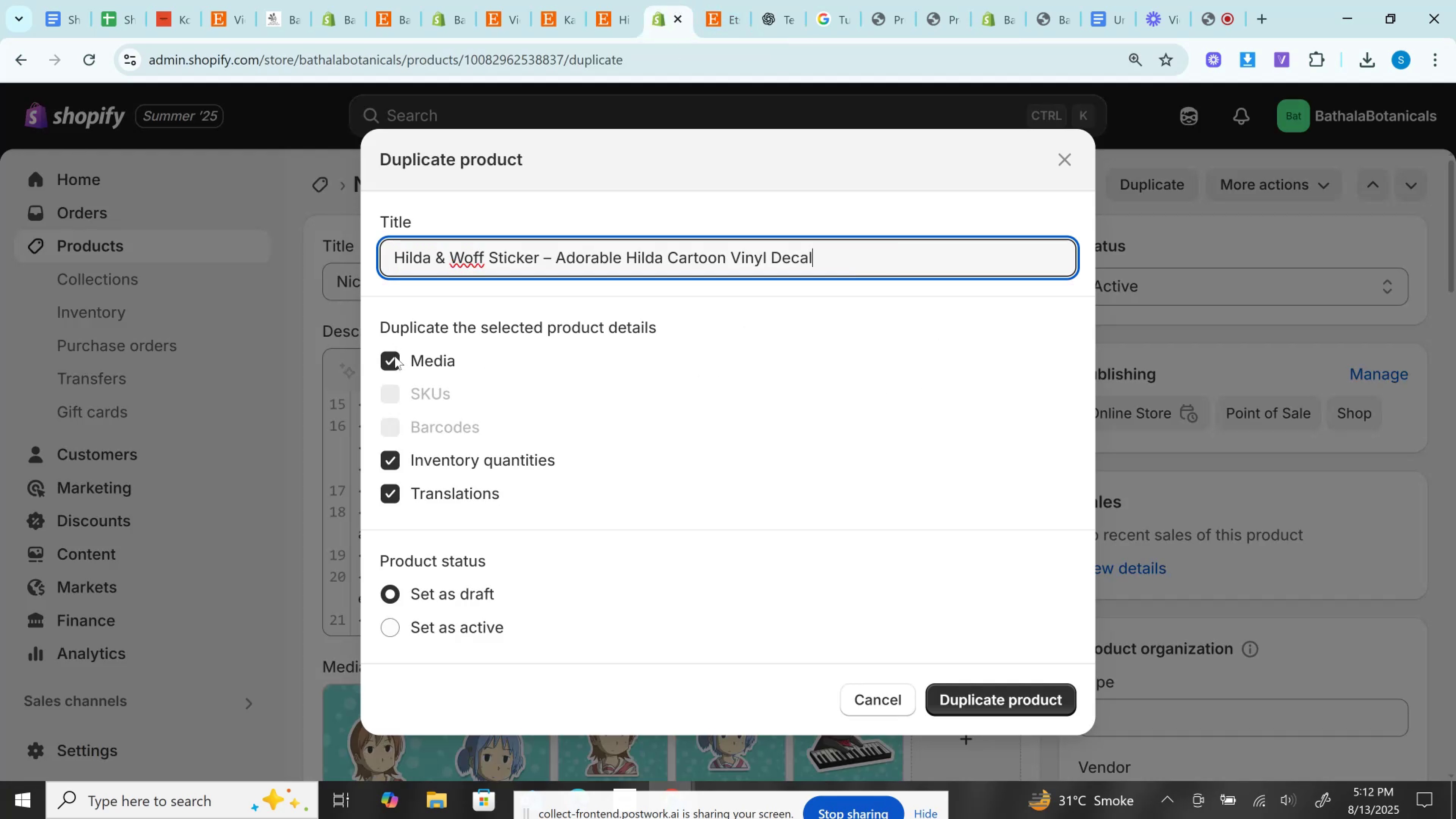 
left_click([395, 356])
 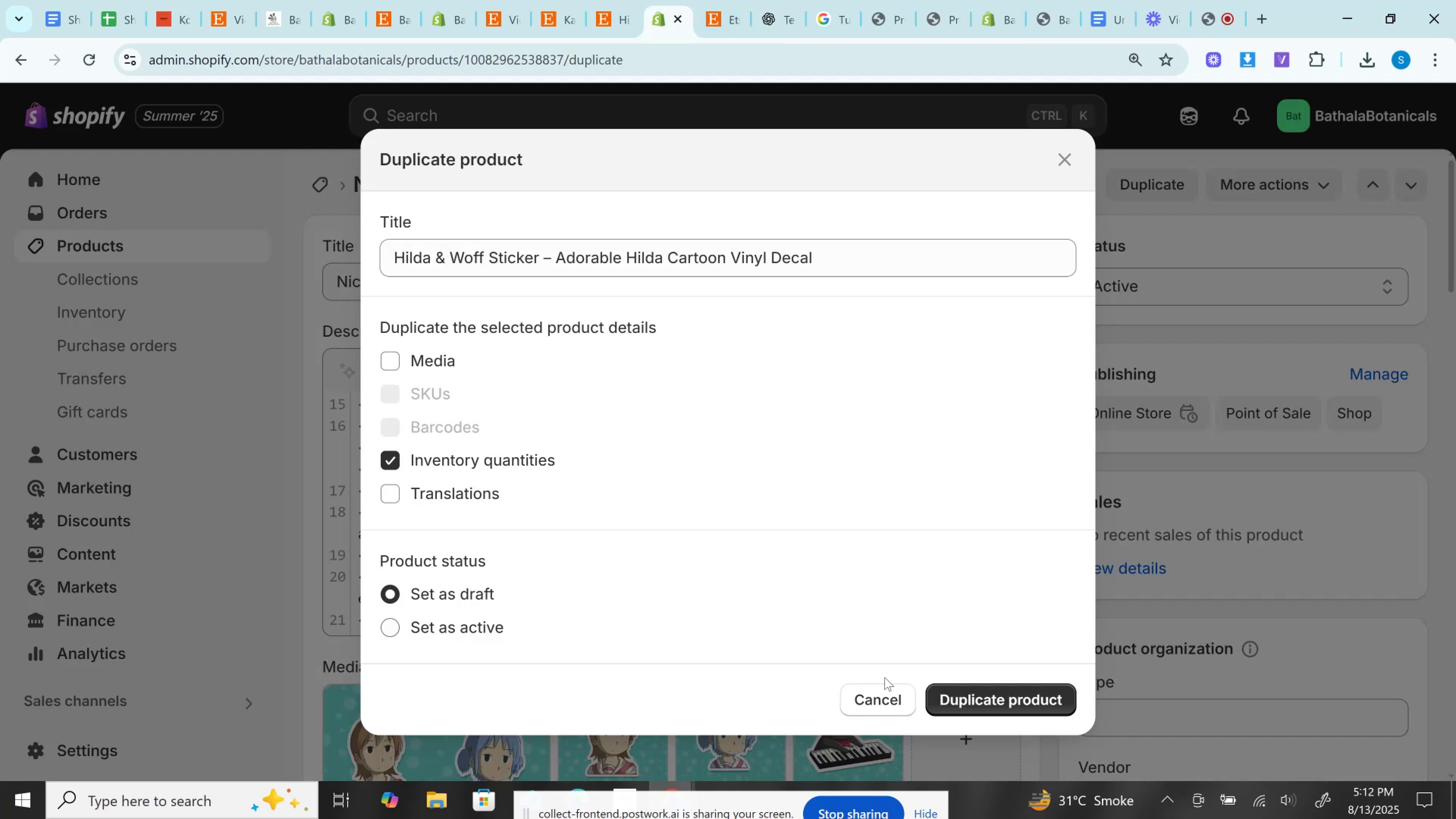 
left_click([966, 697])
 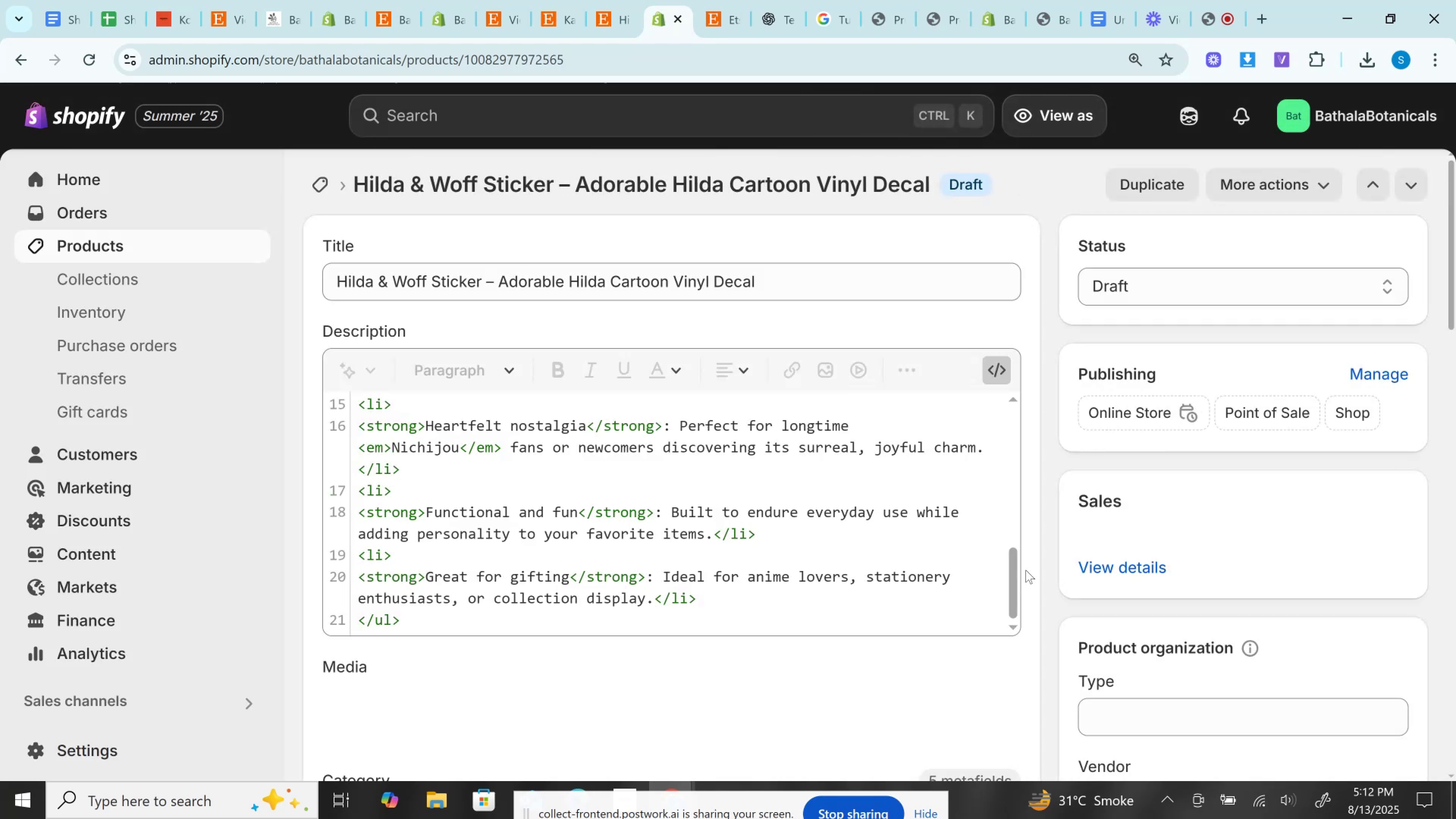 
wait(7.34)
 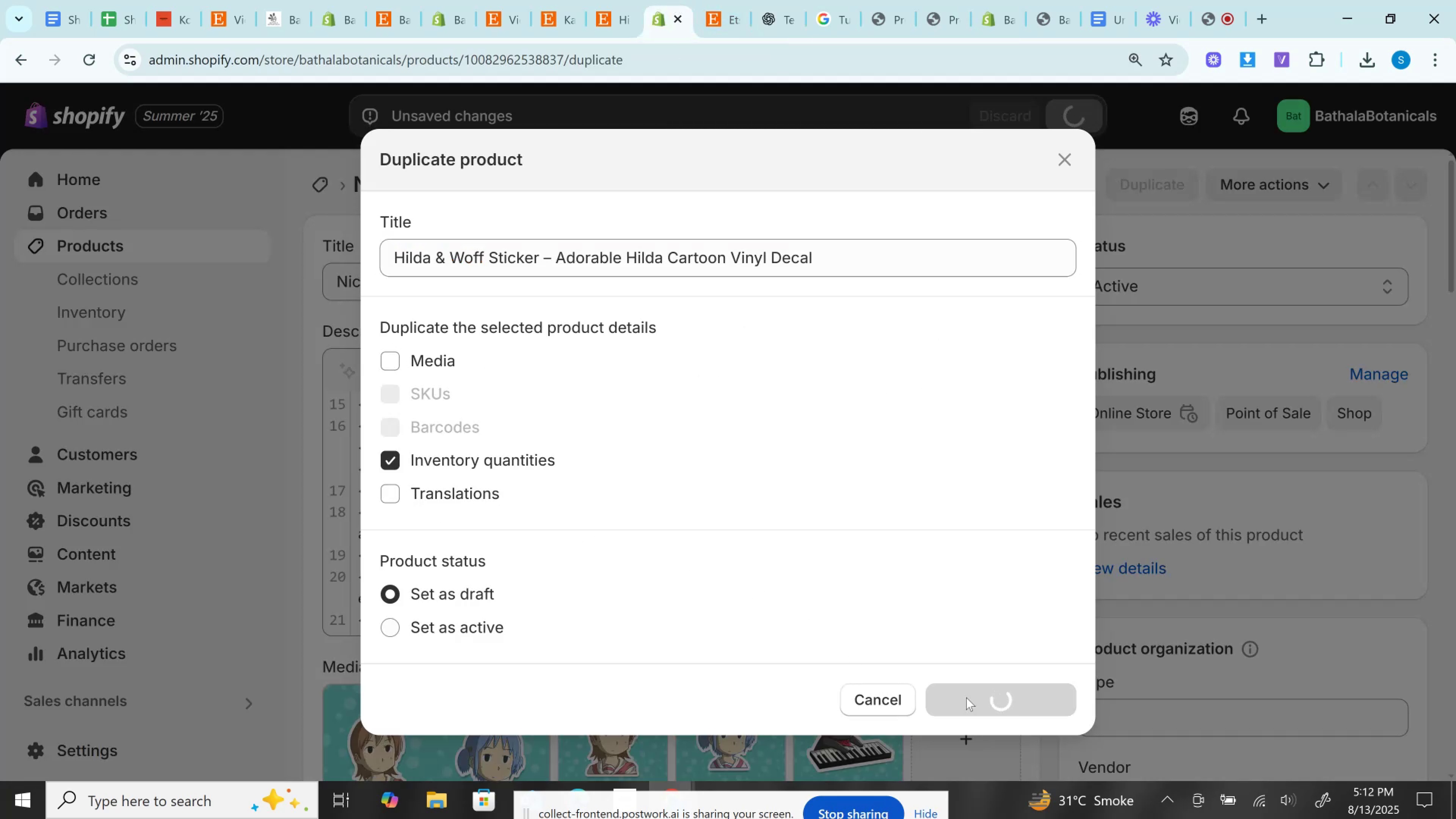 
left_click([725, 0])
 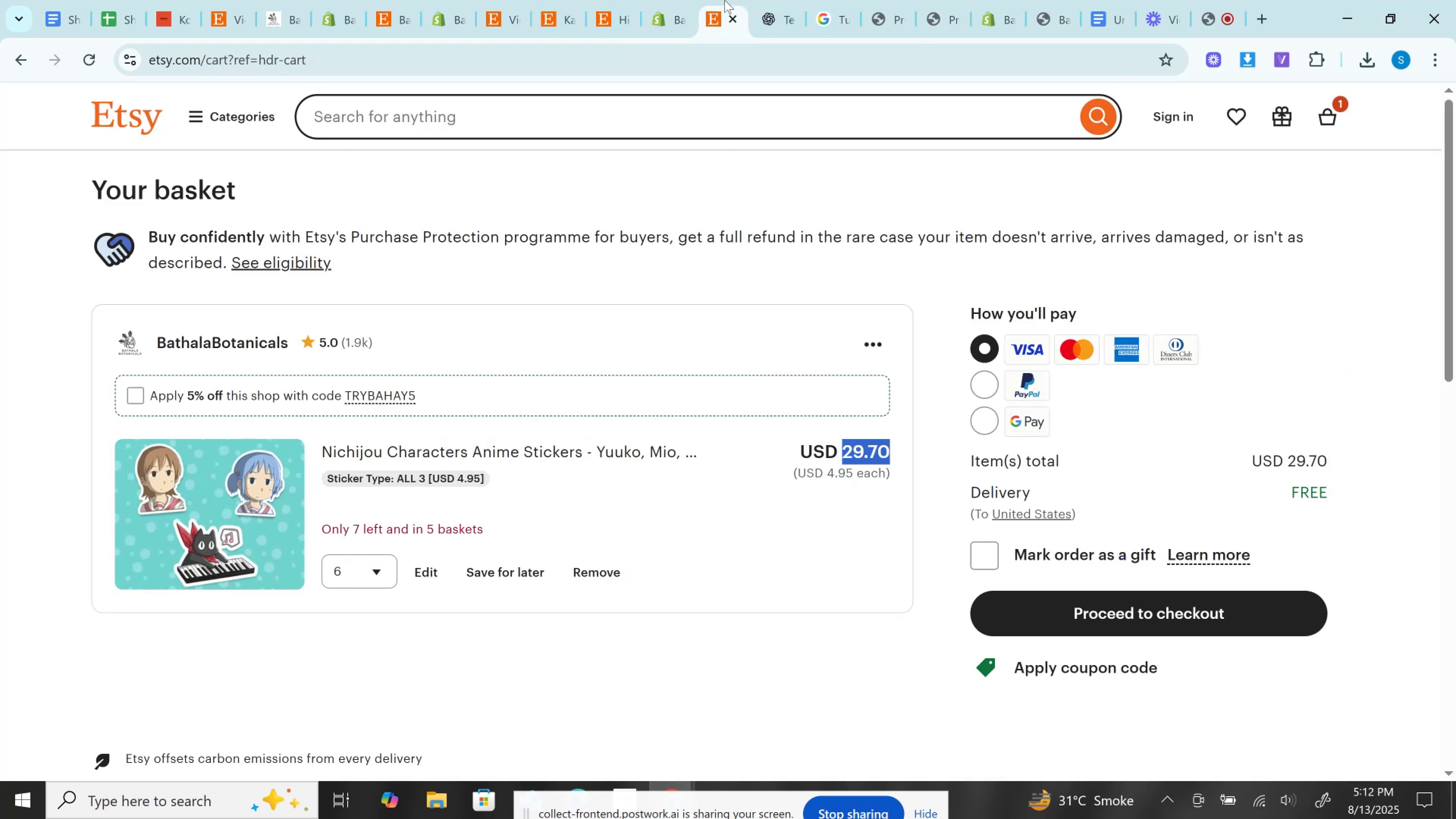 
wait(7.15)
 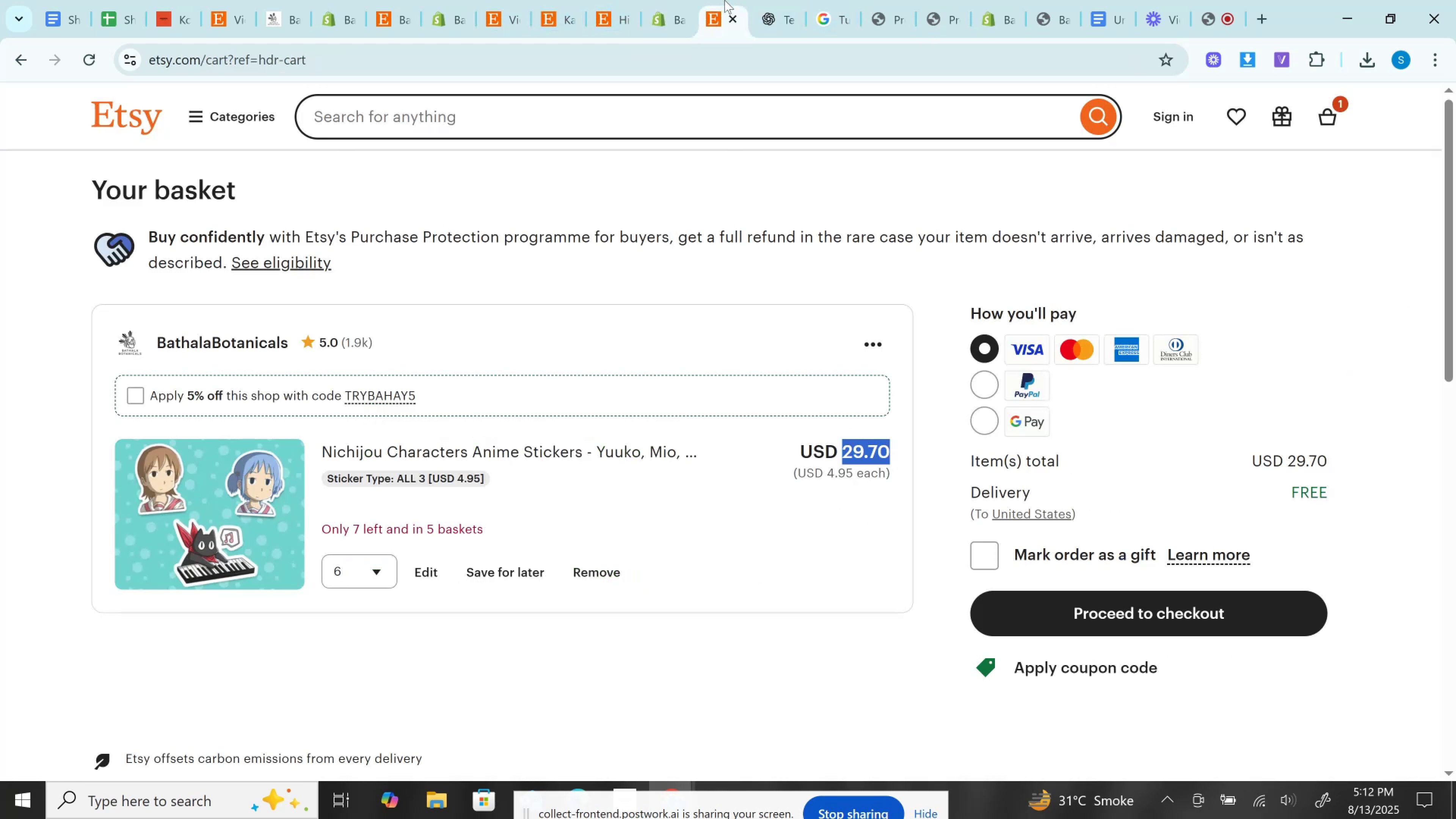 
left_click([683, 0])
 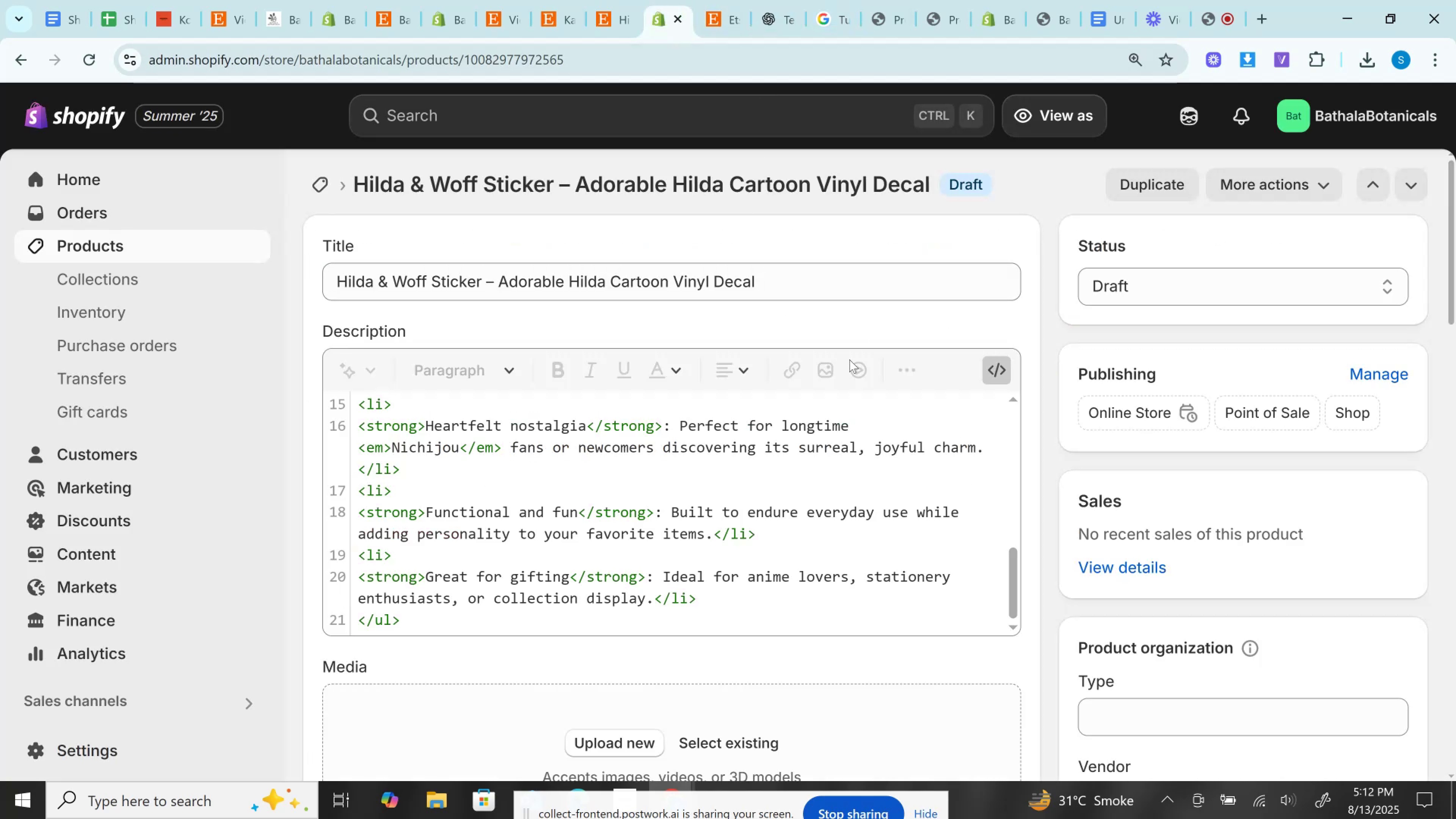 
left_click([998, 362])
 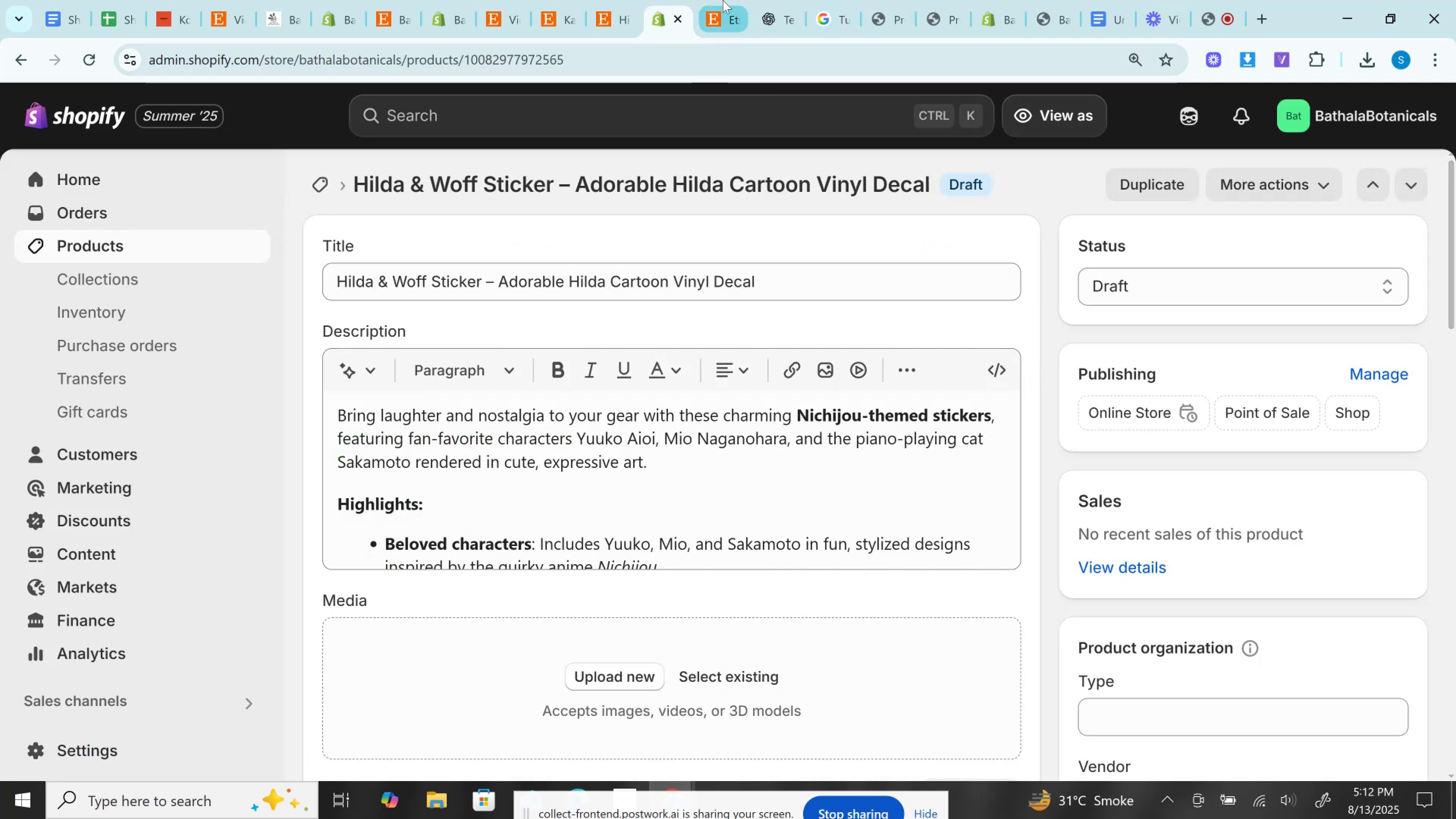 
left_click([725, 0])
 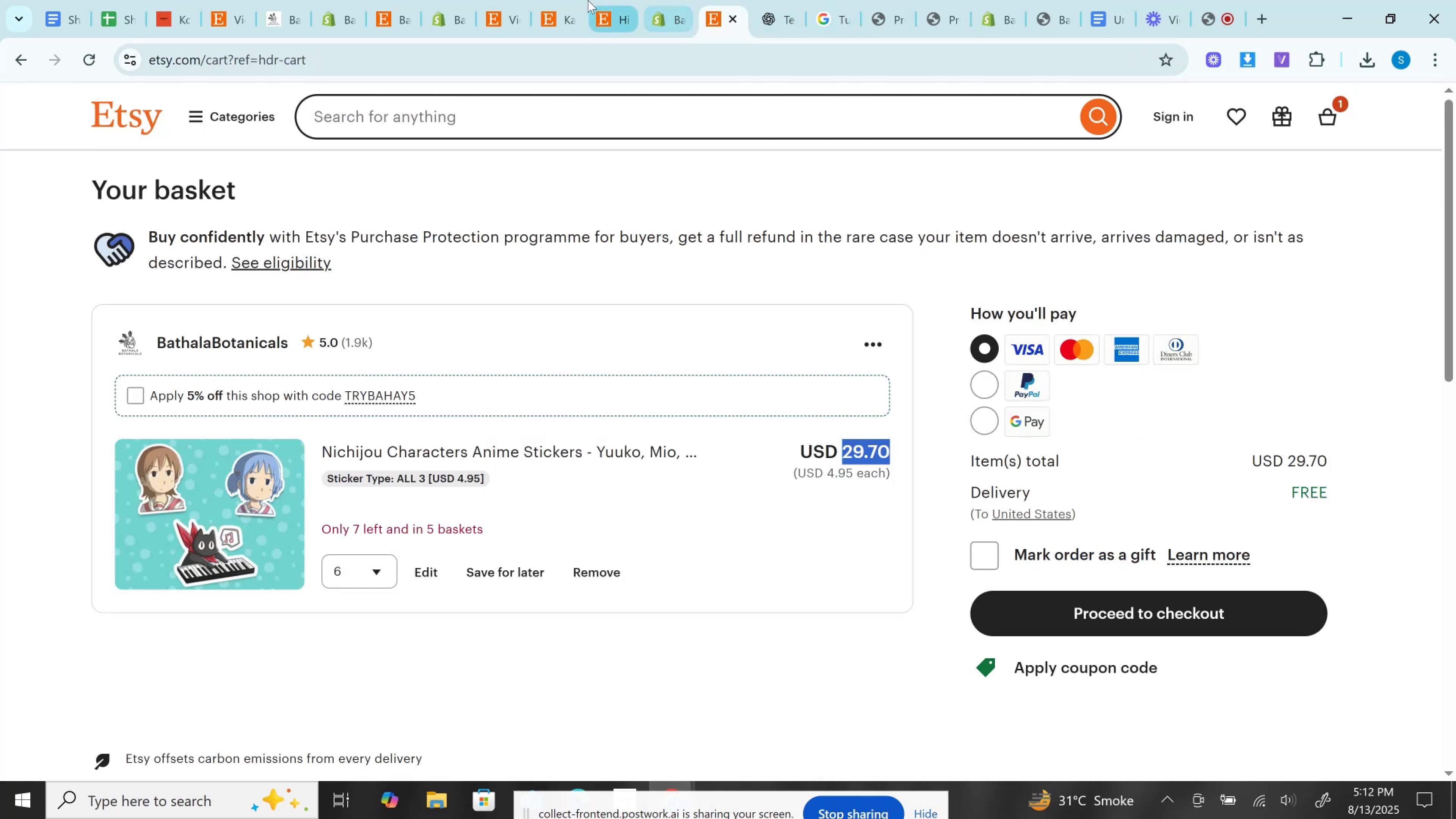 
left_click([588, 0])
 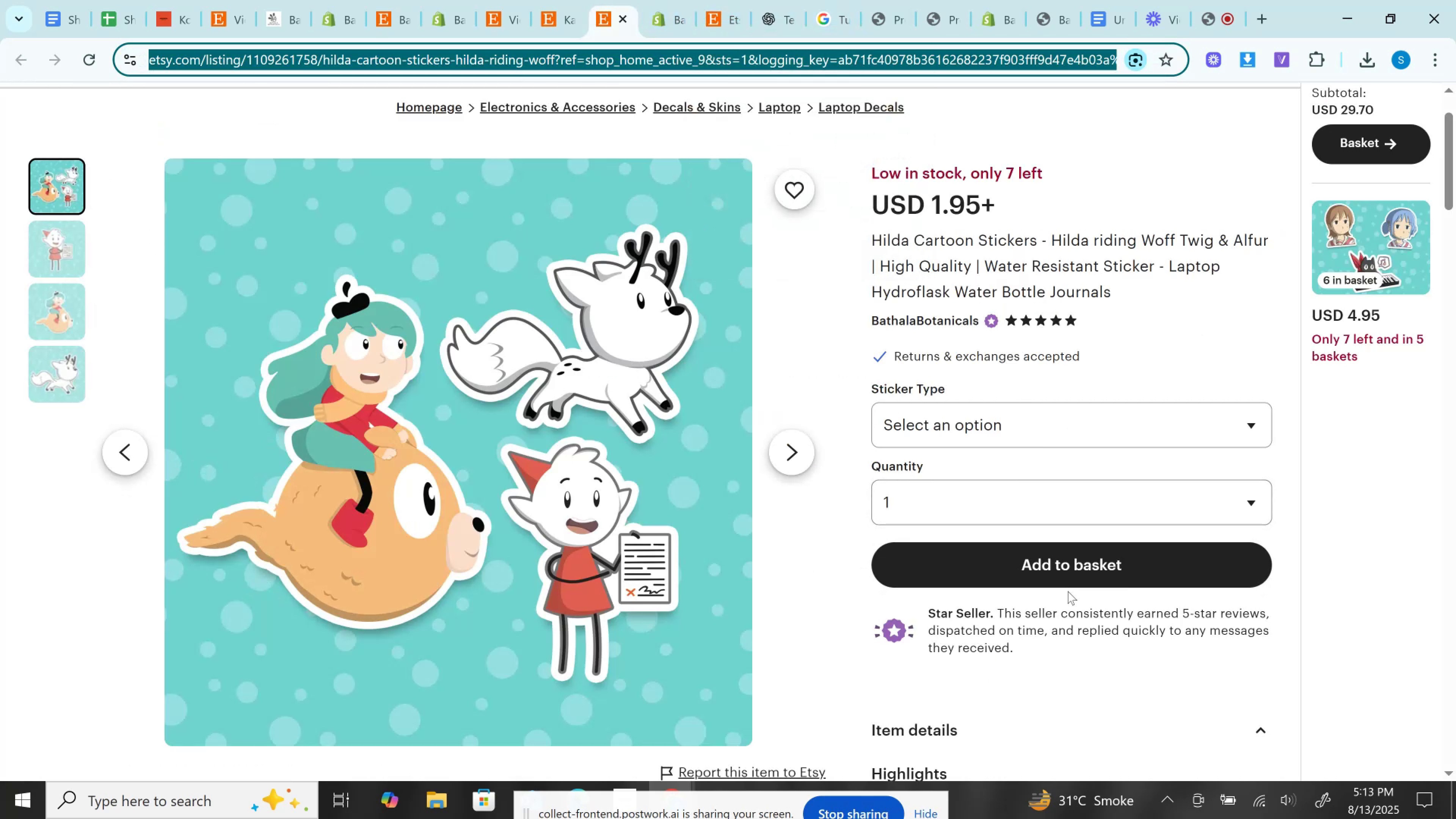 
left_click([988, 430])
 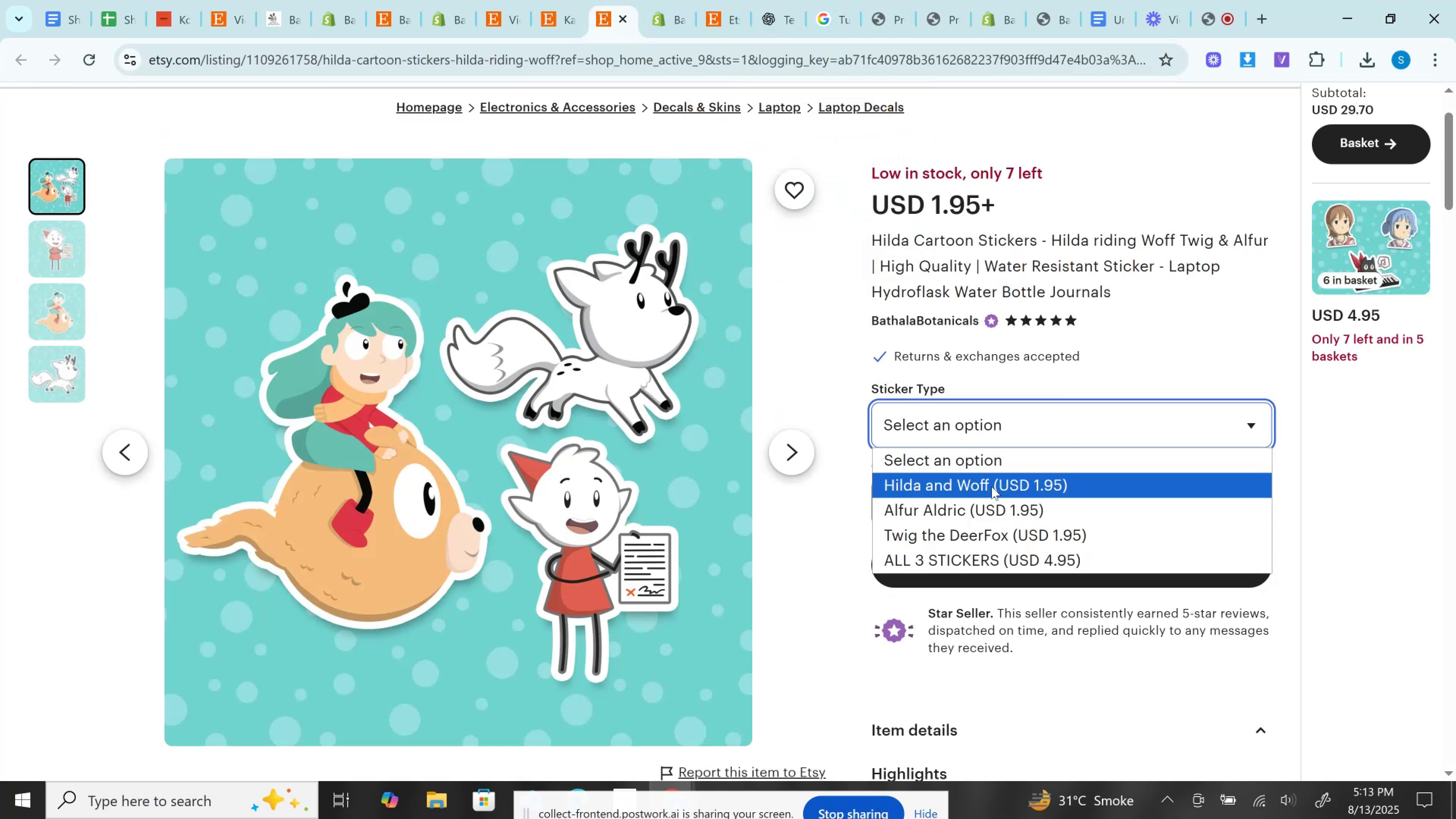 
left_click([992, 486])
 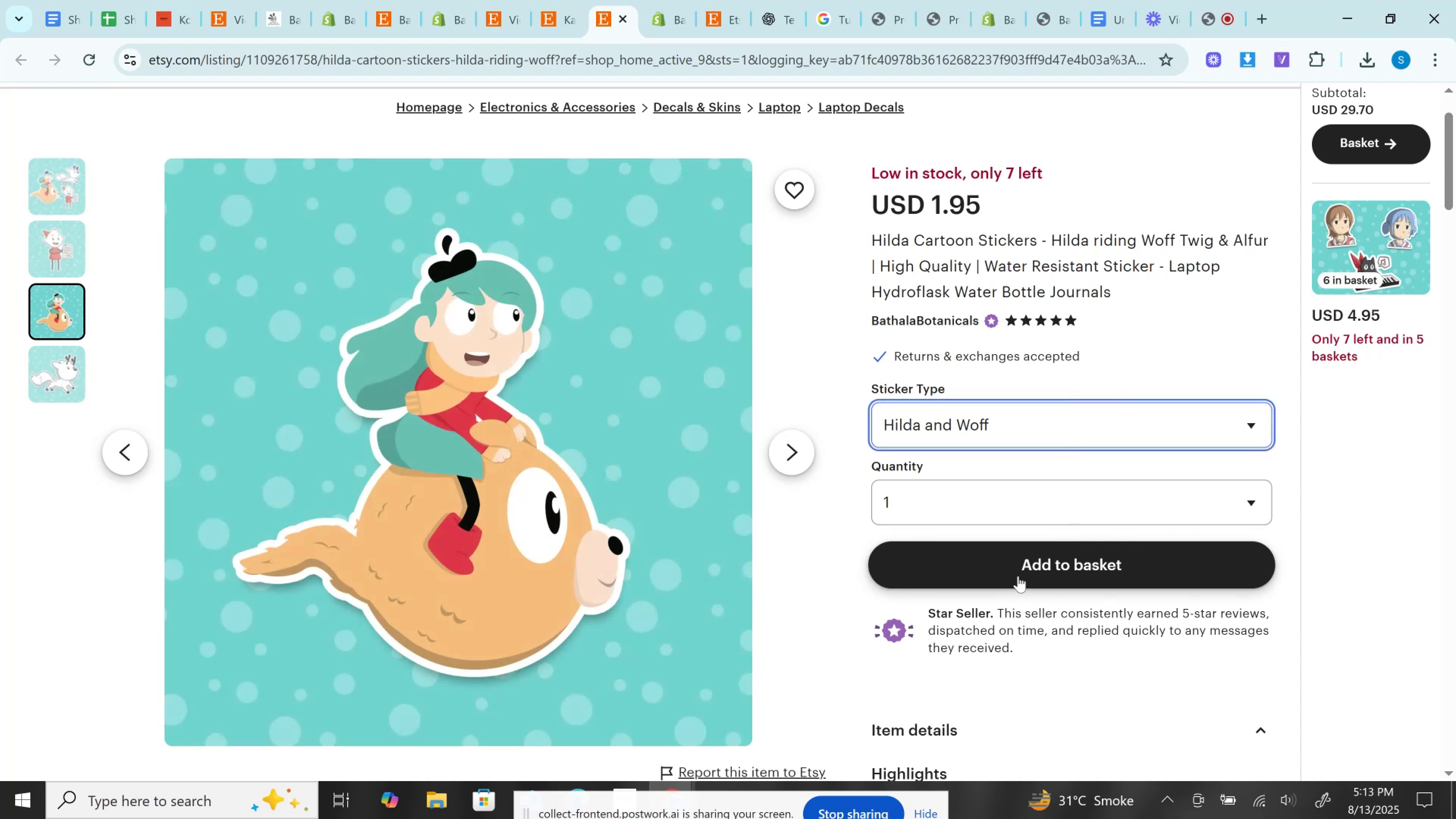 
left_click([1018, 576])
 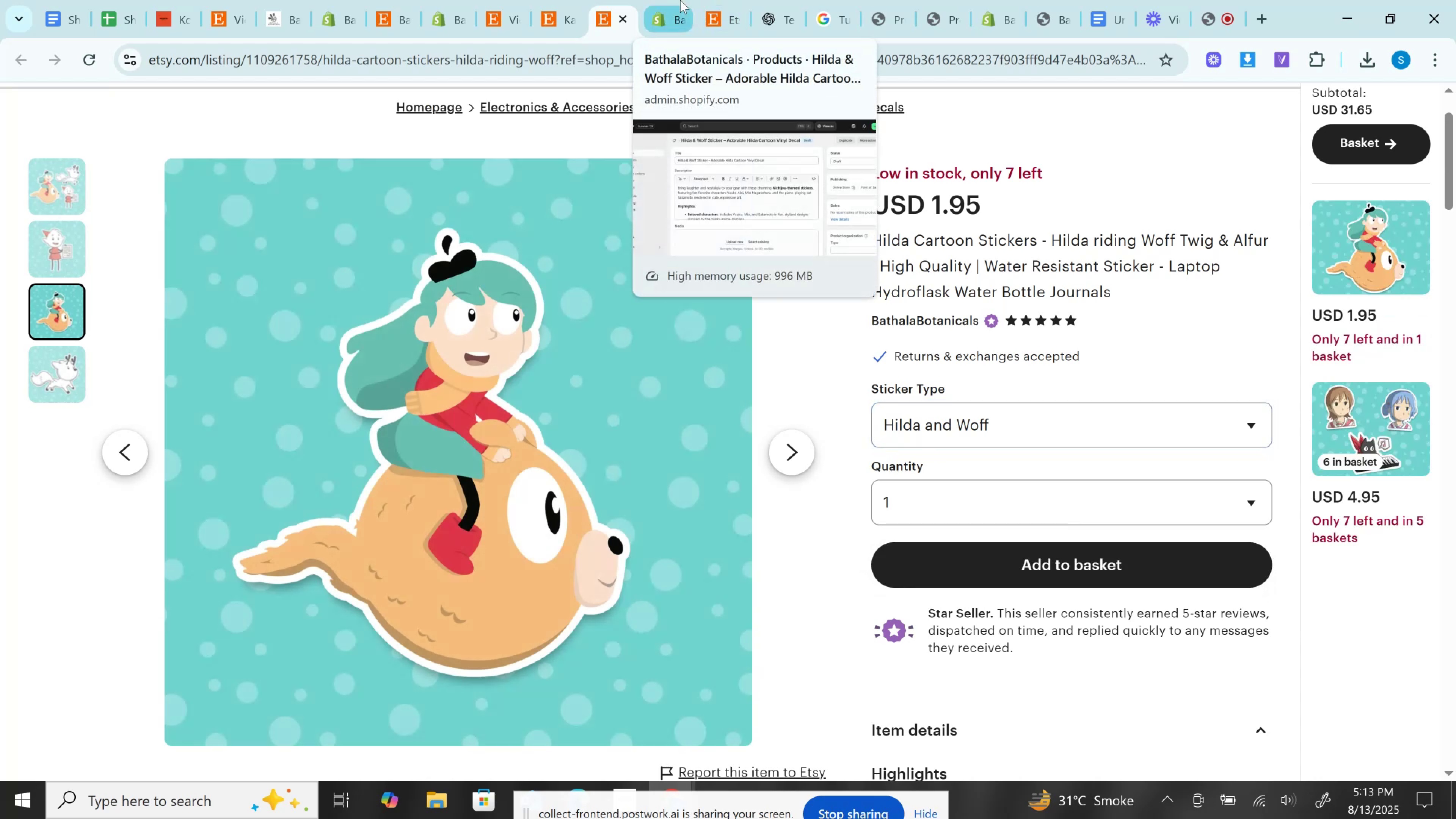 
left_click([680, 0])
 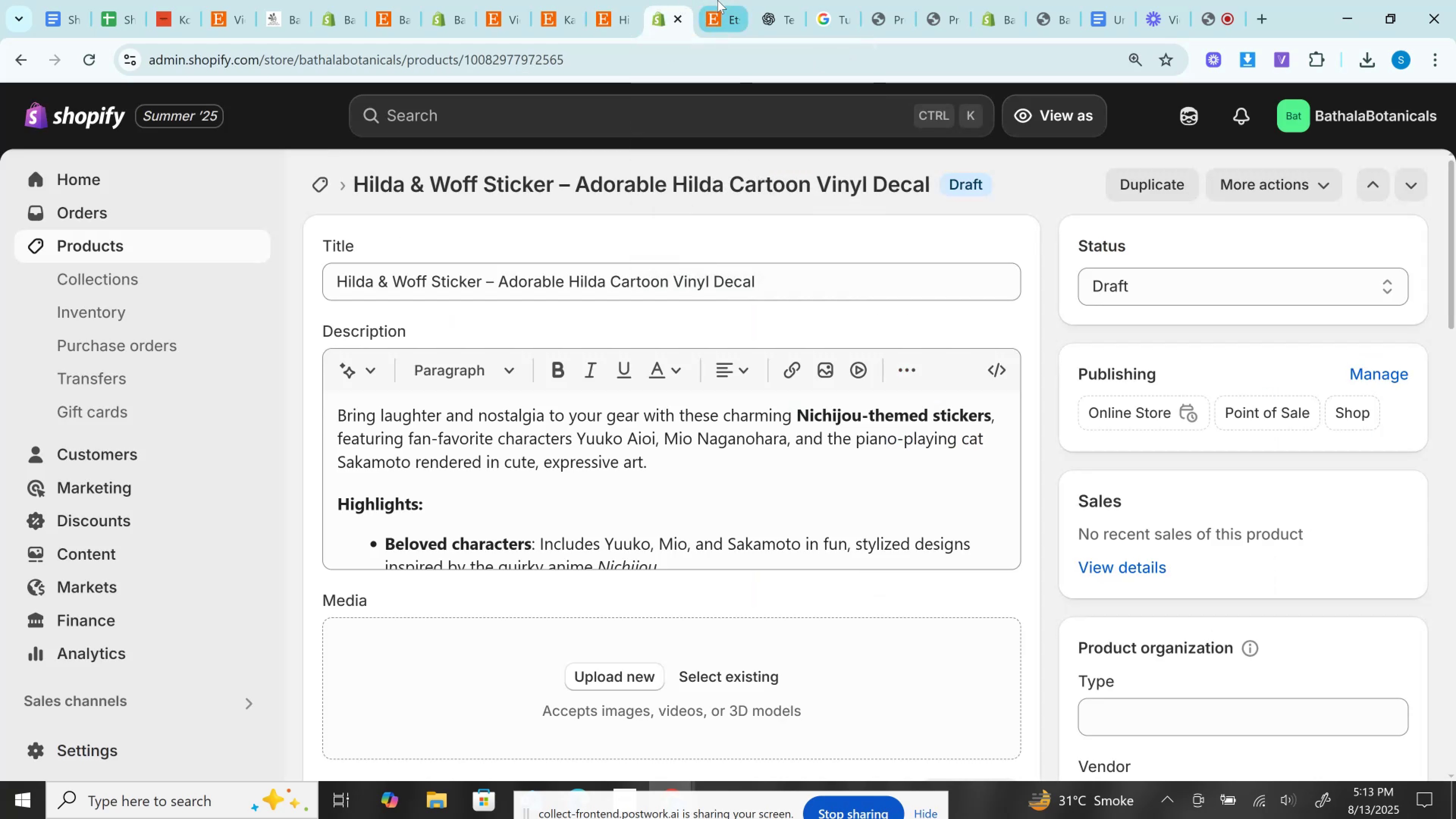 
left_click([717, 0])
 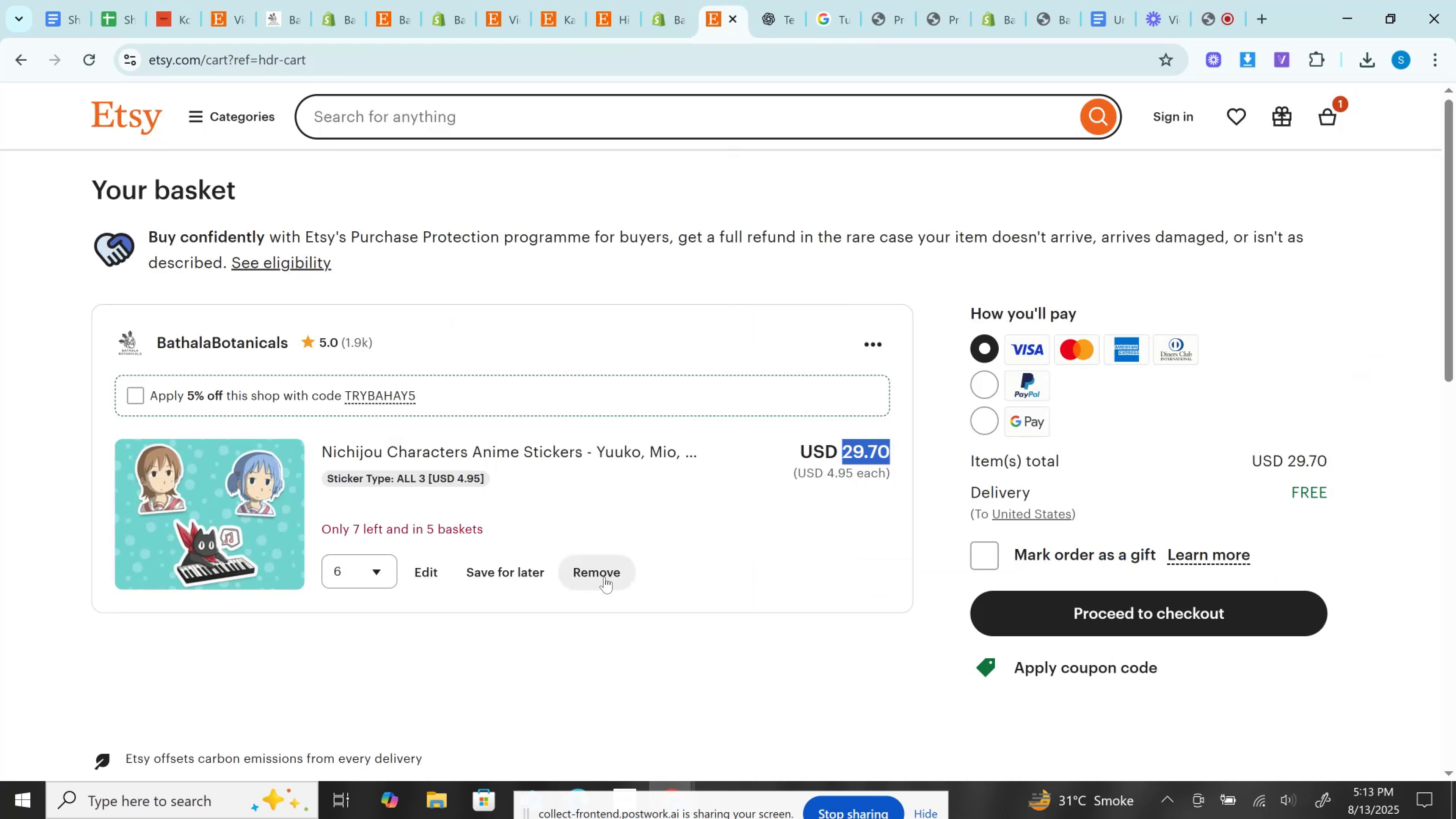 
left_click([601, 577])
 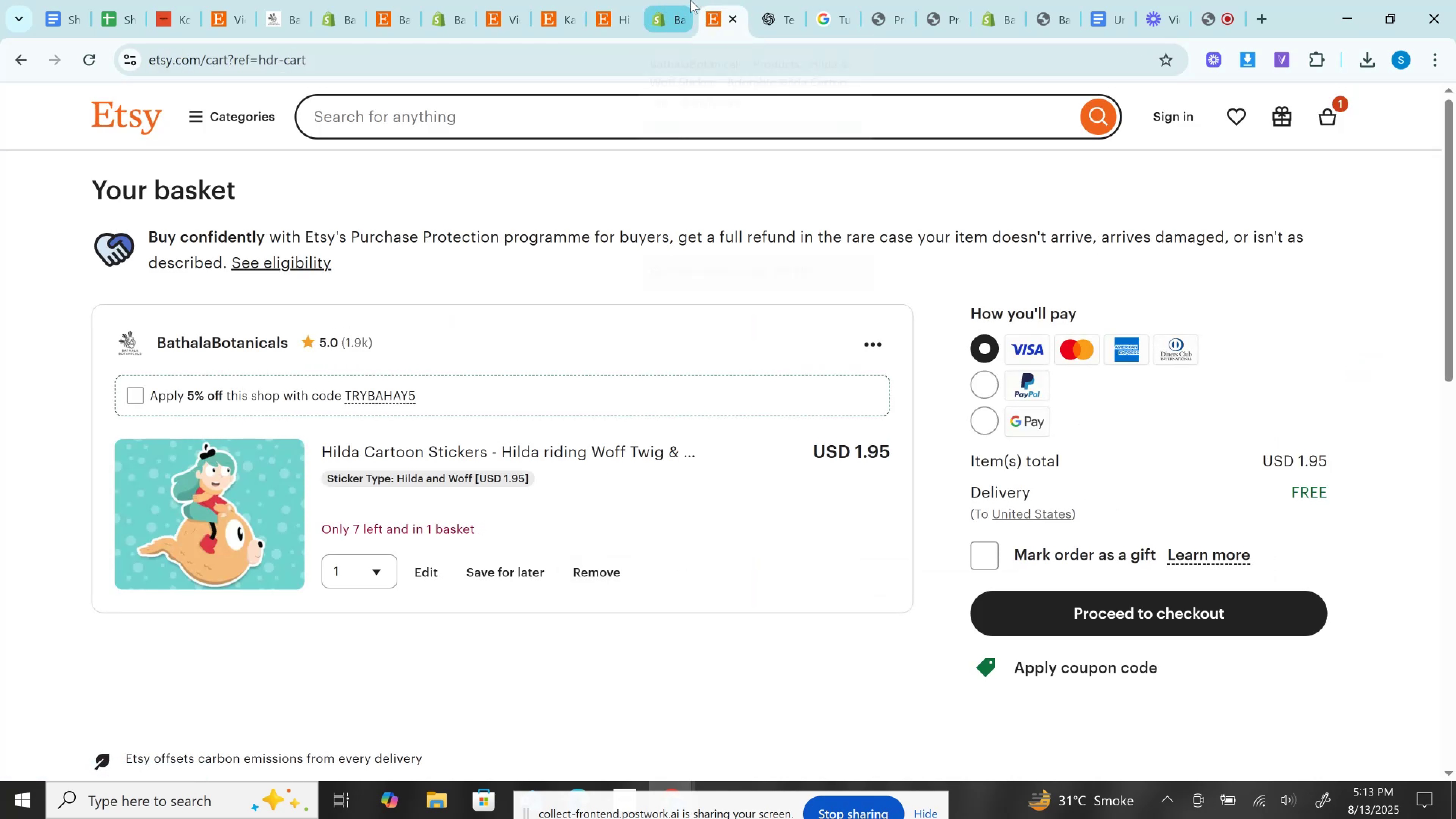 
left_click([773, 0])
 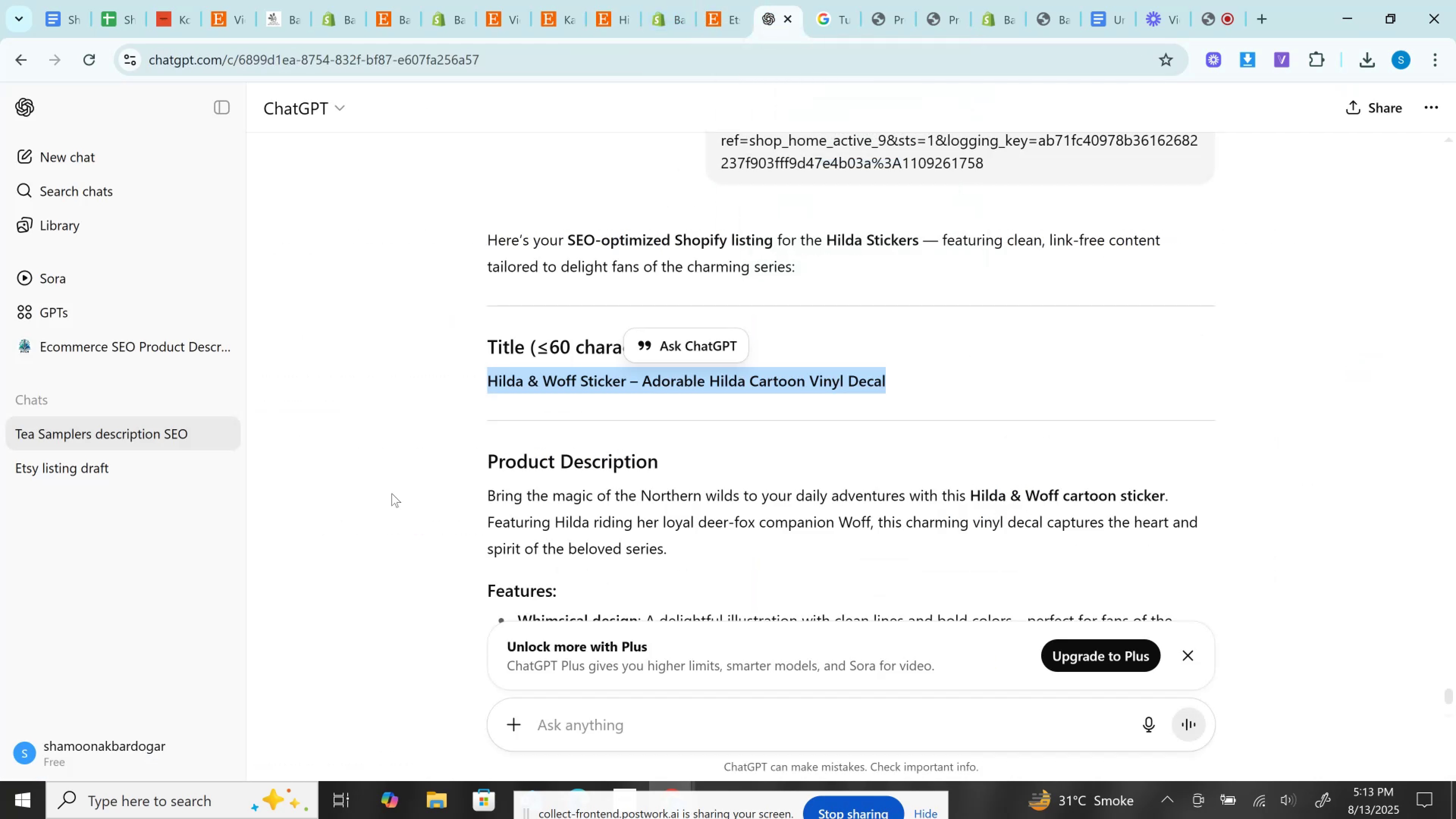 
scroll: coordinate [373, 493], scroll_direction: down, amount: 3.0
 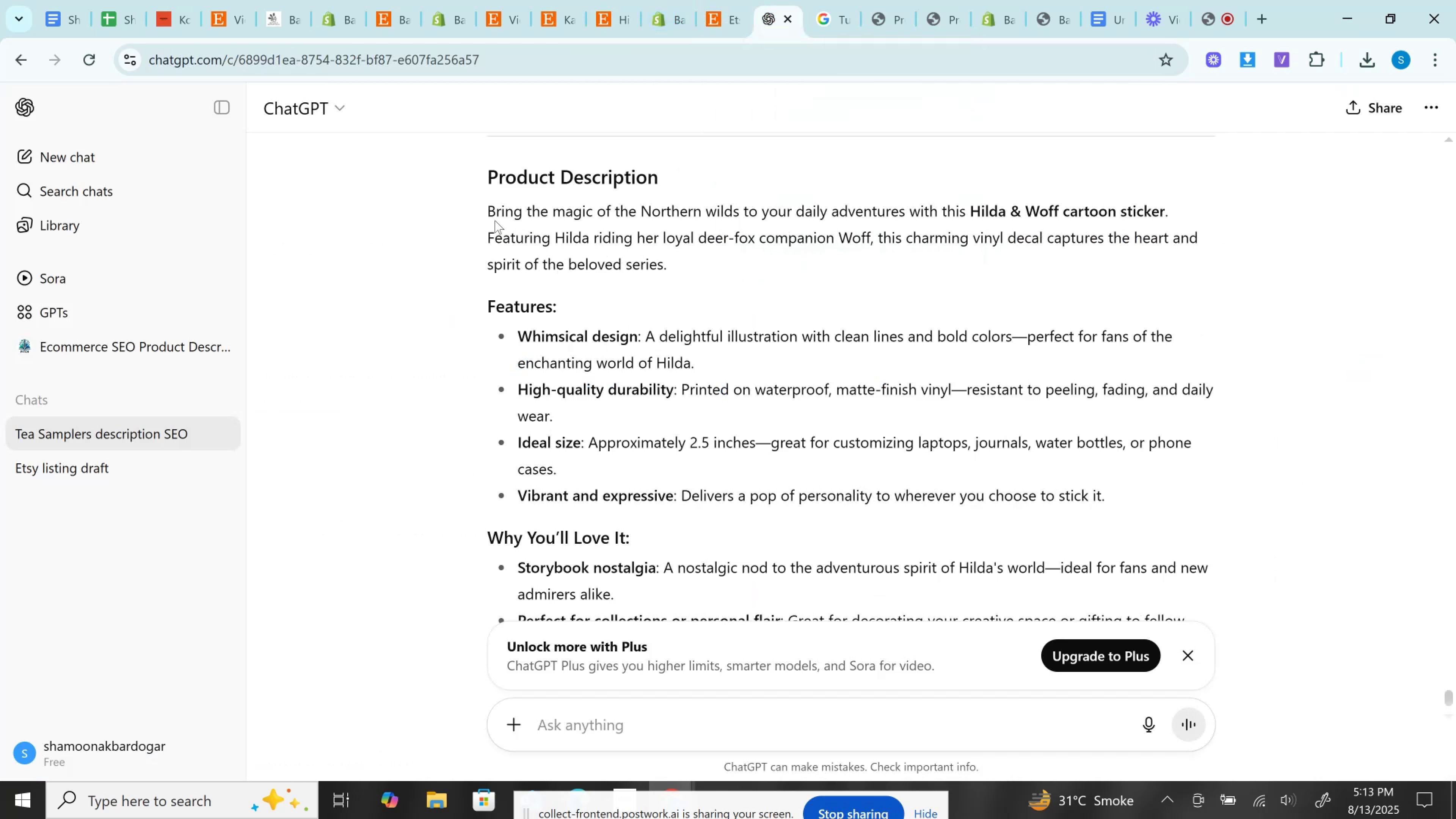 
left_click_drag(start_coordinate=[487, 209], to_coordinate=[1177, 483])
 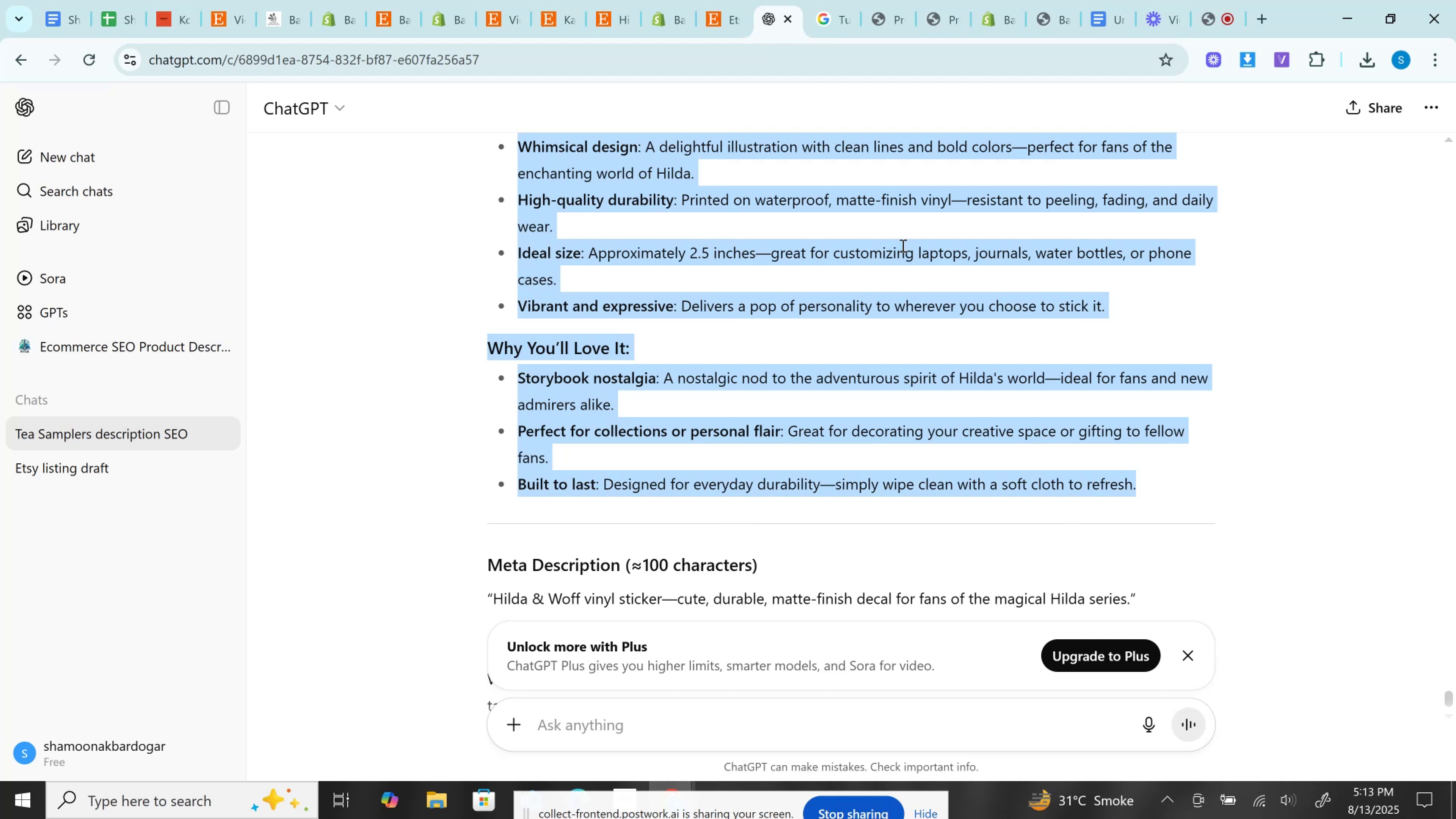 
scroll: coordinate [697, 349], scroll_direction: down, amount: 2.0
 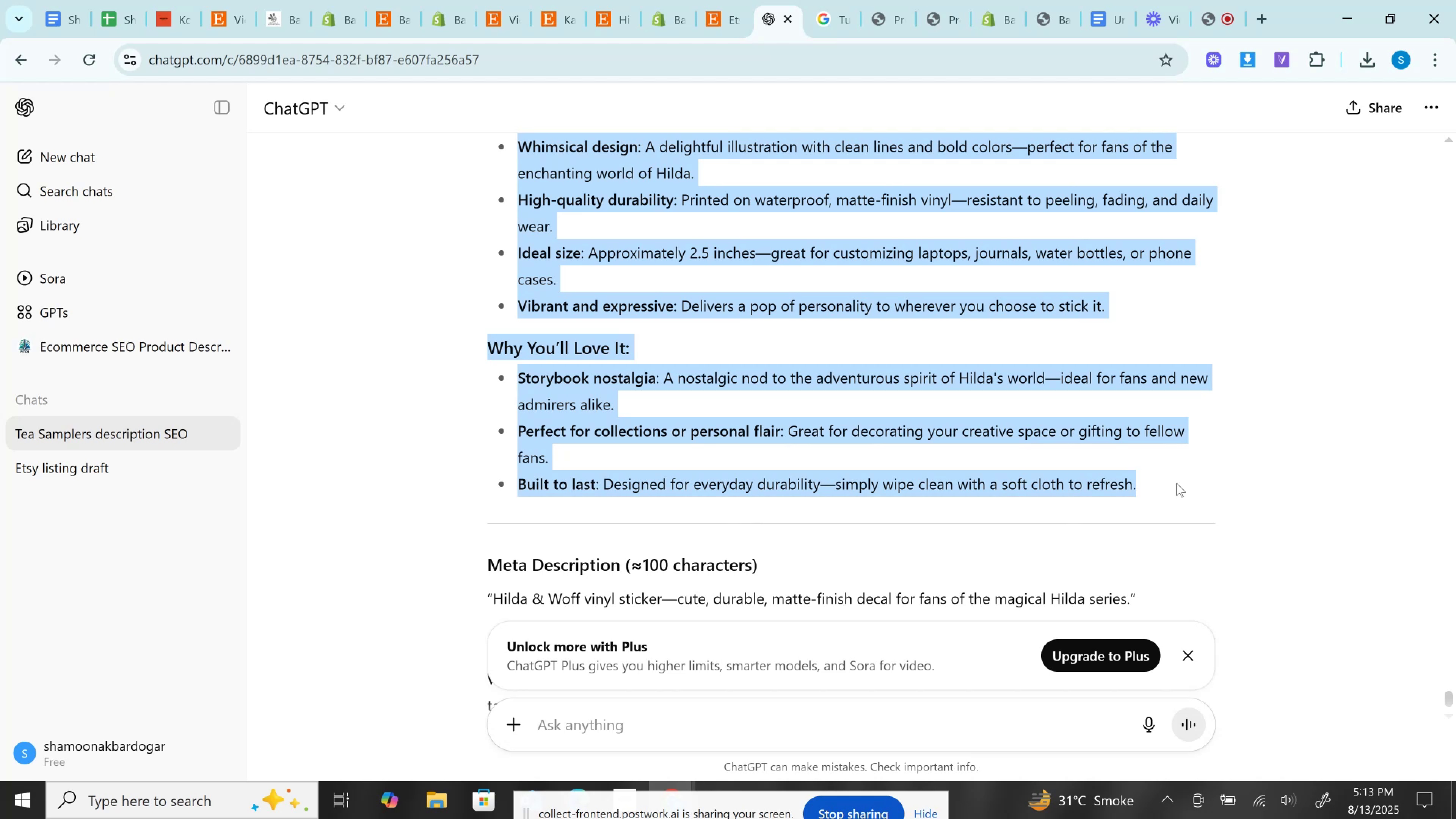 
key(Control+C)
 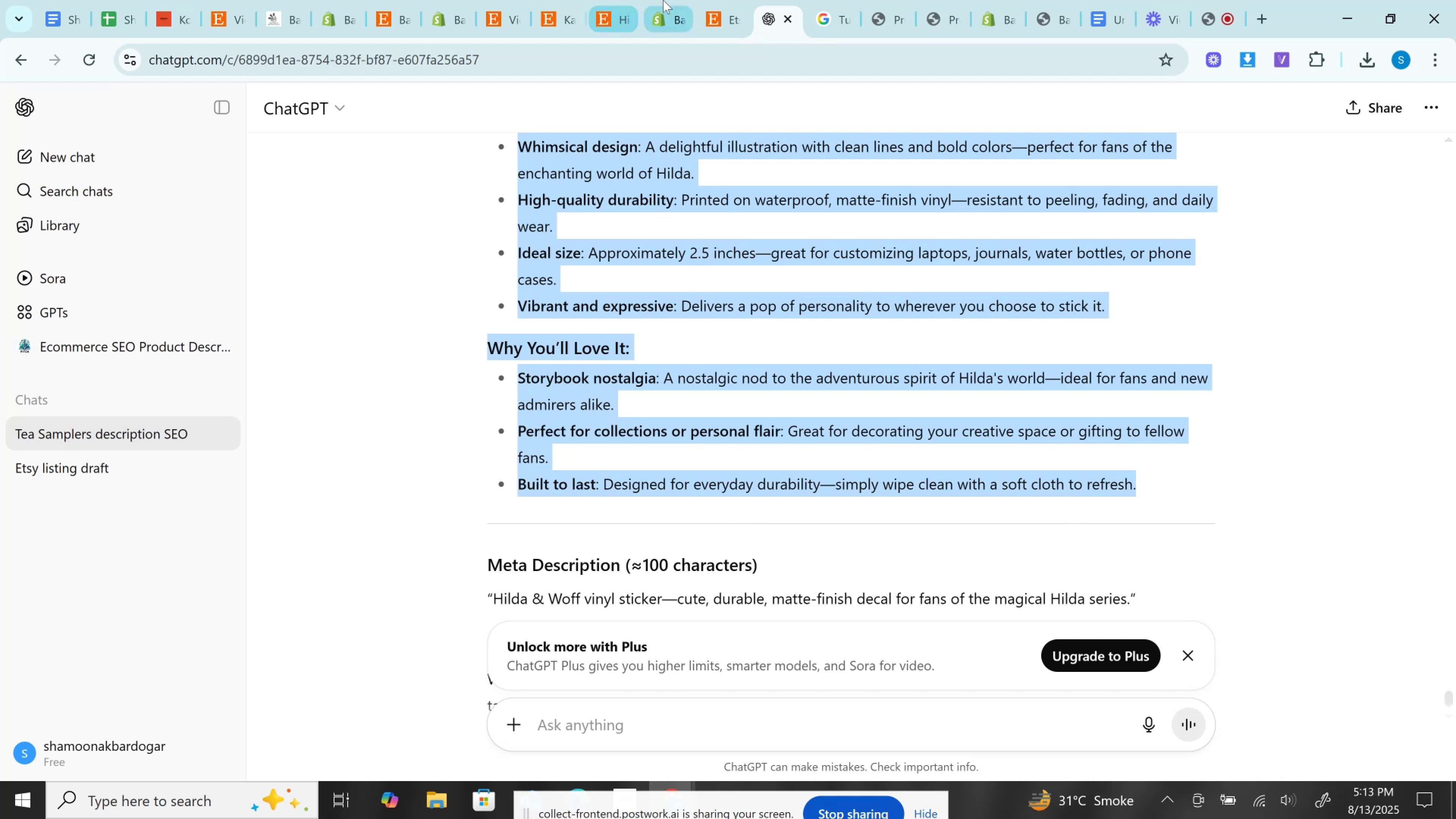 
left_click([663, 0])
 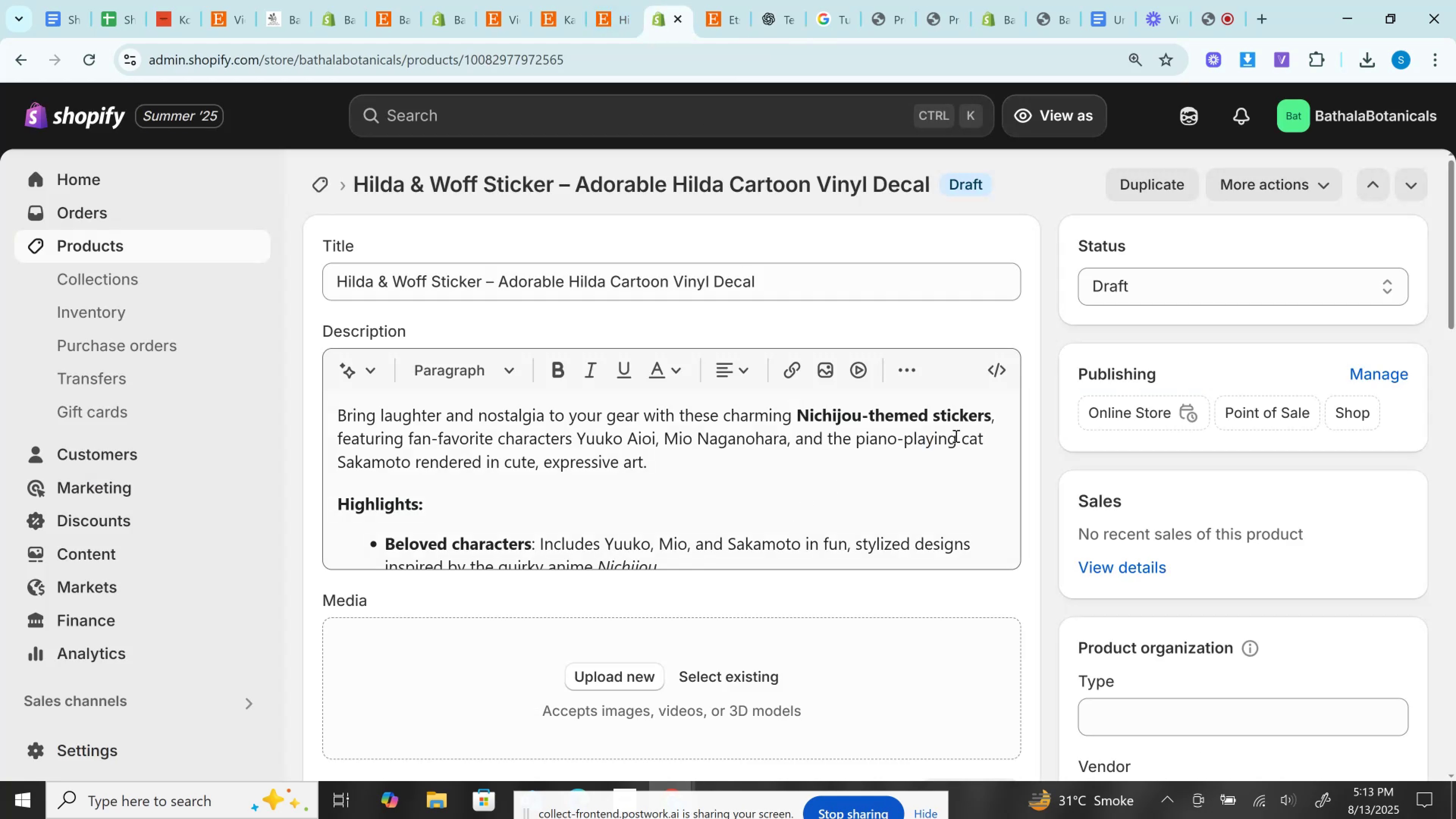 
left_click([957, 436])
 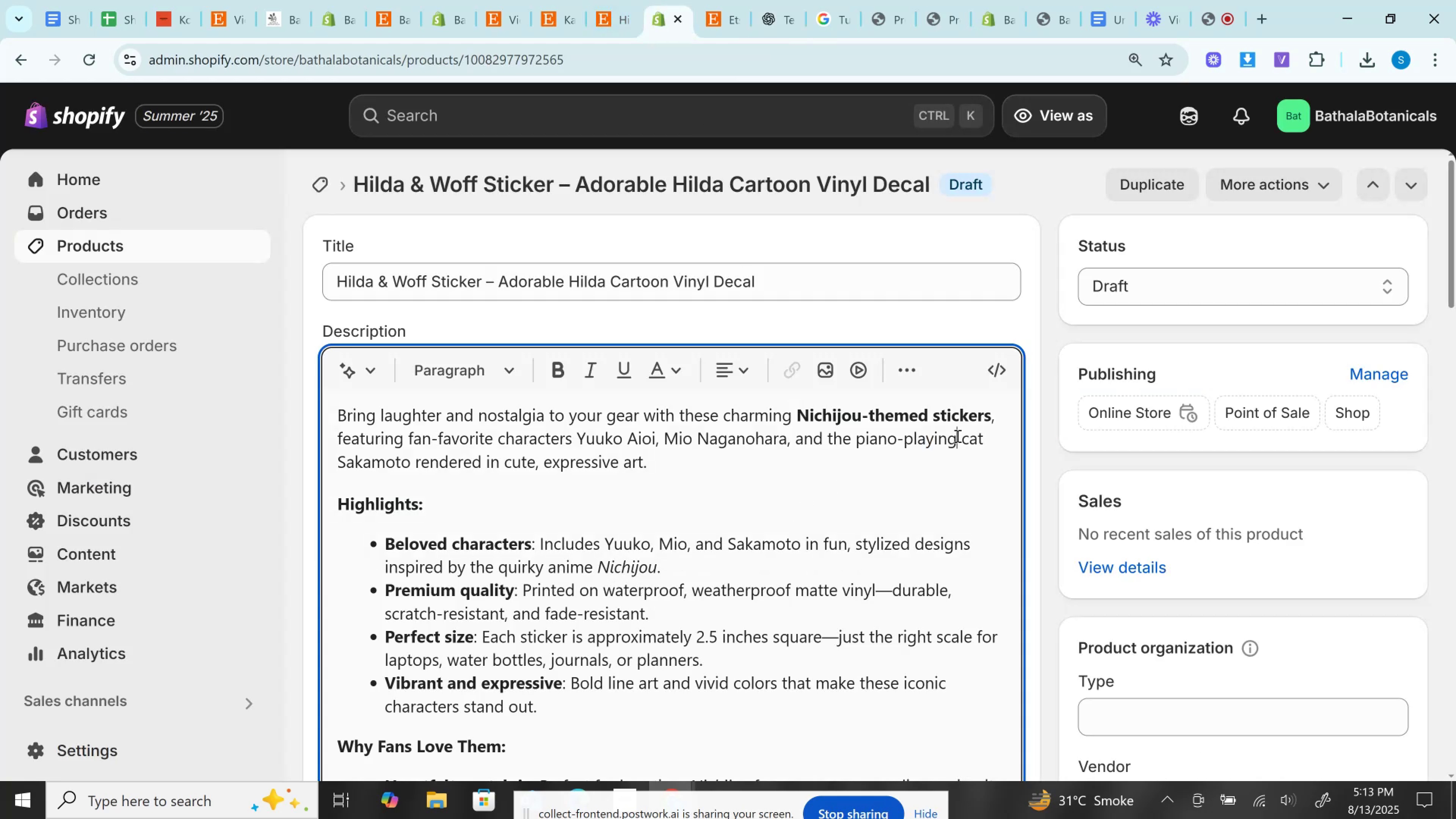 
key(Control+A)
 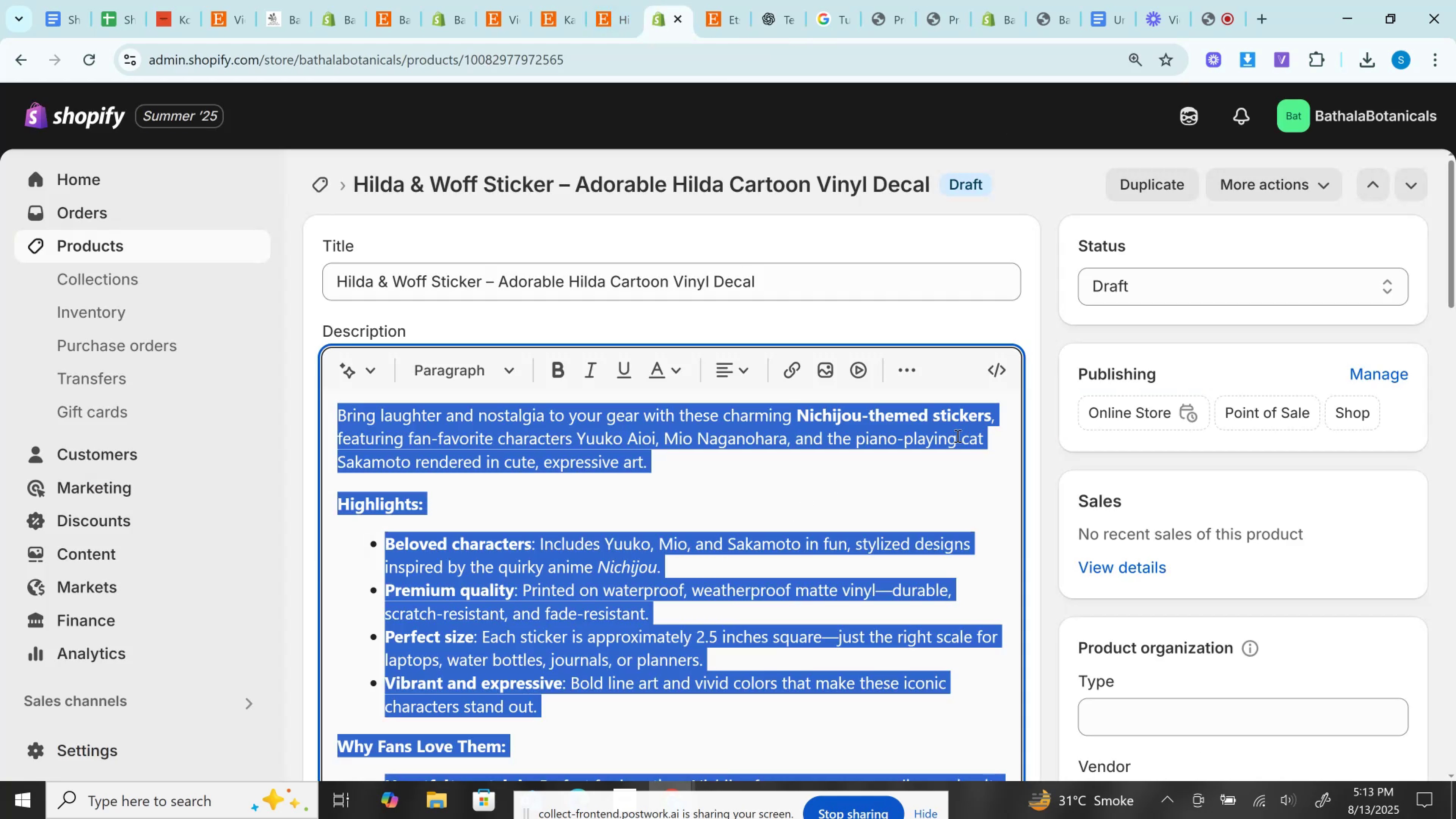 
key(Control+V)
 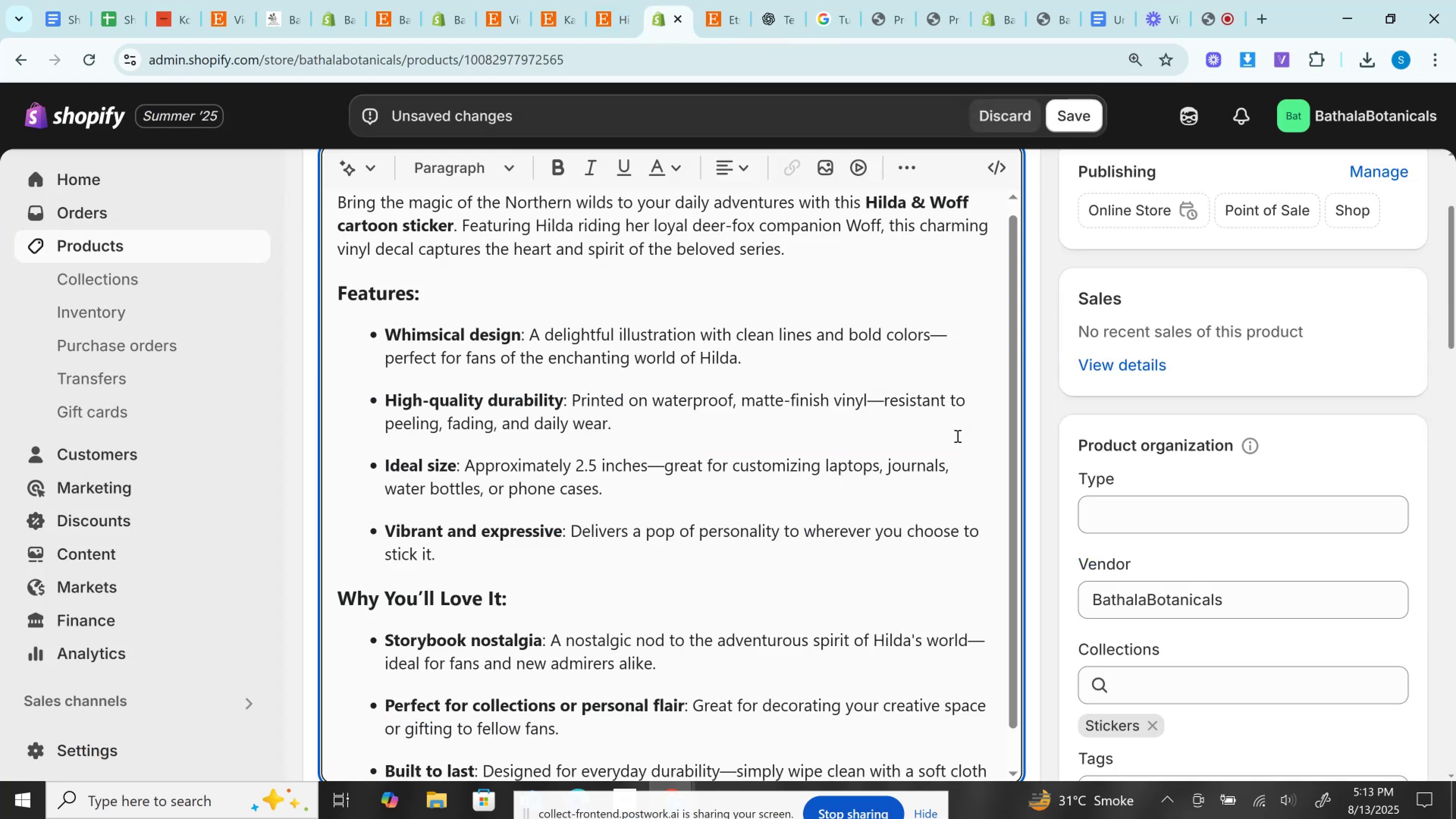 
scroll: coordinate [965, 455], scroll_direction: up, amount: 1.0
 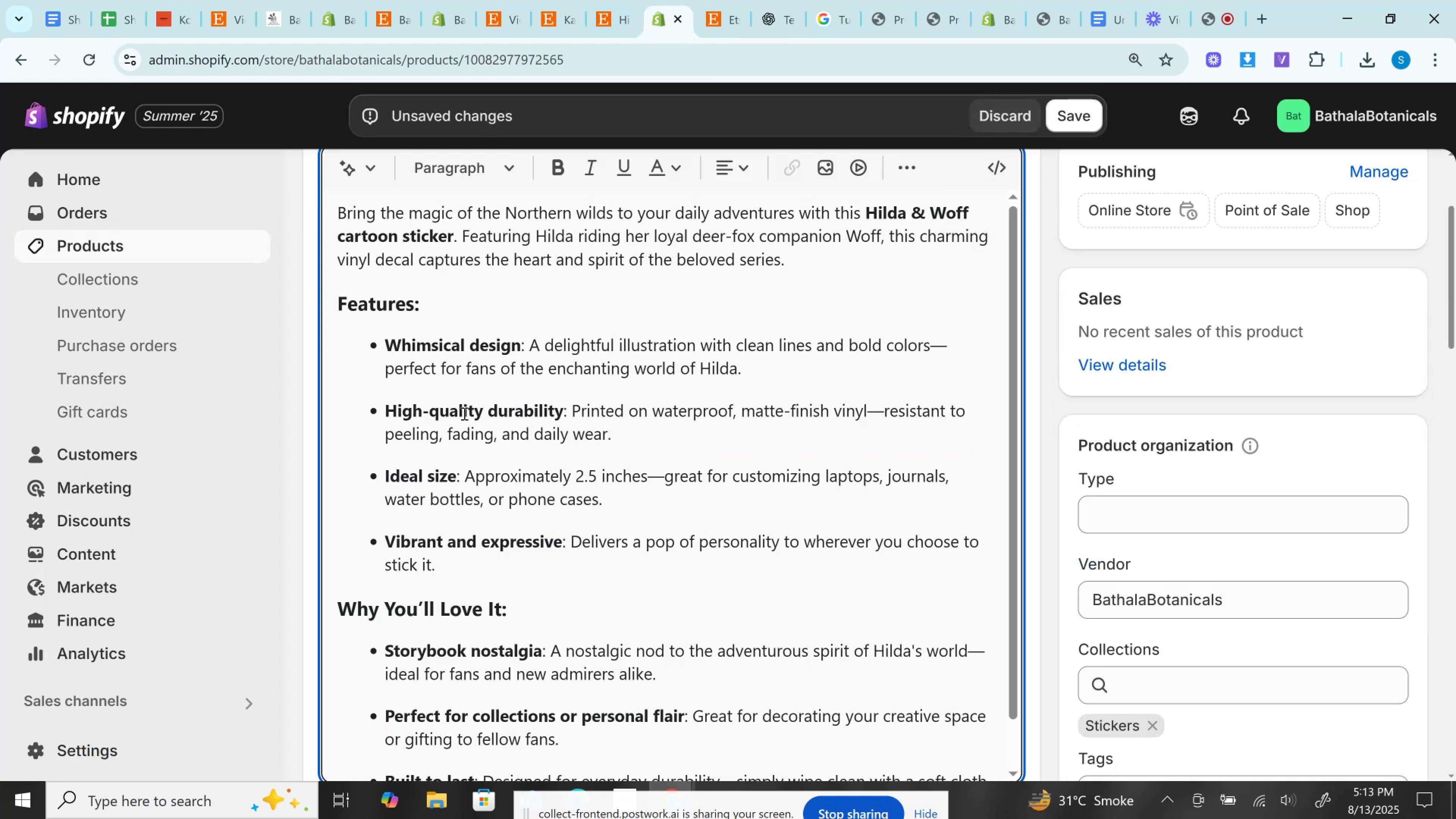 
left_click_drag(start_coordinate=[364, 345], to_coordinate=[544, 557])
 